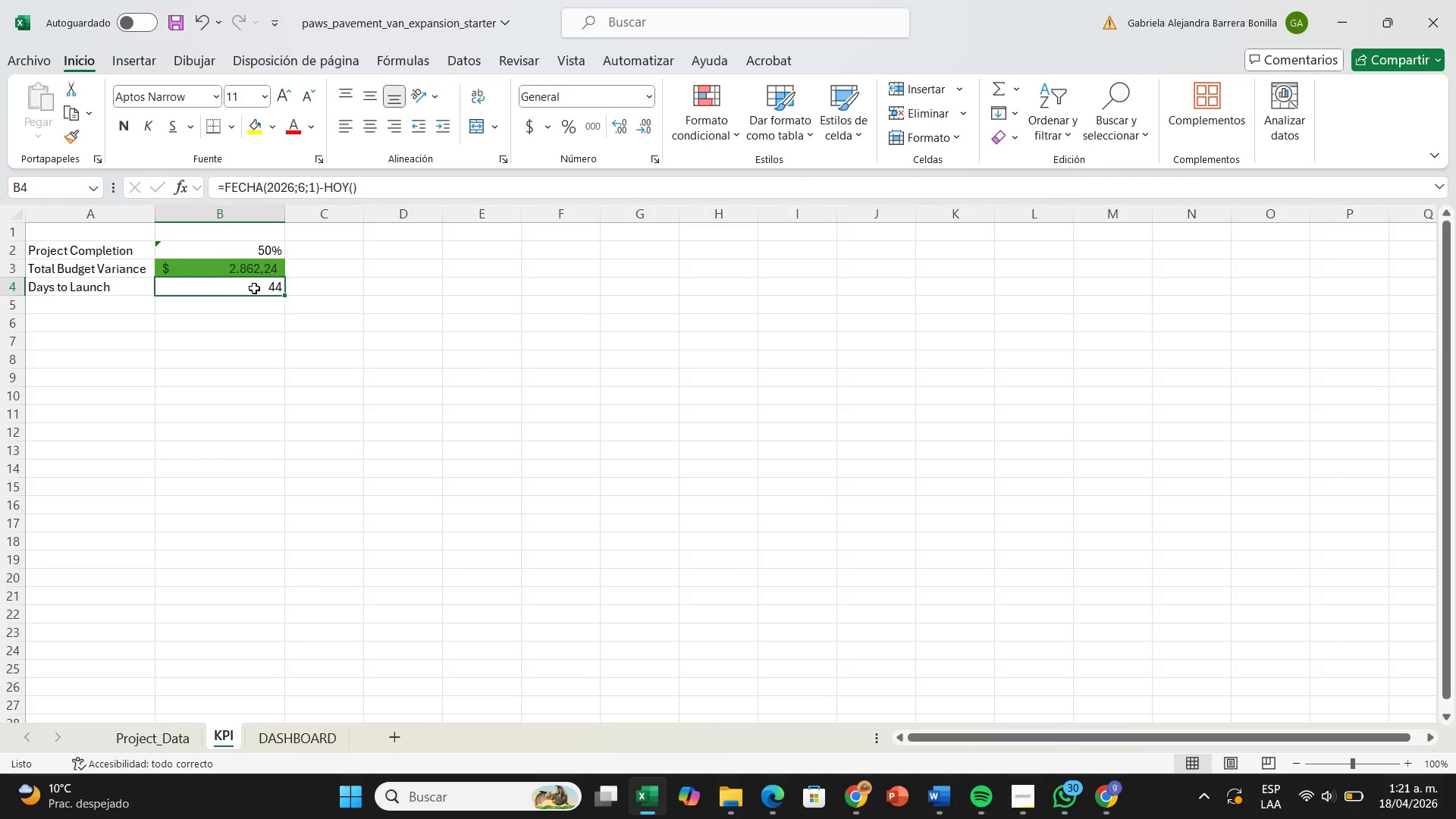 
double_click([254, 288])
 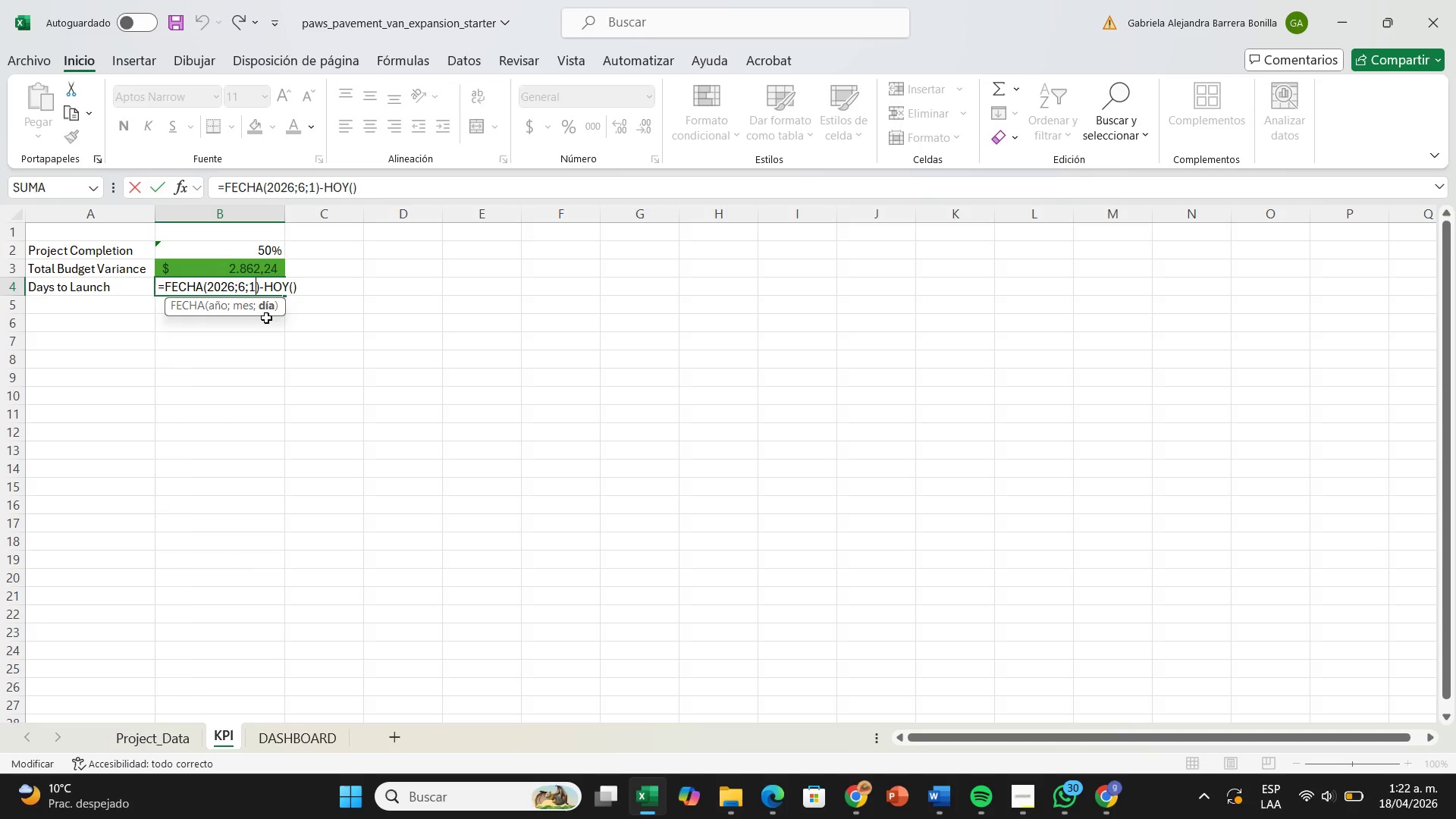 
wait(10.3)
 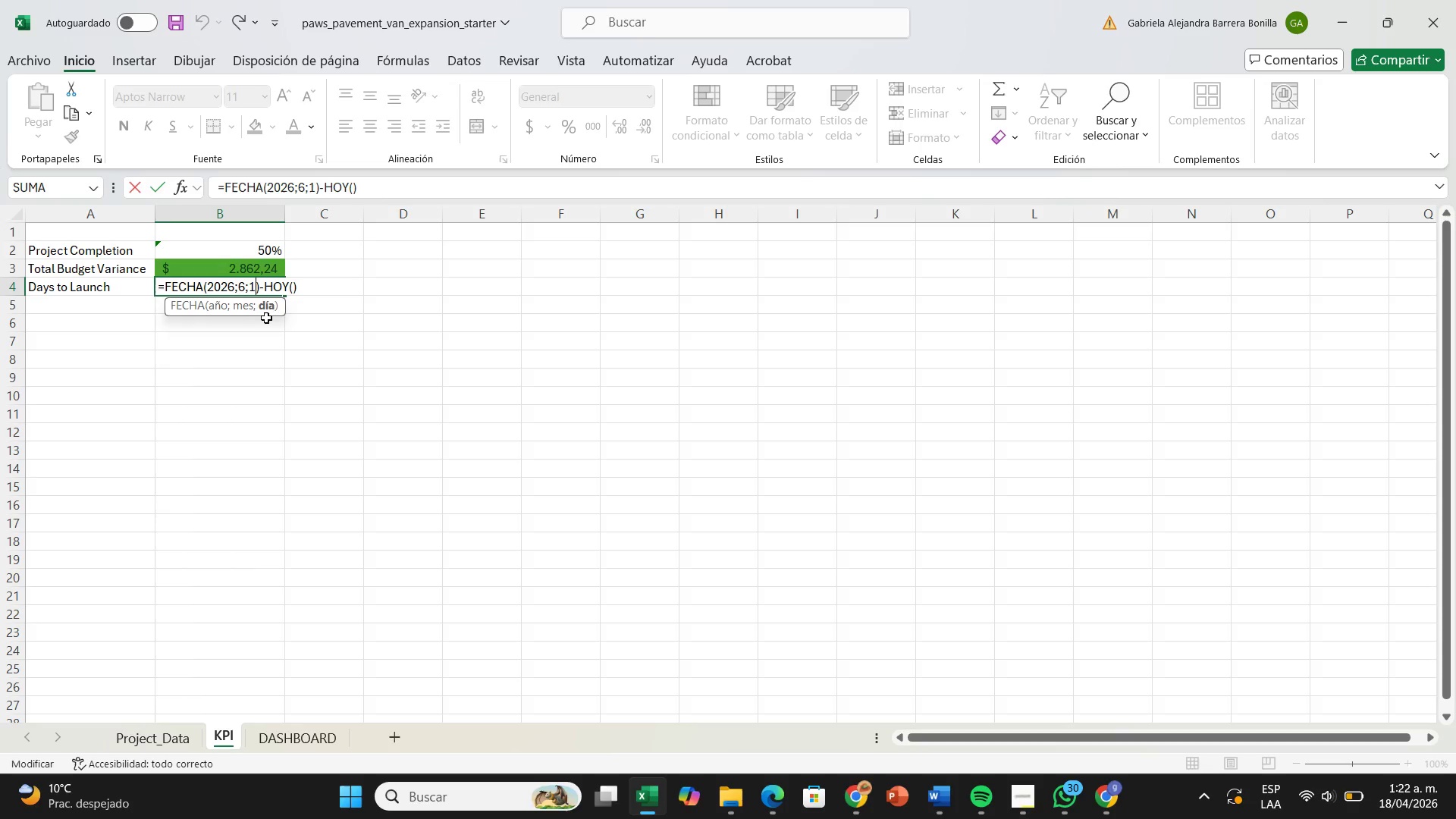 
left_click([244, 292])
 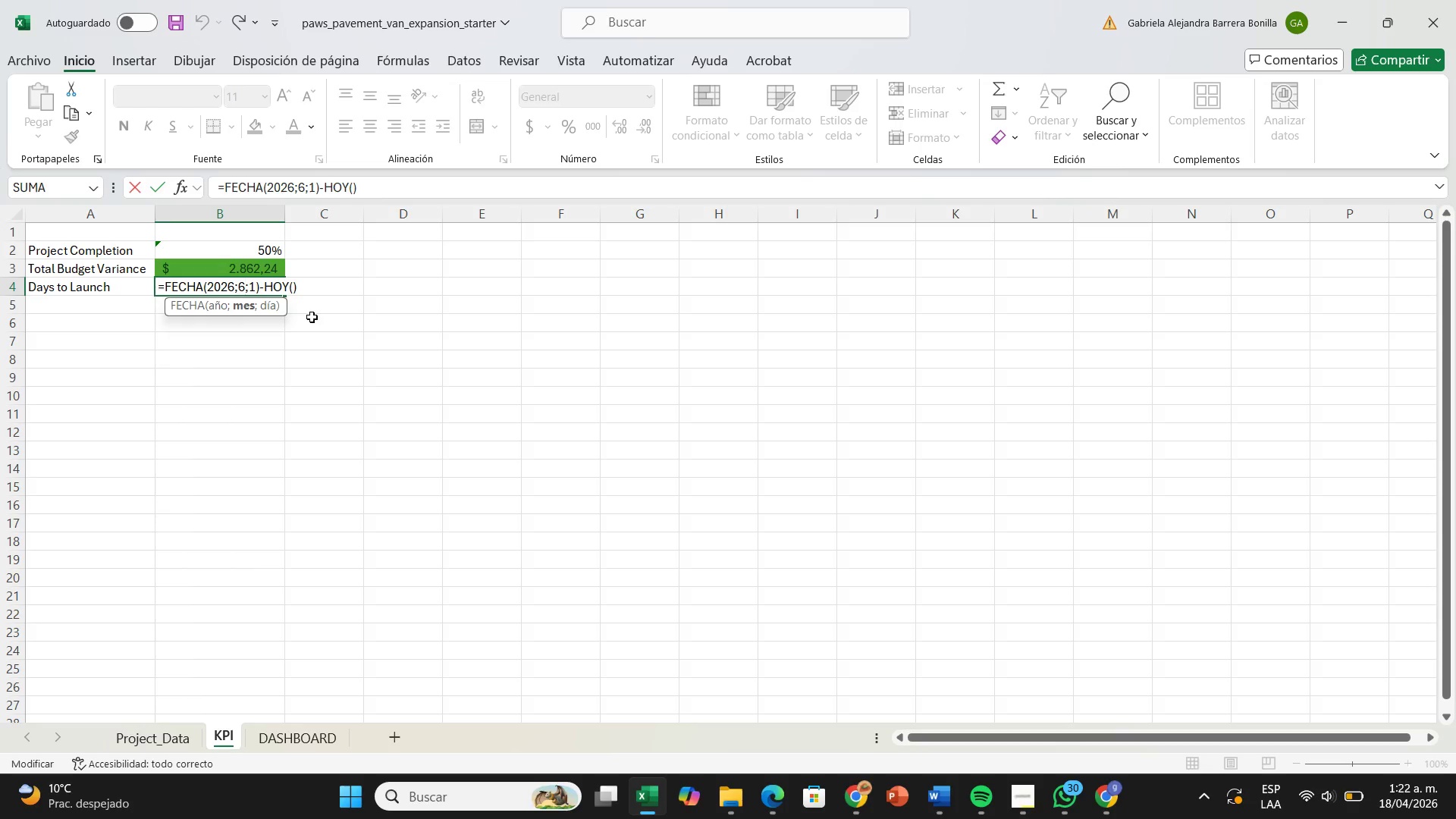 
key(Backspace)
 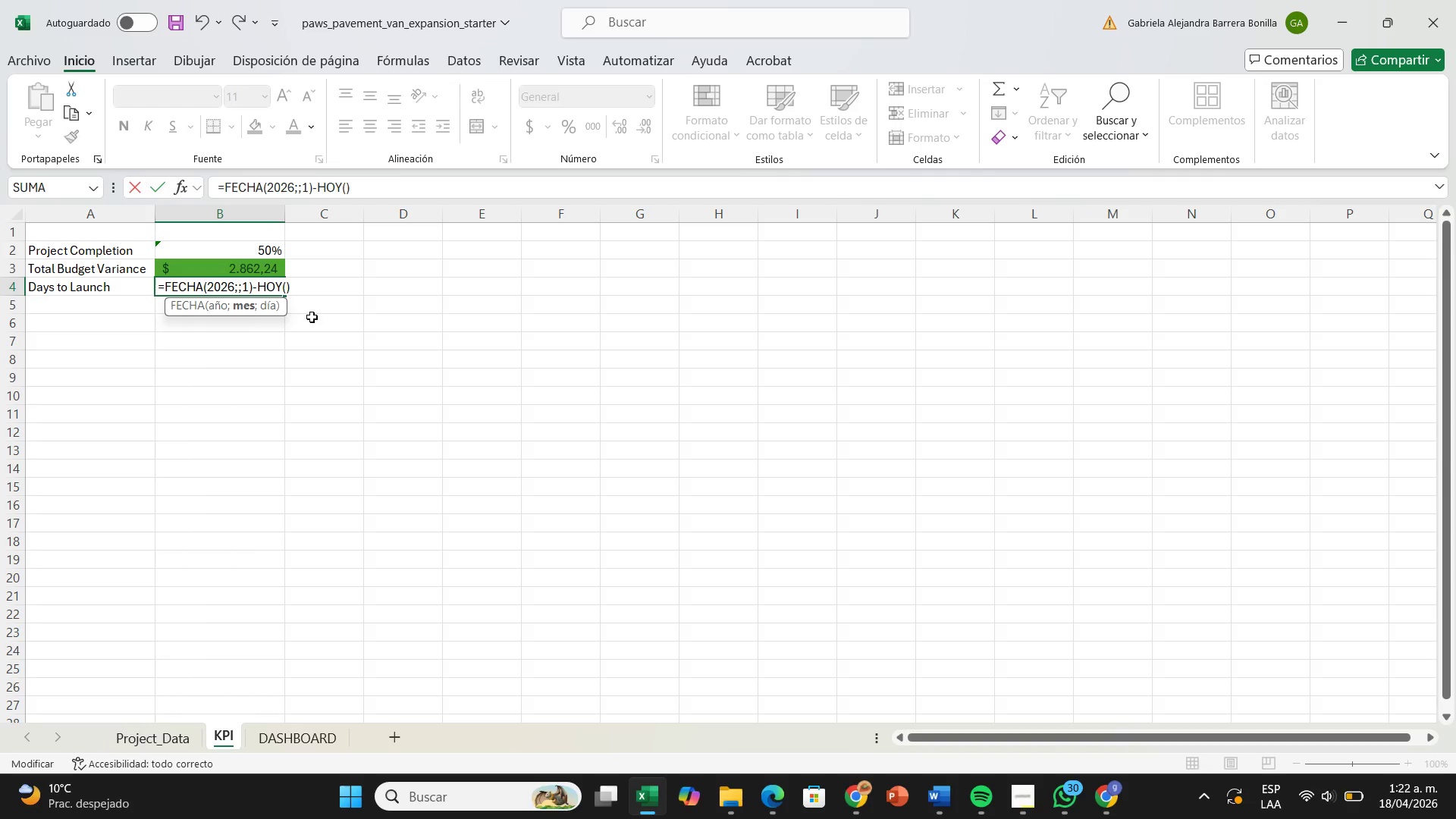 
key(5)
 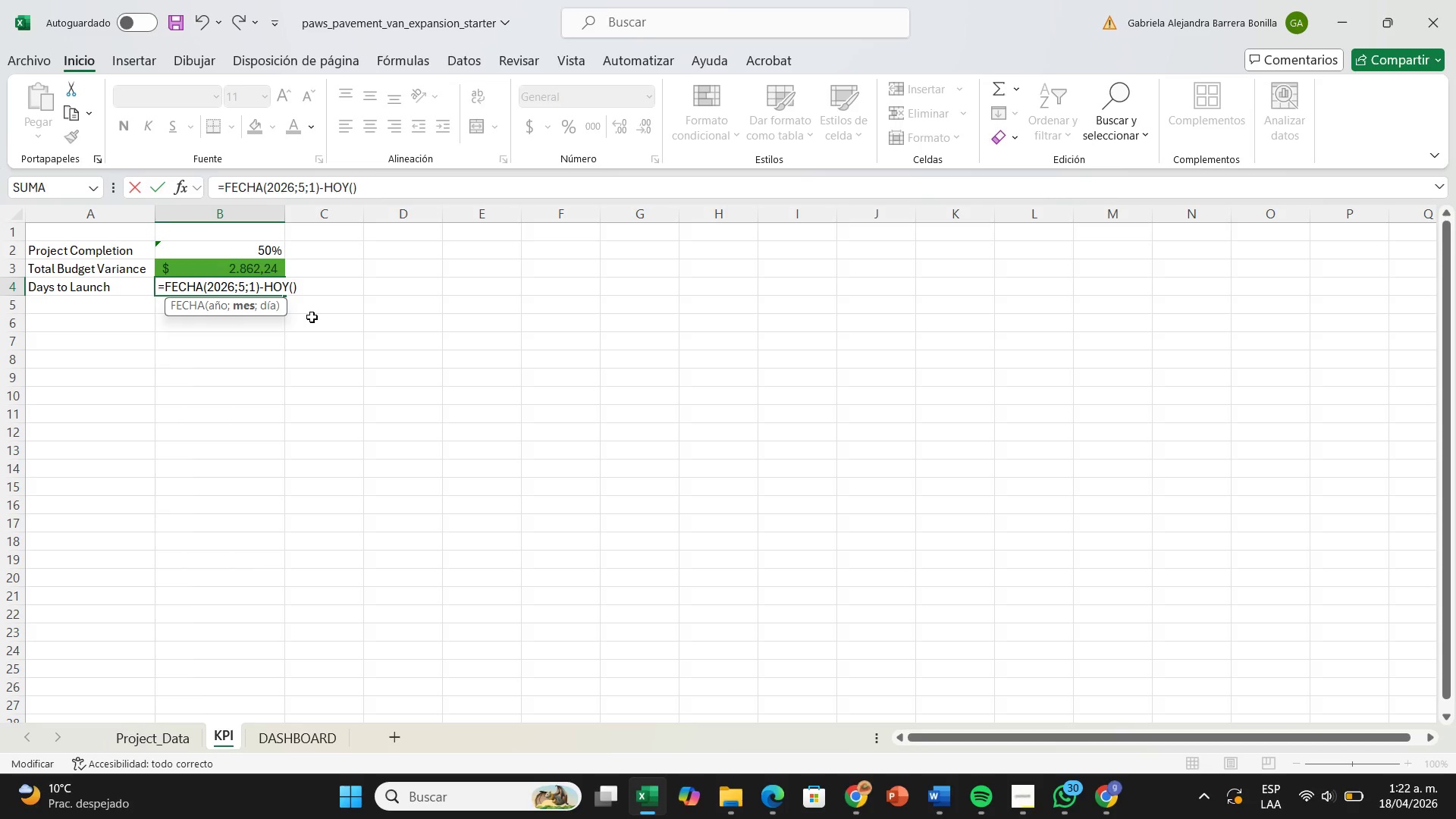 
key(Enter)
 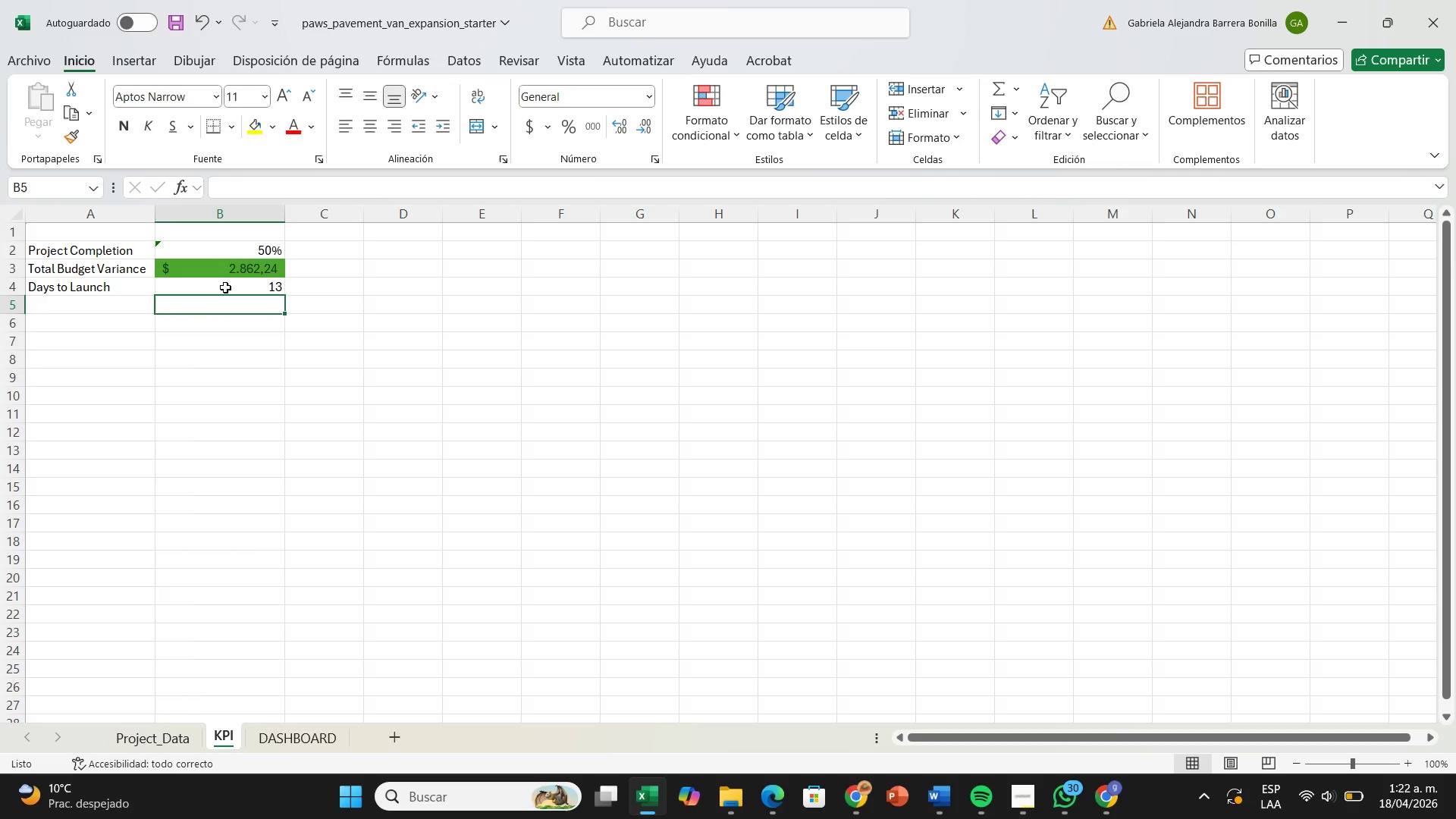 
left_click([225, 287])
 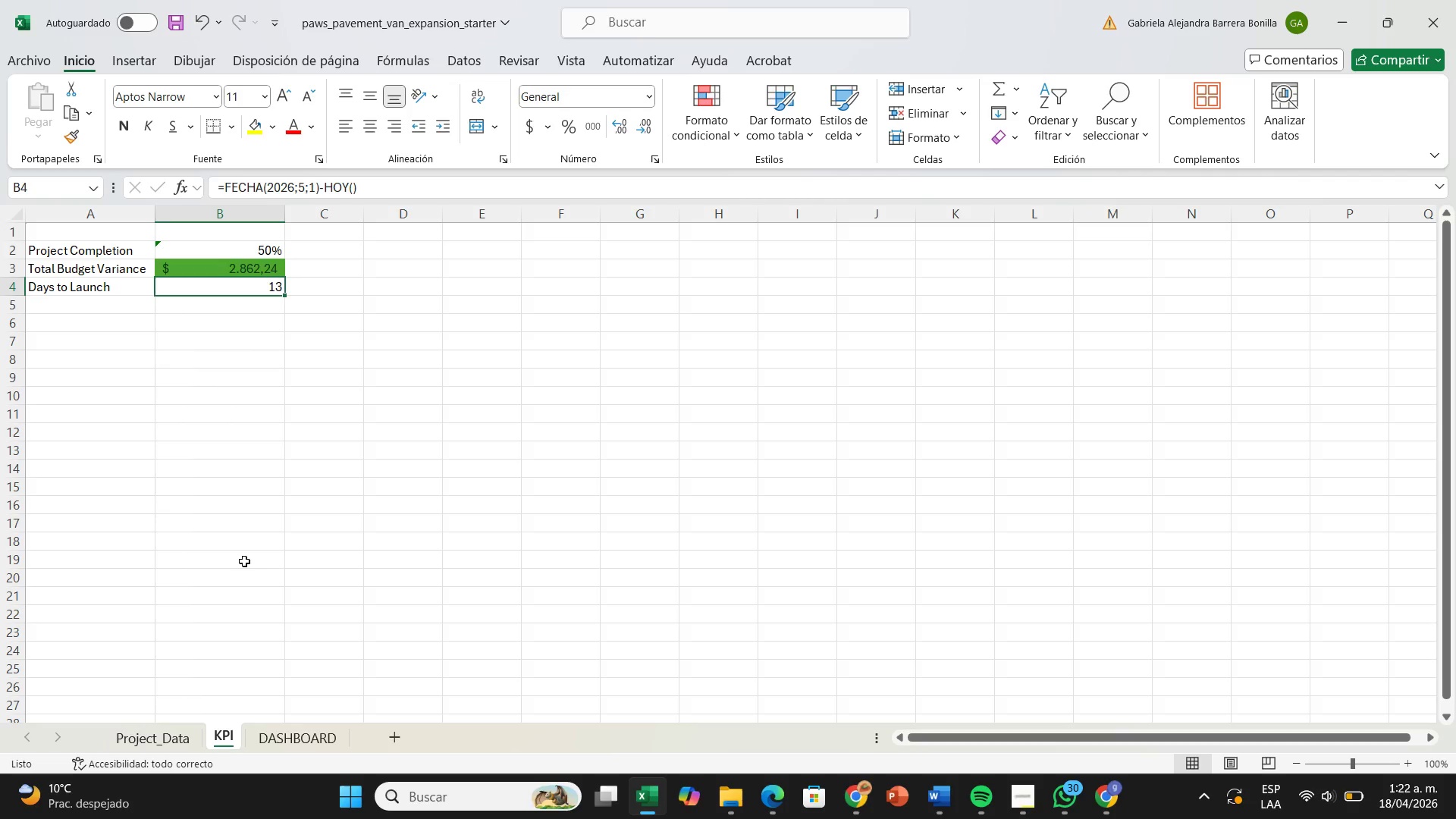 
wait(35.7)
 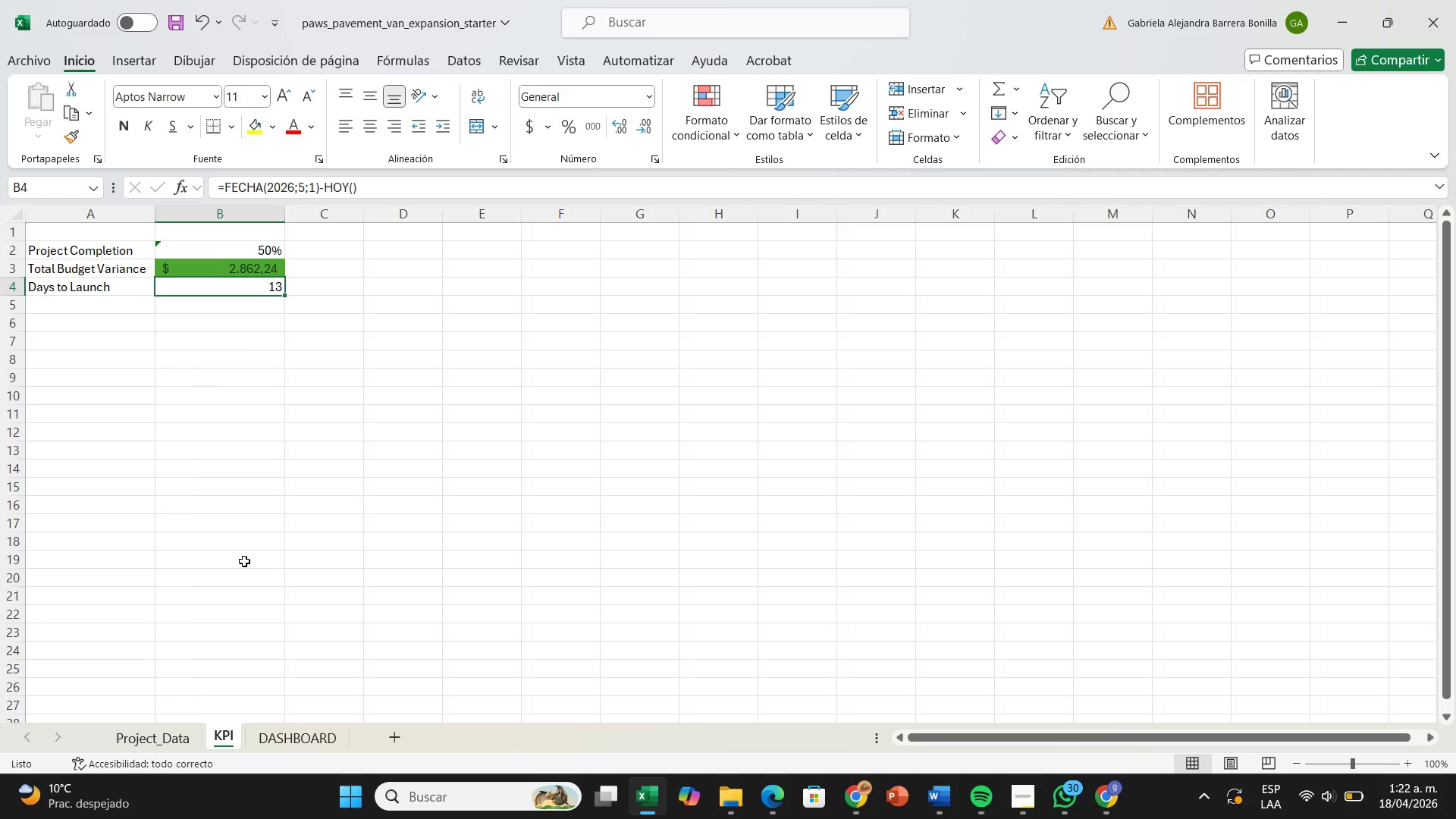 
left_click([288, 744])
 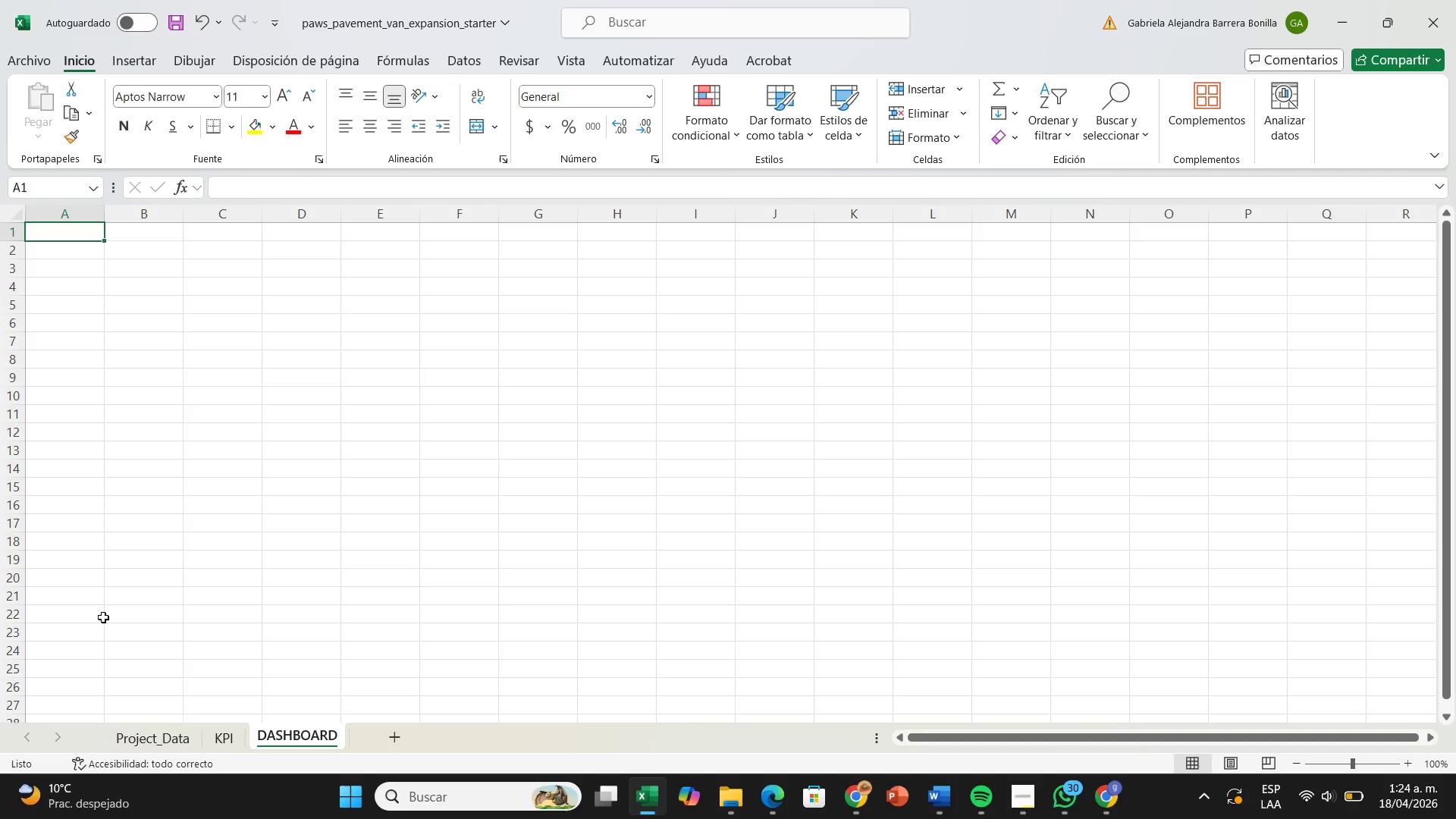 
wait(99.67)
 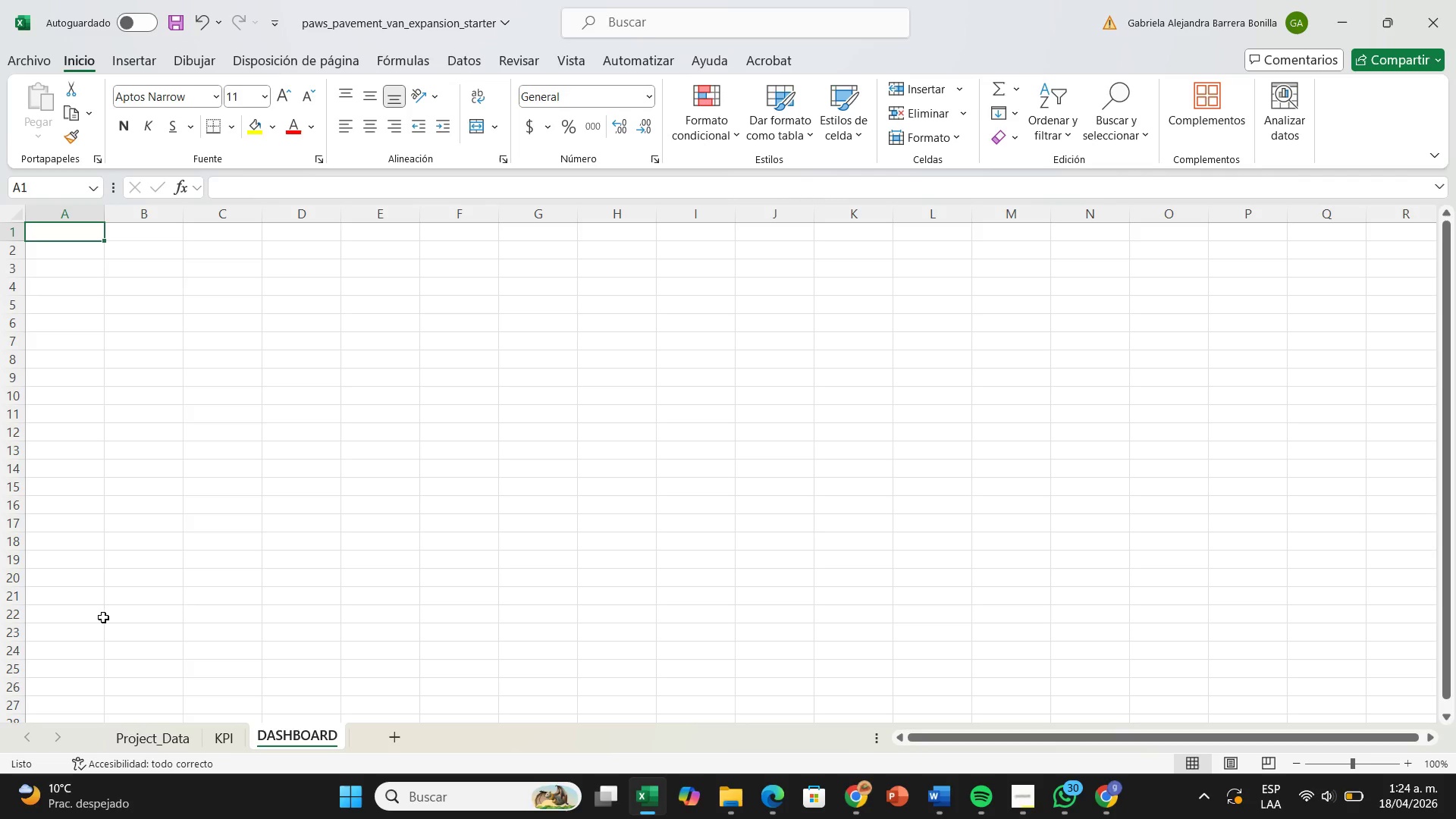 
left_click([241, 733])
 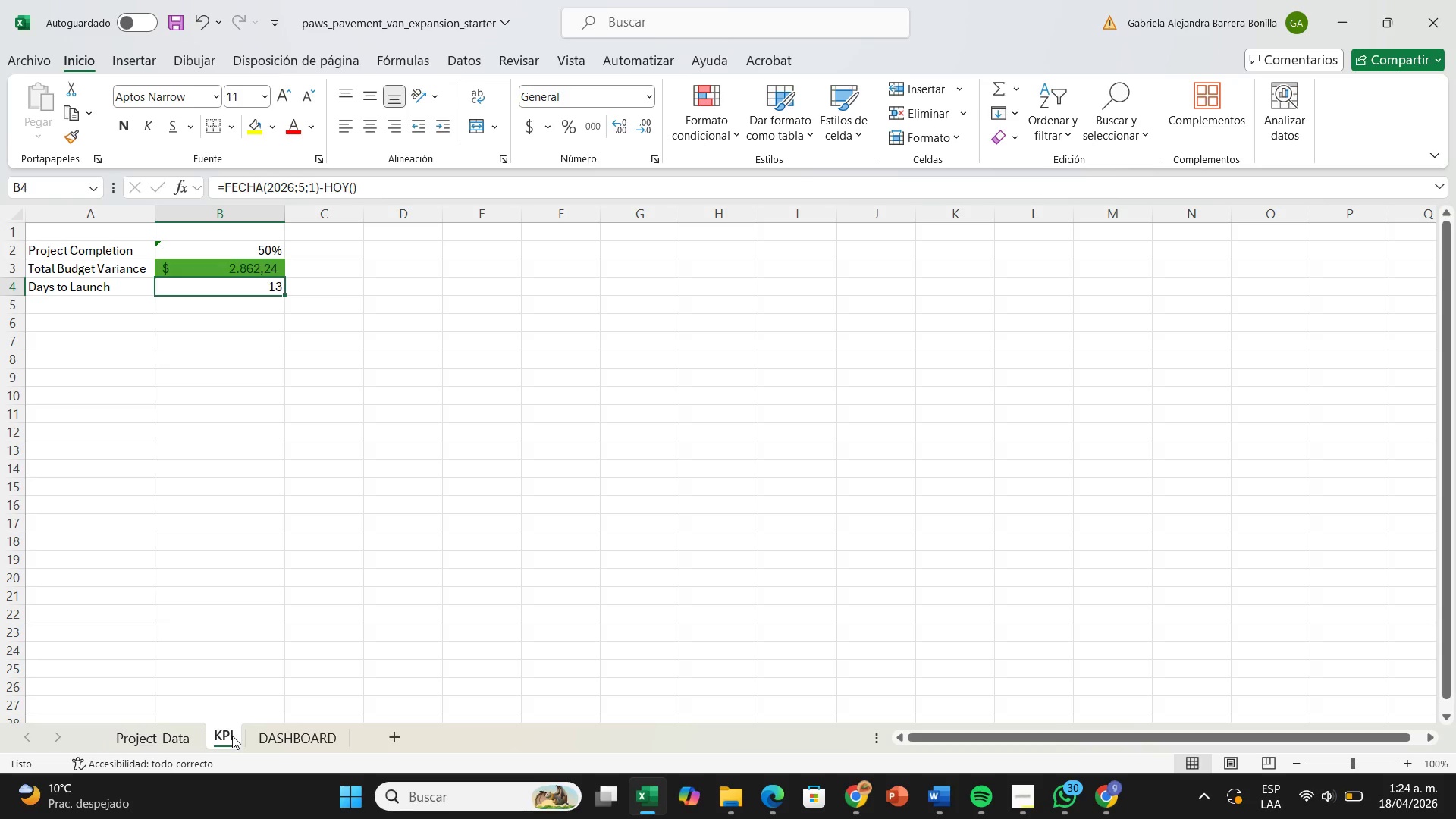 
right_click([222, 740])
 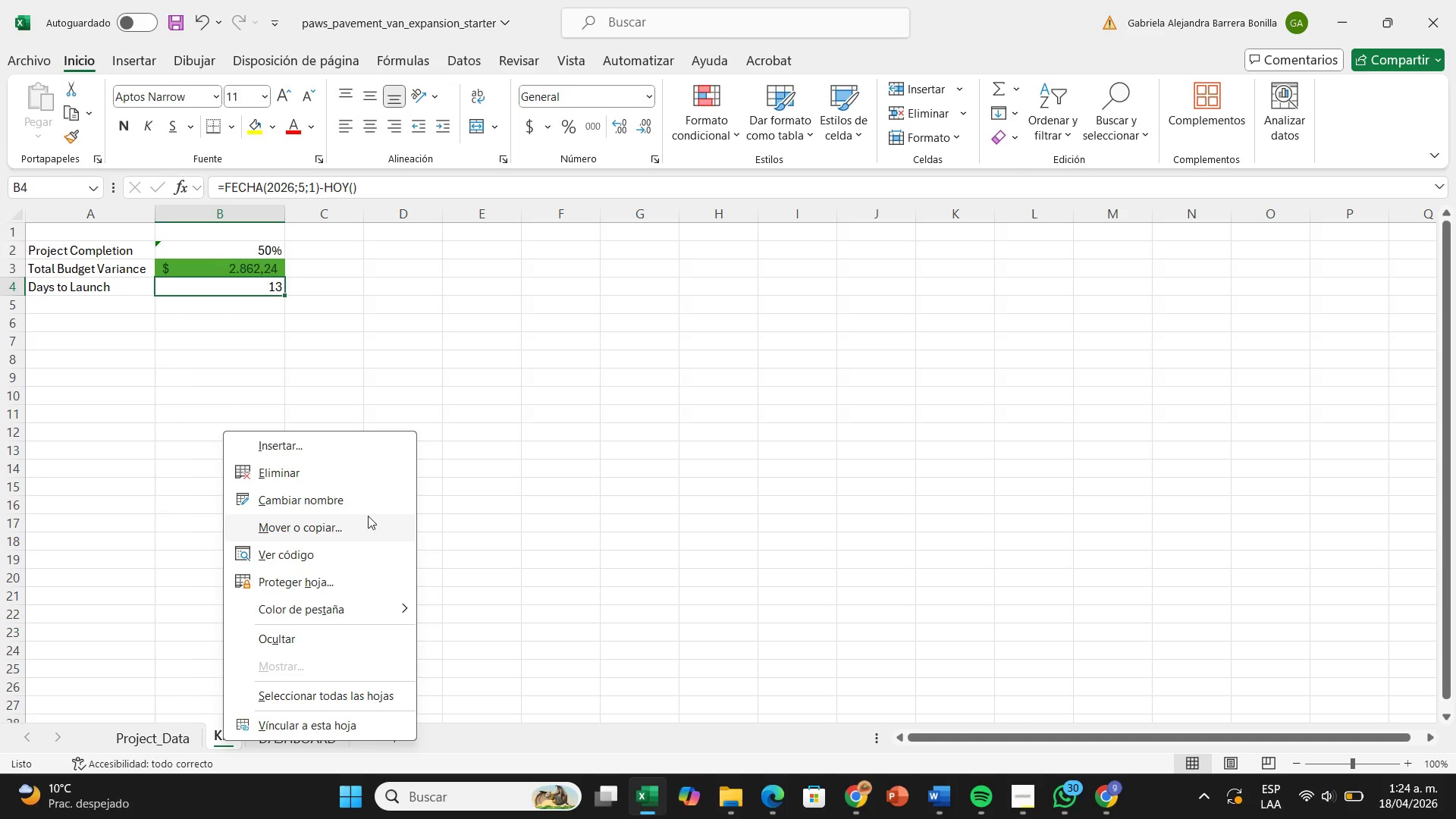 
left_click([363, 507])
 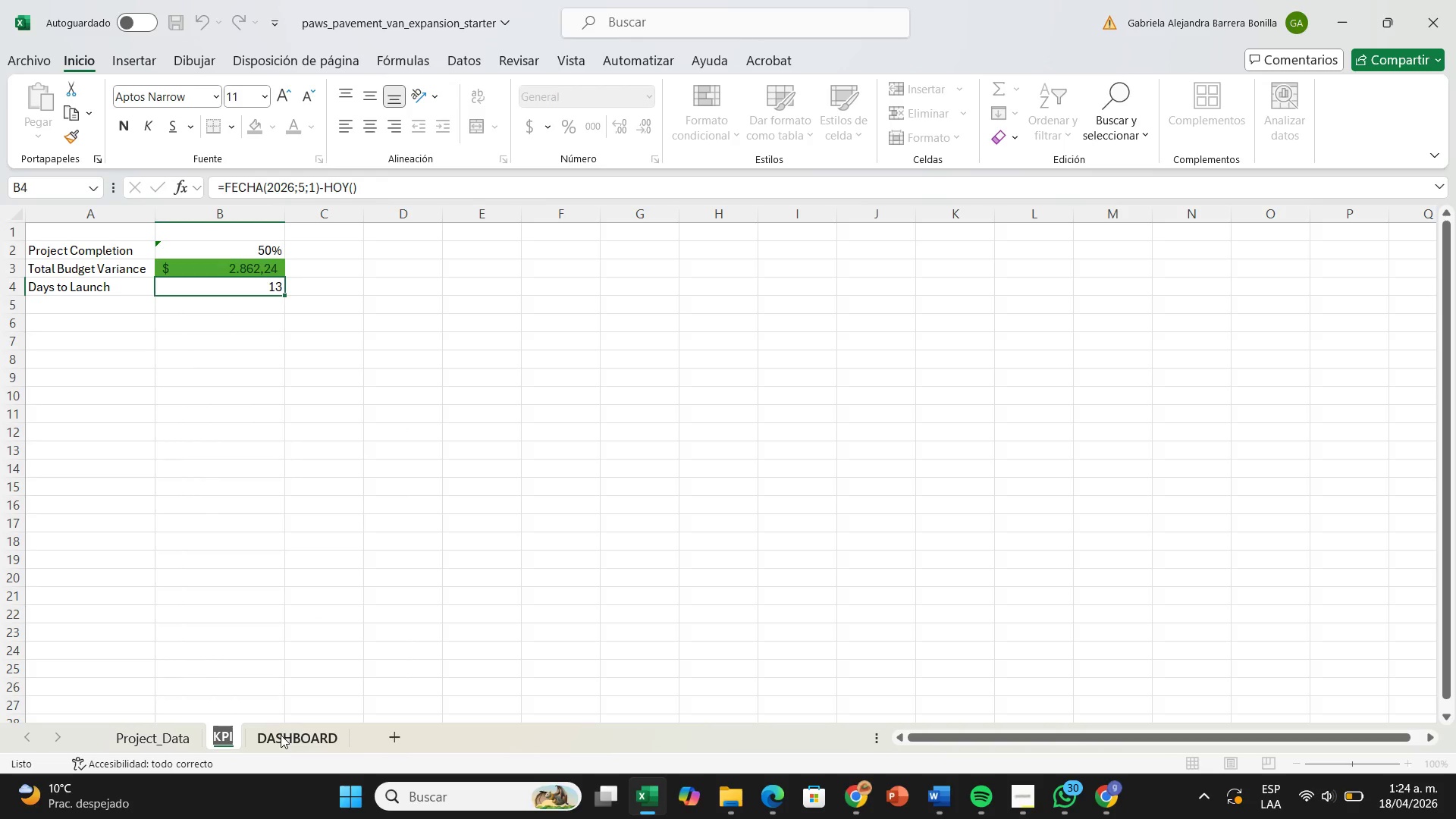 
key(Backspace)
type(FORMULAS)
 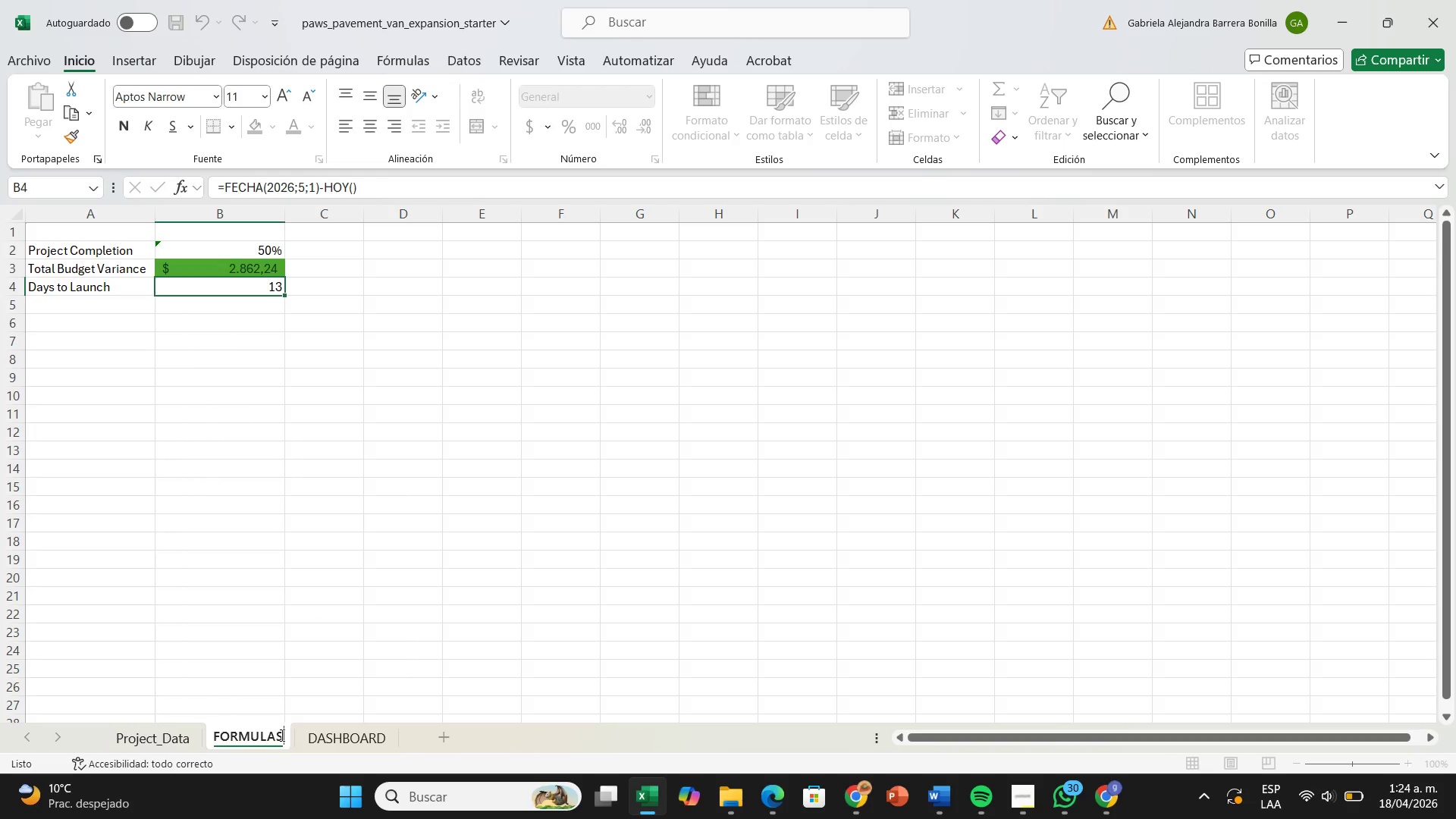 
key(Enter)
 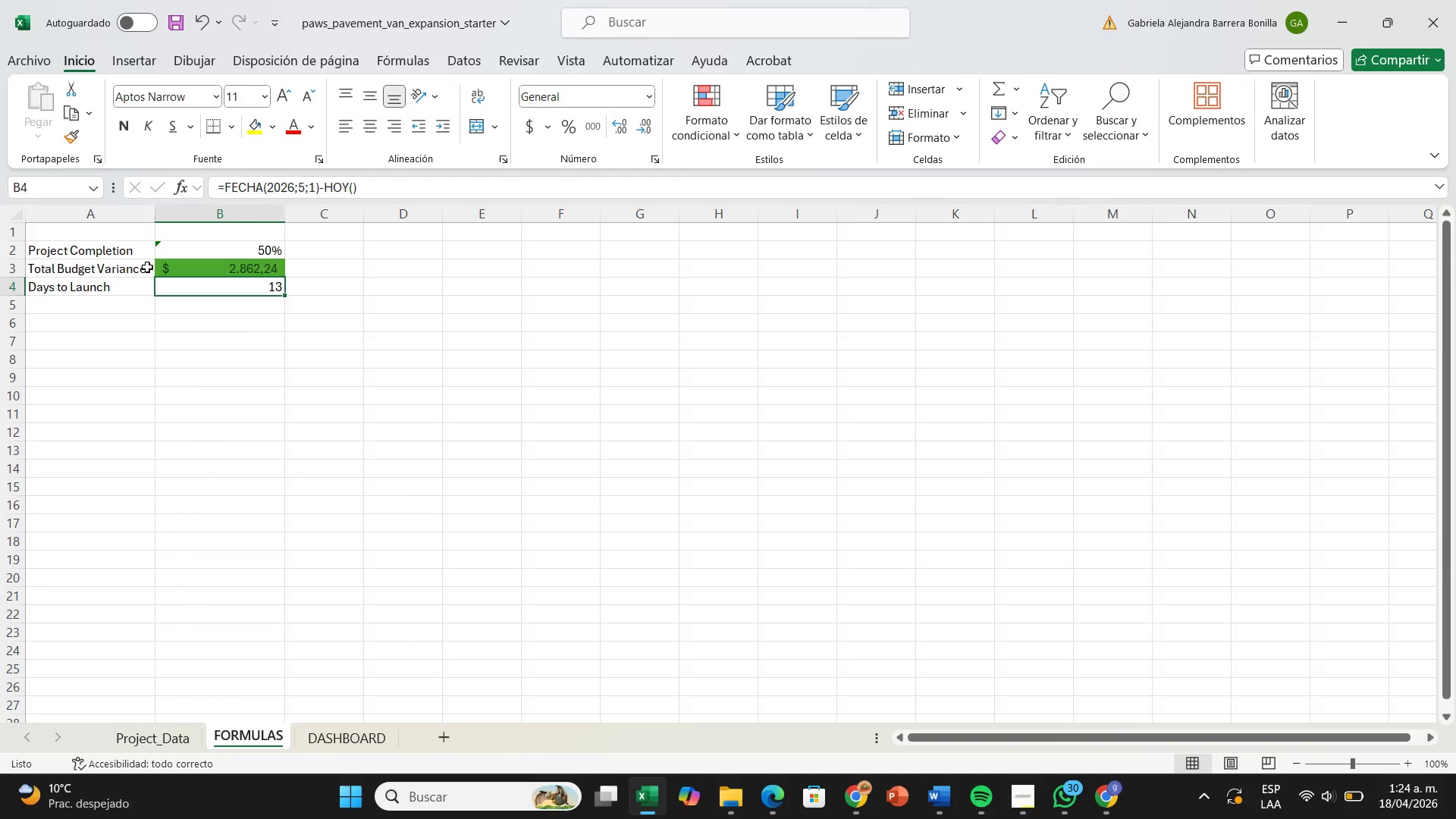 
left_click_drag(start_coordinate=[133, 234], to_coordinate=[184, 234])
 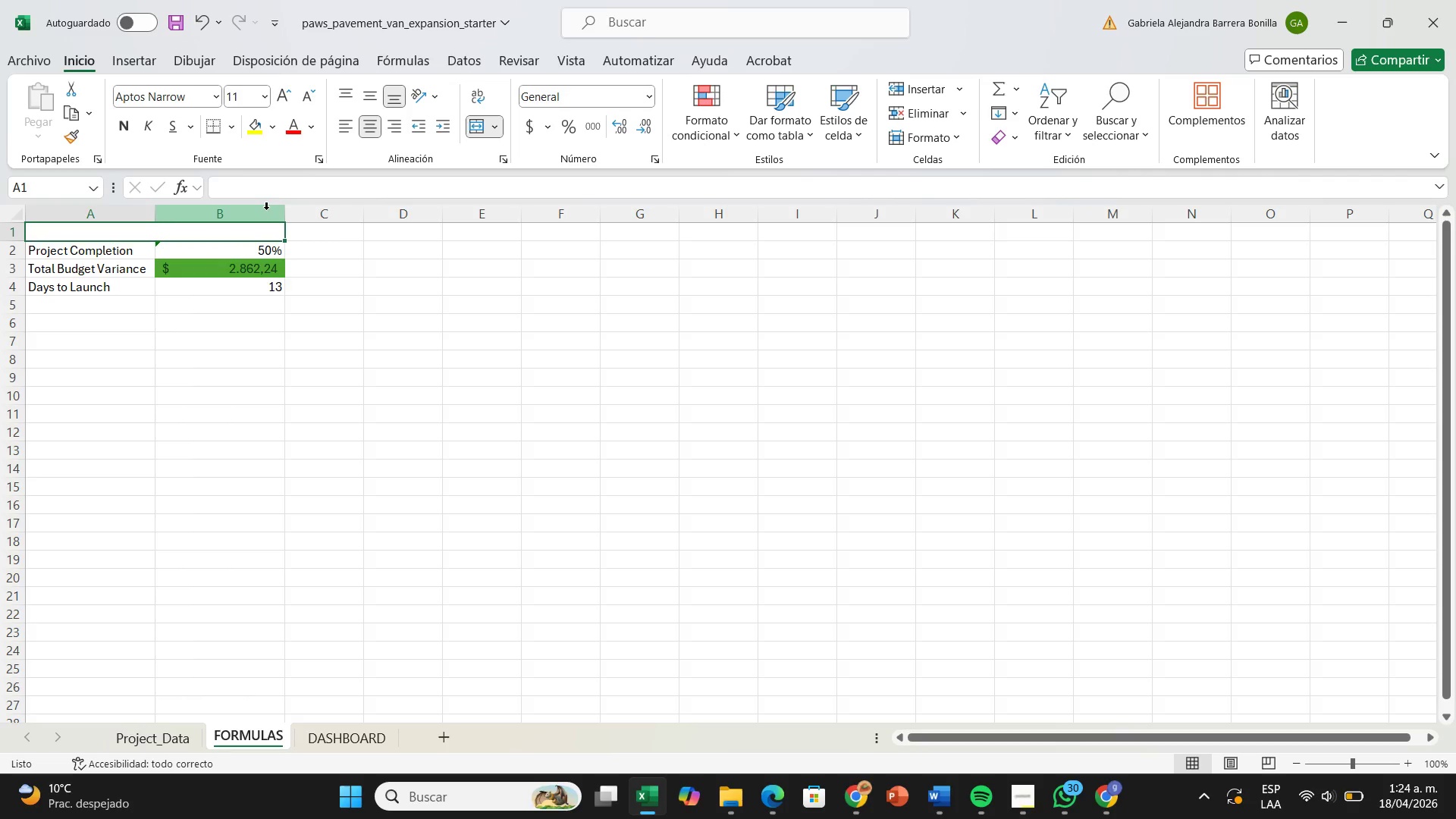 
type(kpi)
 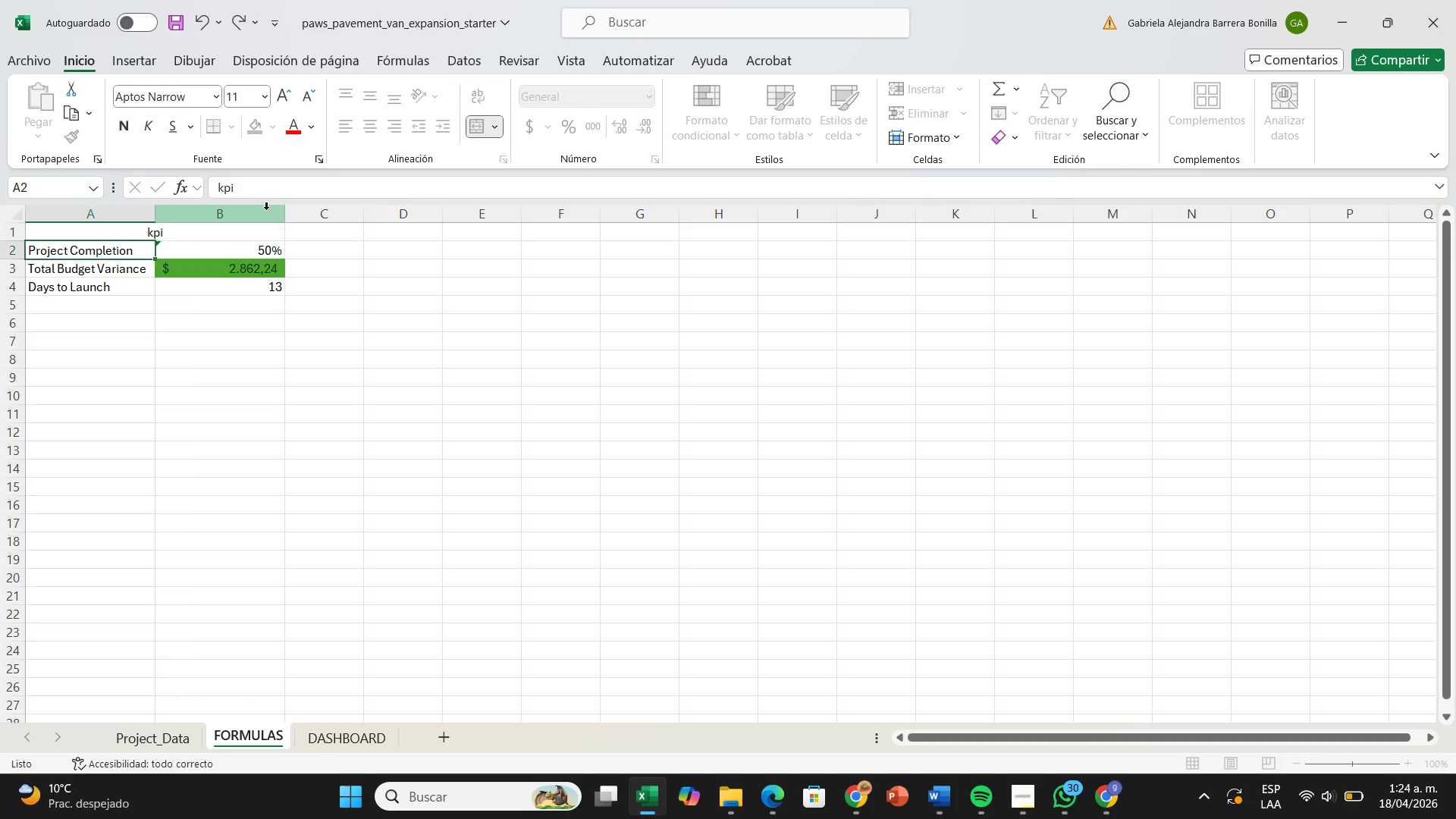 
key(Enter)
 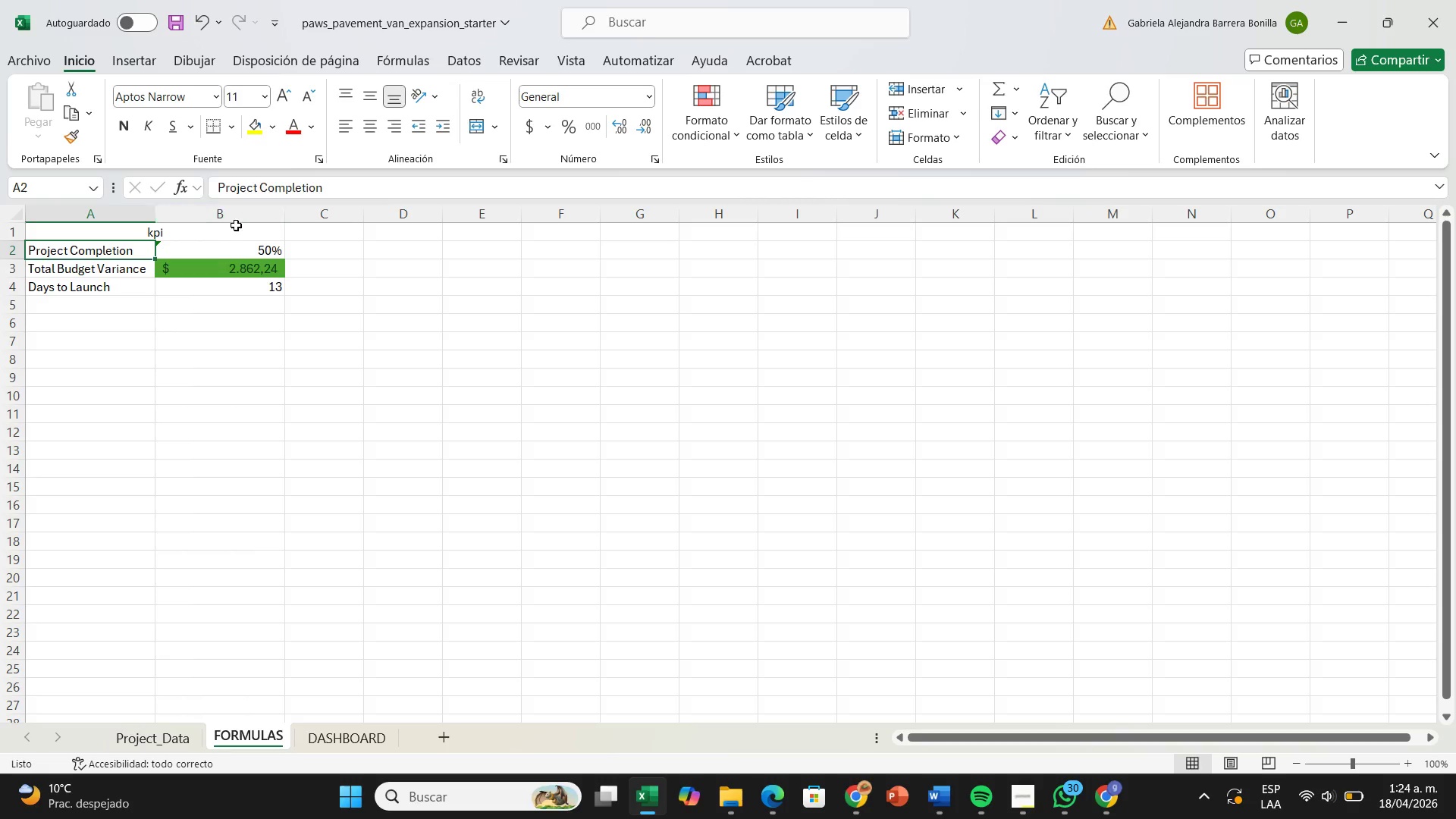 
double_click([226, 235])
 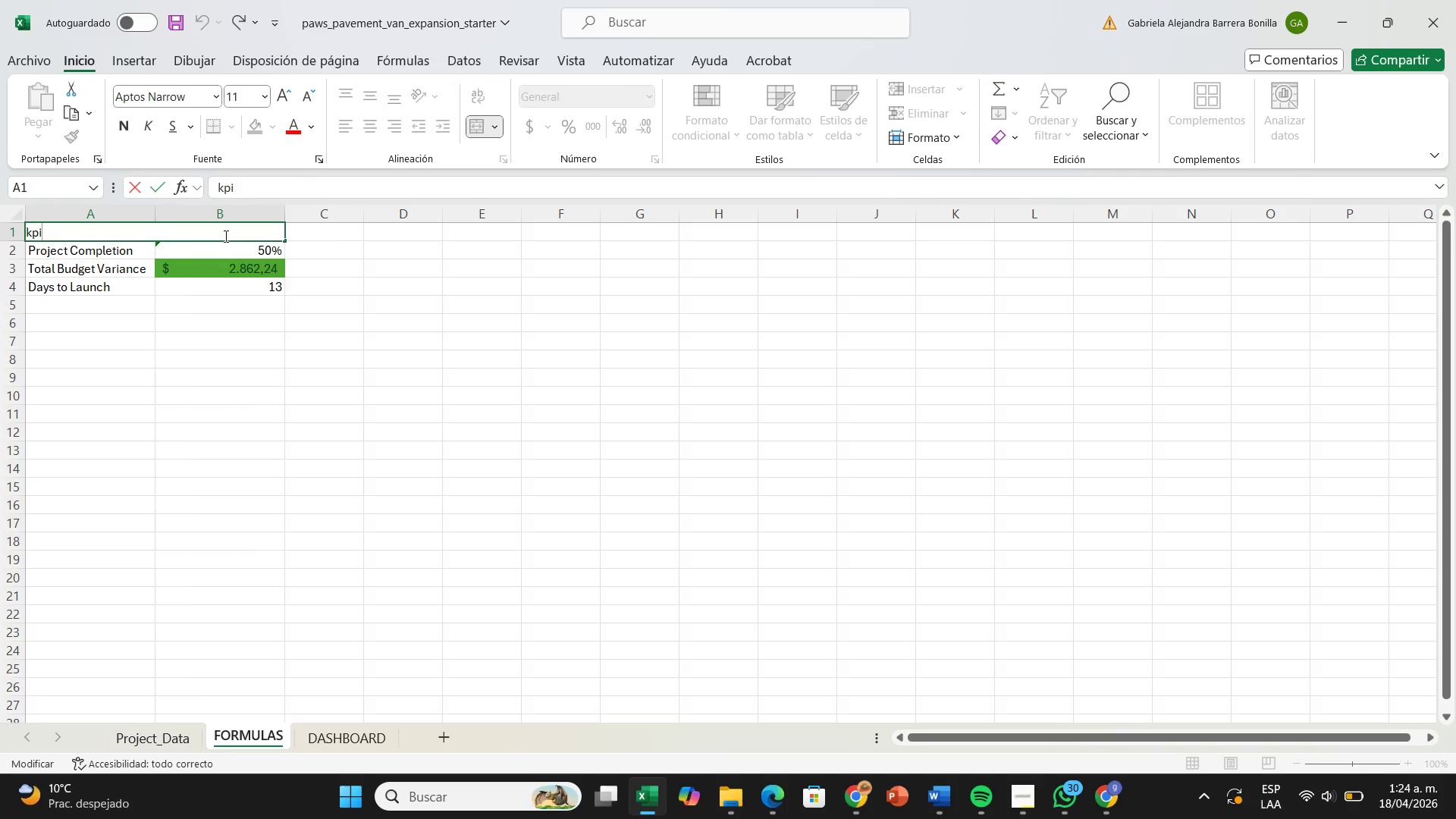 
key(Backspace)
key(Backspace)
key(Backspace)
type(KPIs)
 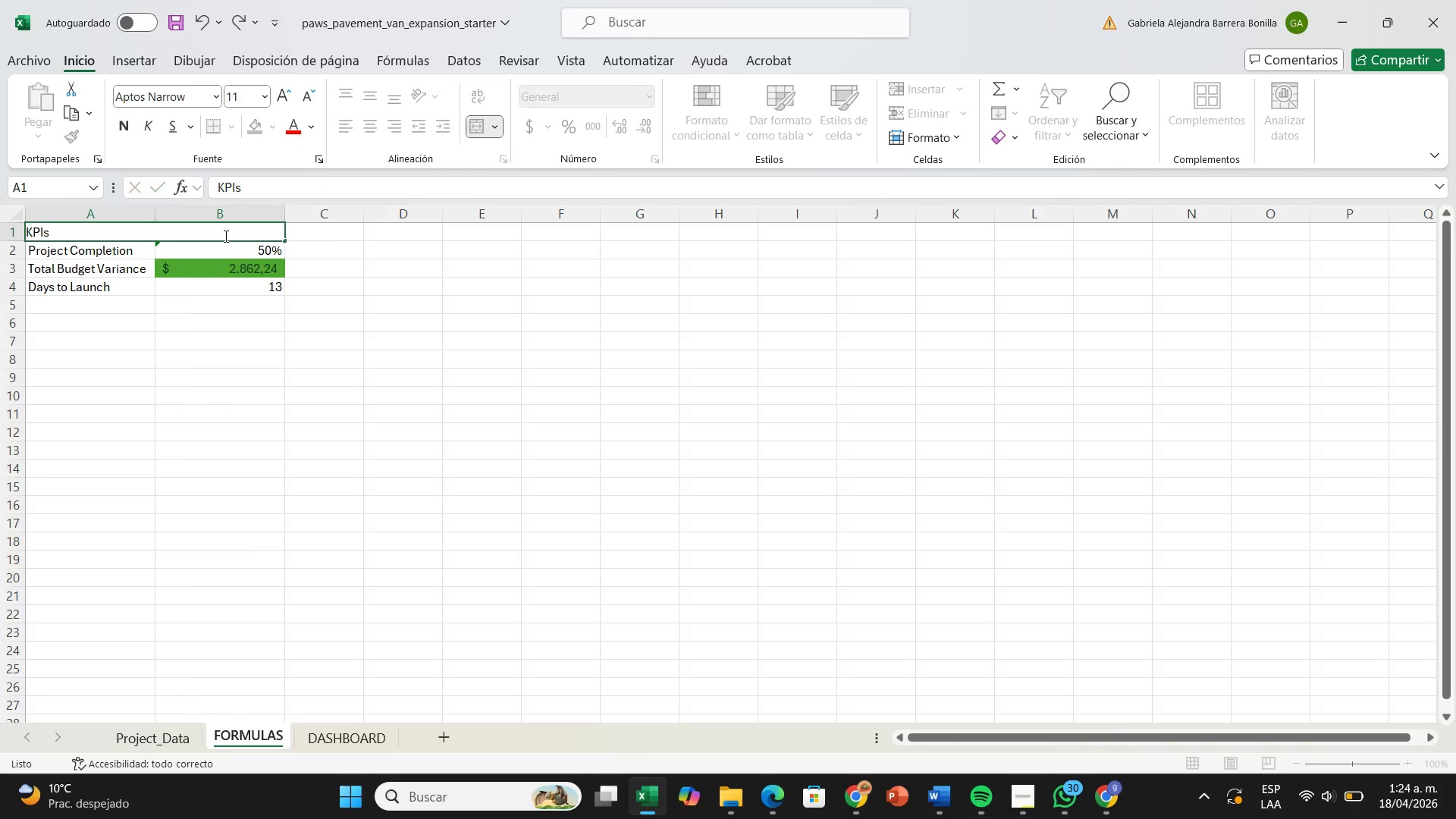 
key(Enter)
 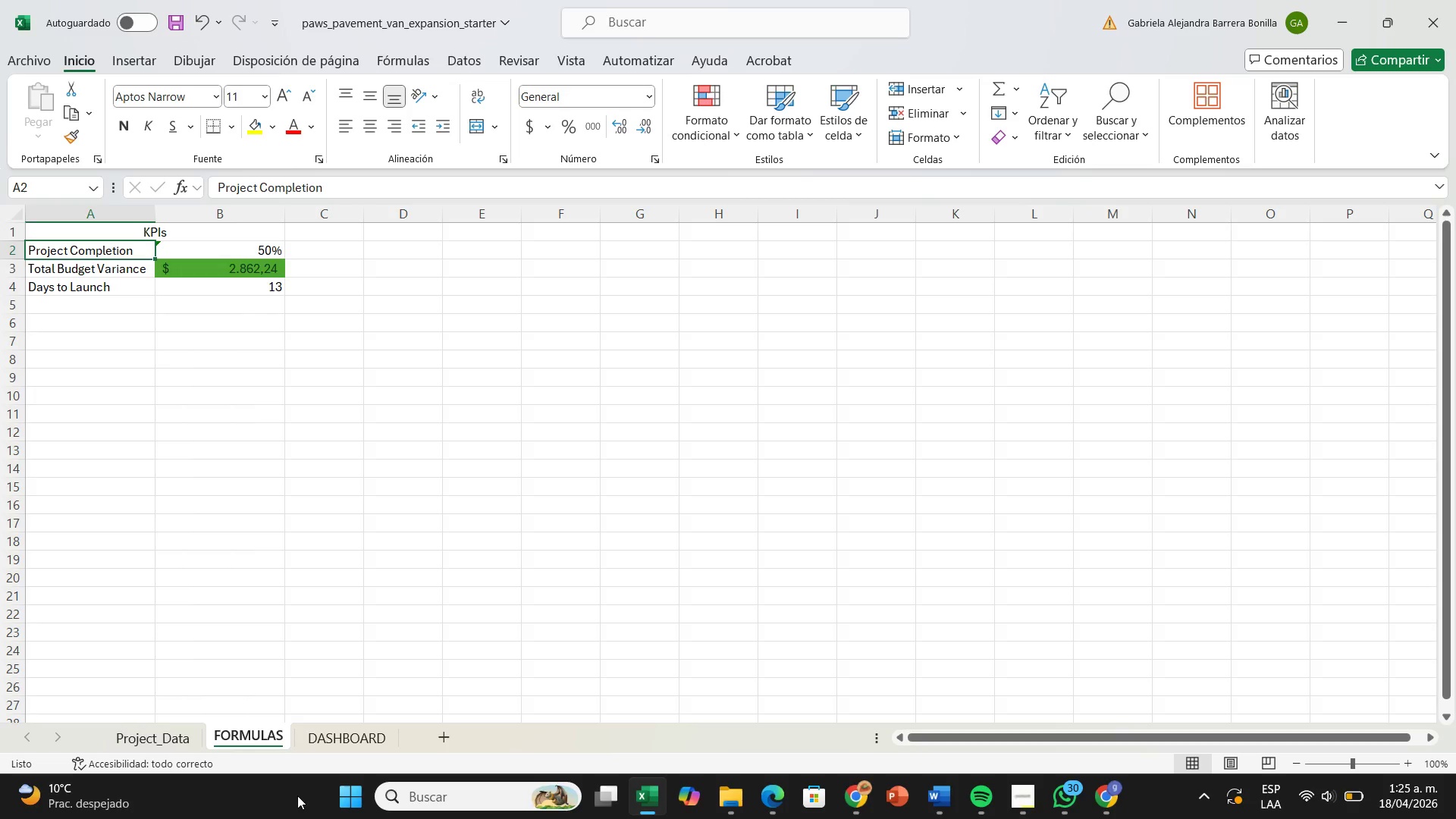 
wait(25.94)
 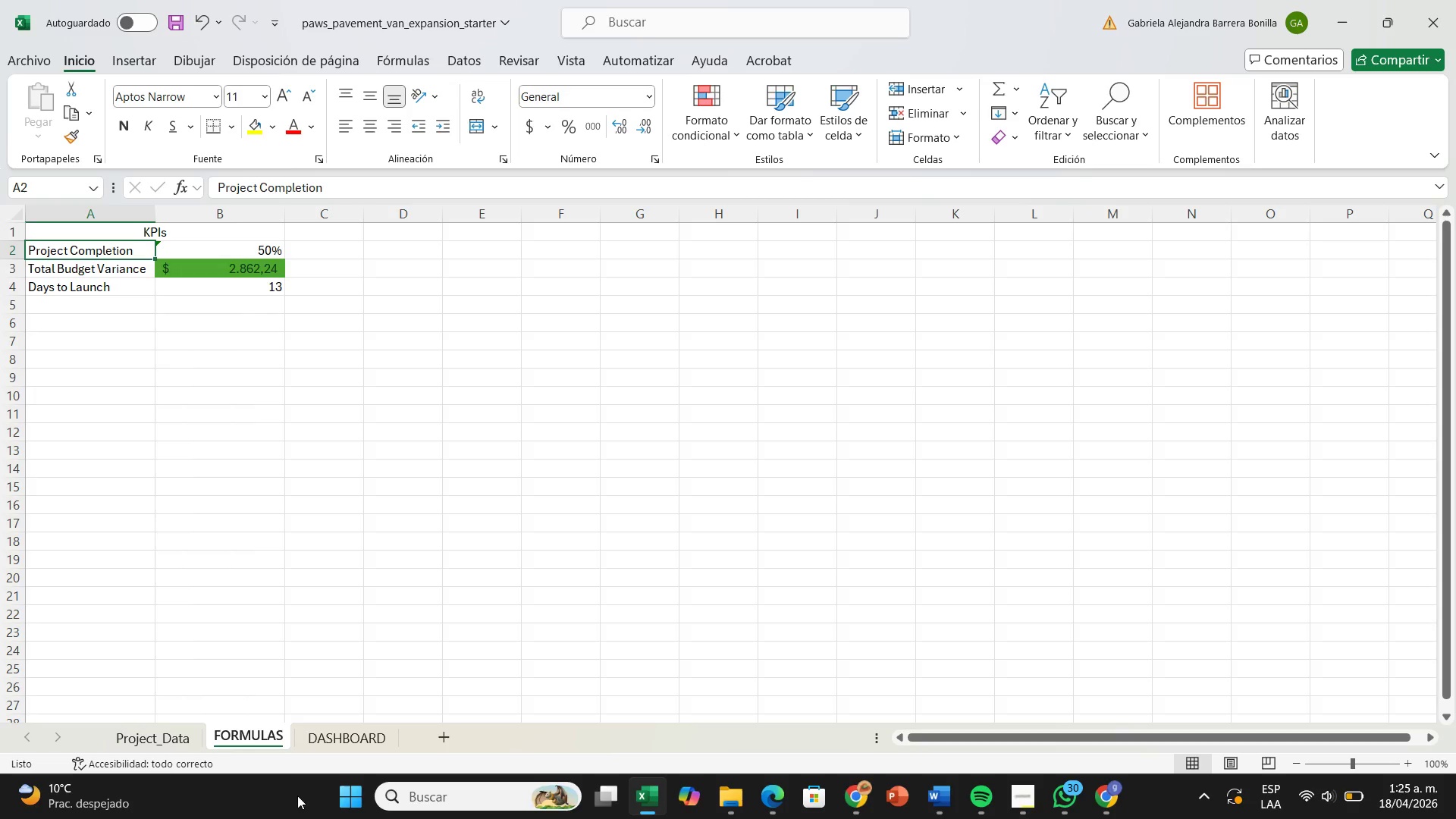 
left_click([318, 746])
 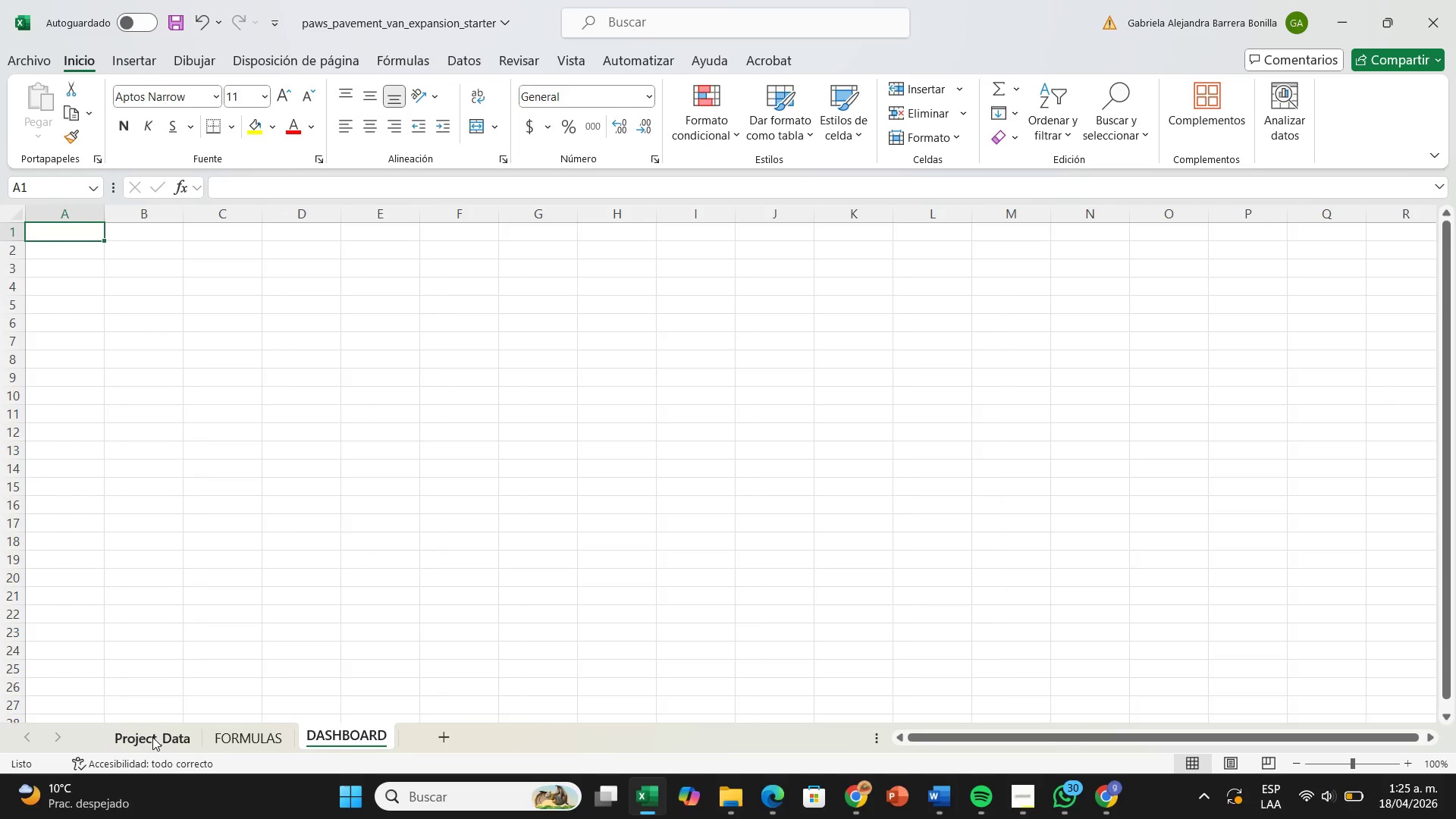 
wait(17.25)
 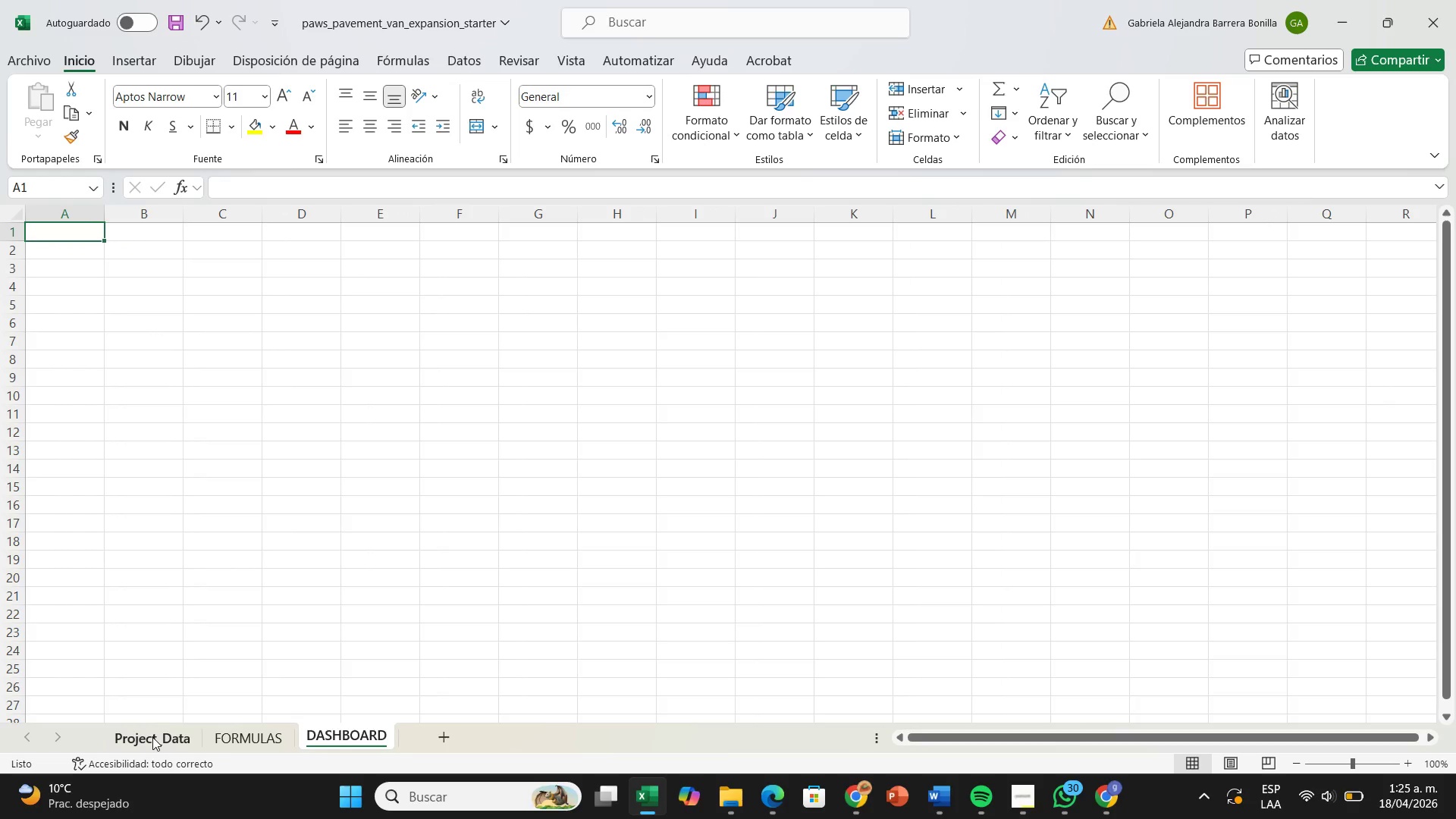 
left_click([128, 738])
 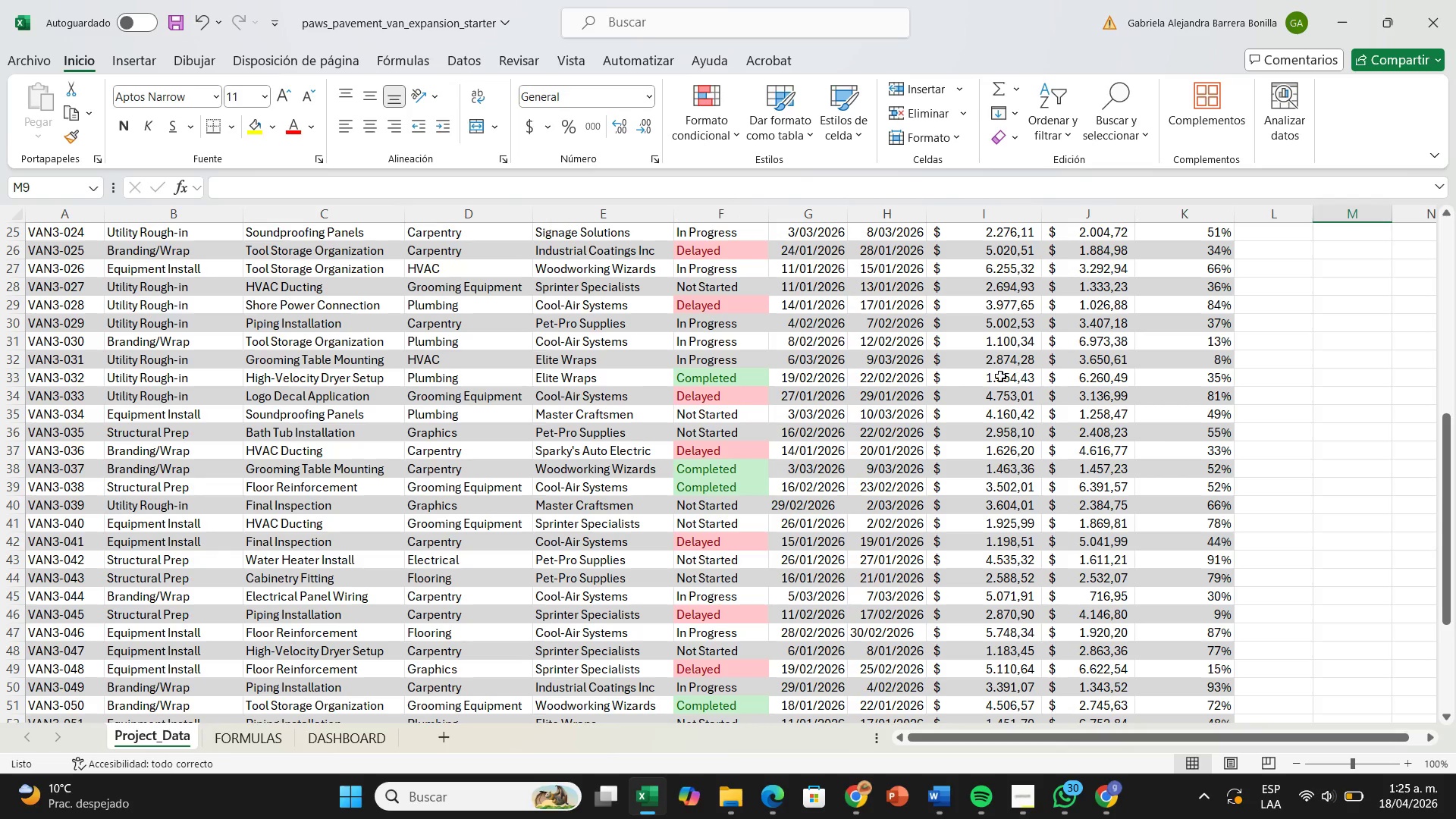 
scroll: coordinate [828, 400], scroll_direction: up, amount: 9.0
 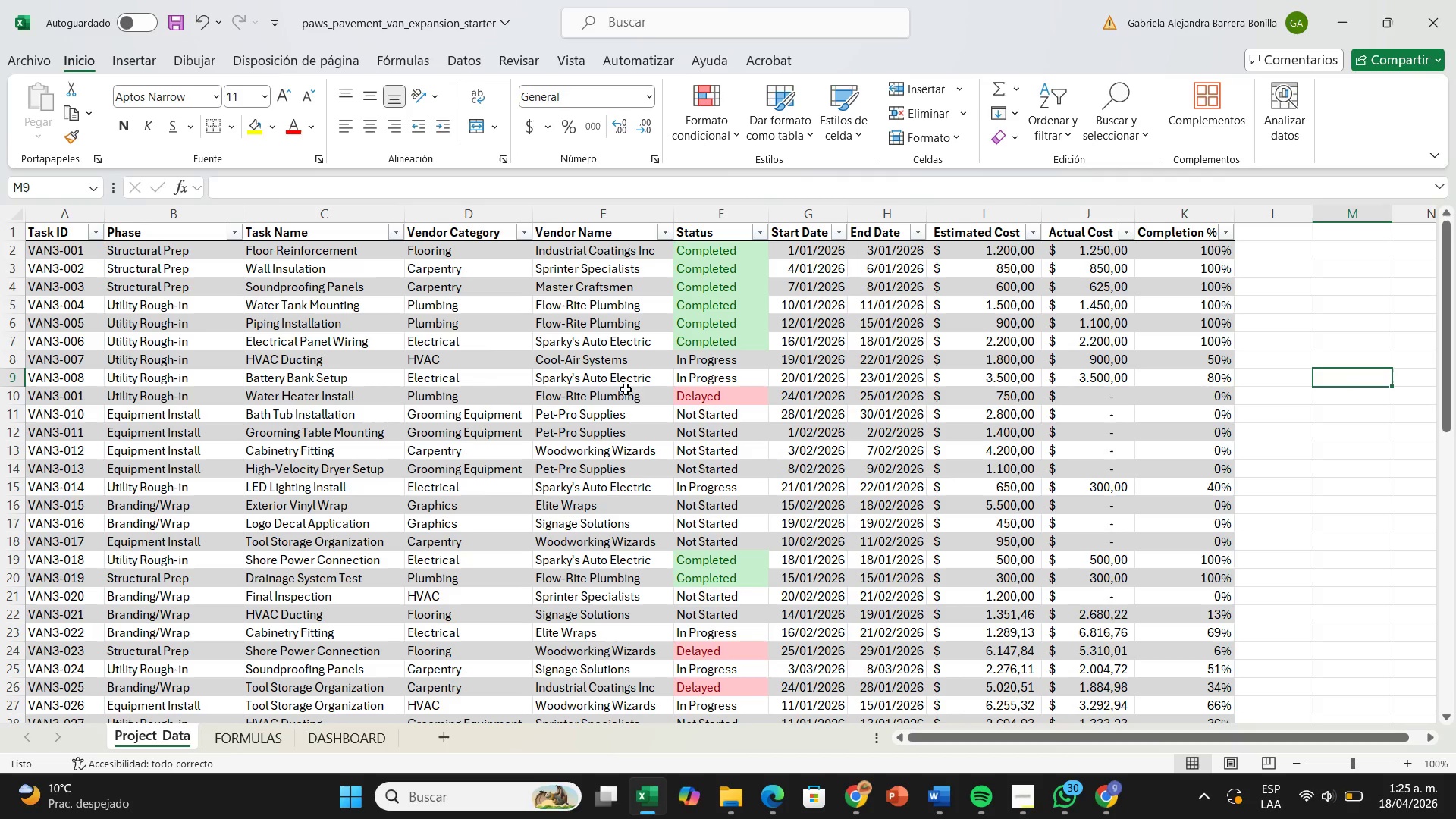 
wait(14.92)
 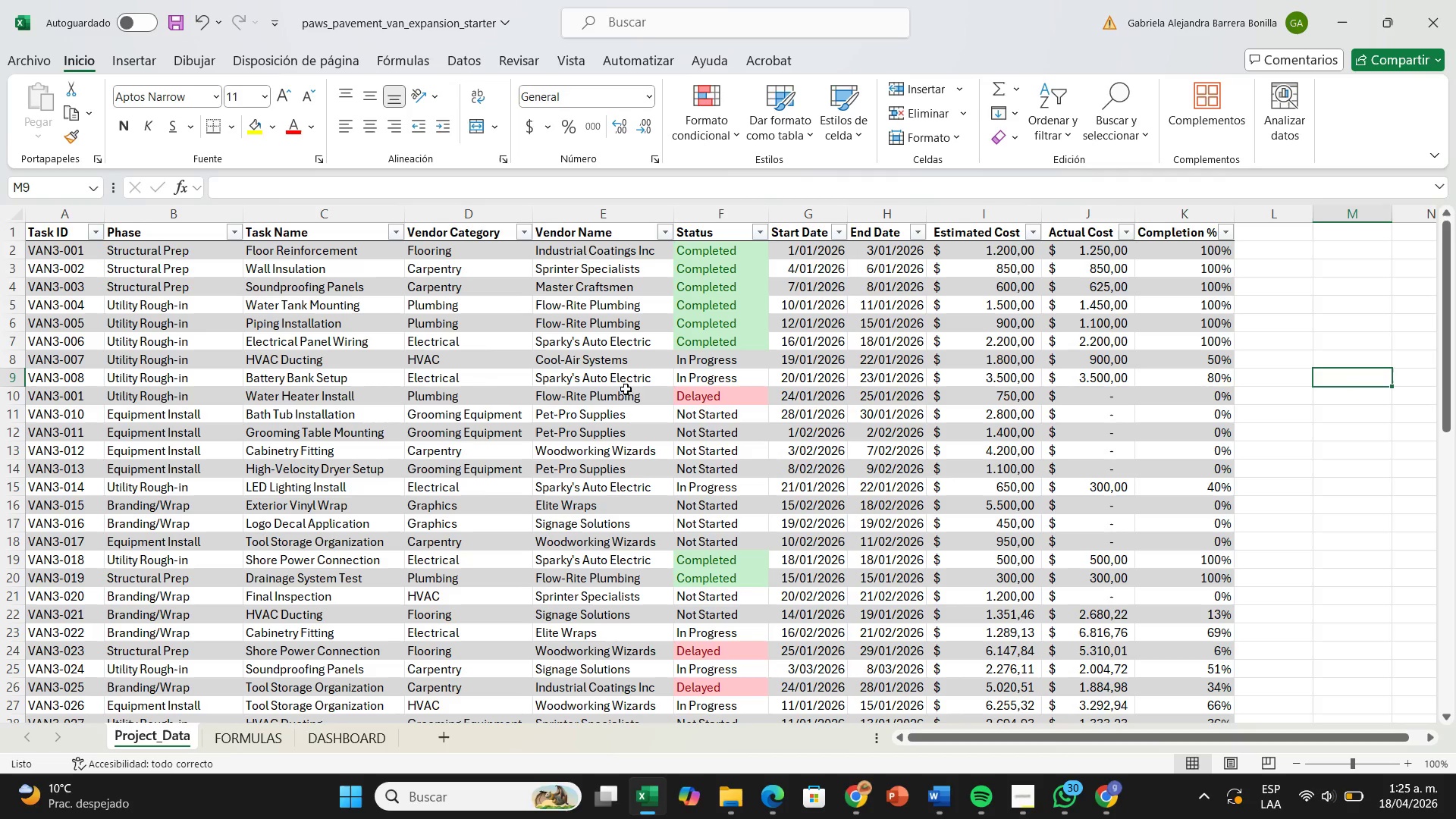 
scroll: coordinate [846, 482], scroll_direction: down, amount: 14.0
 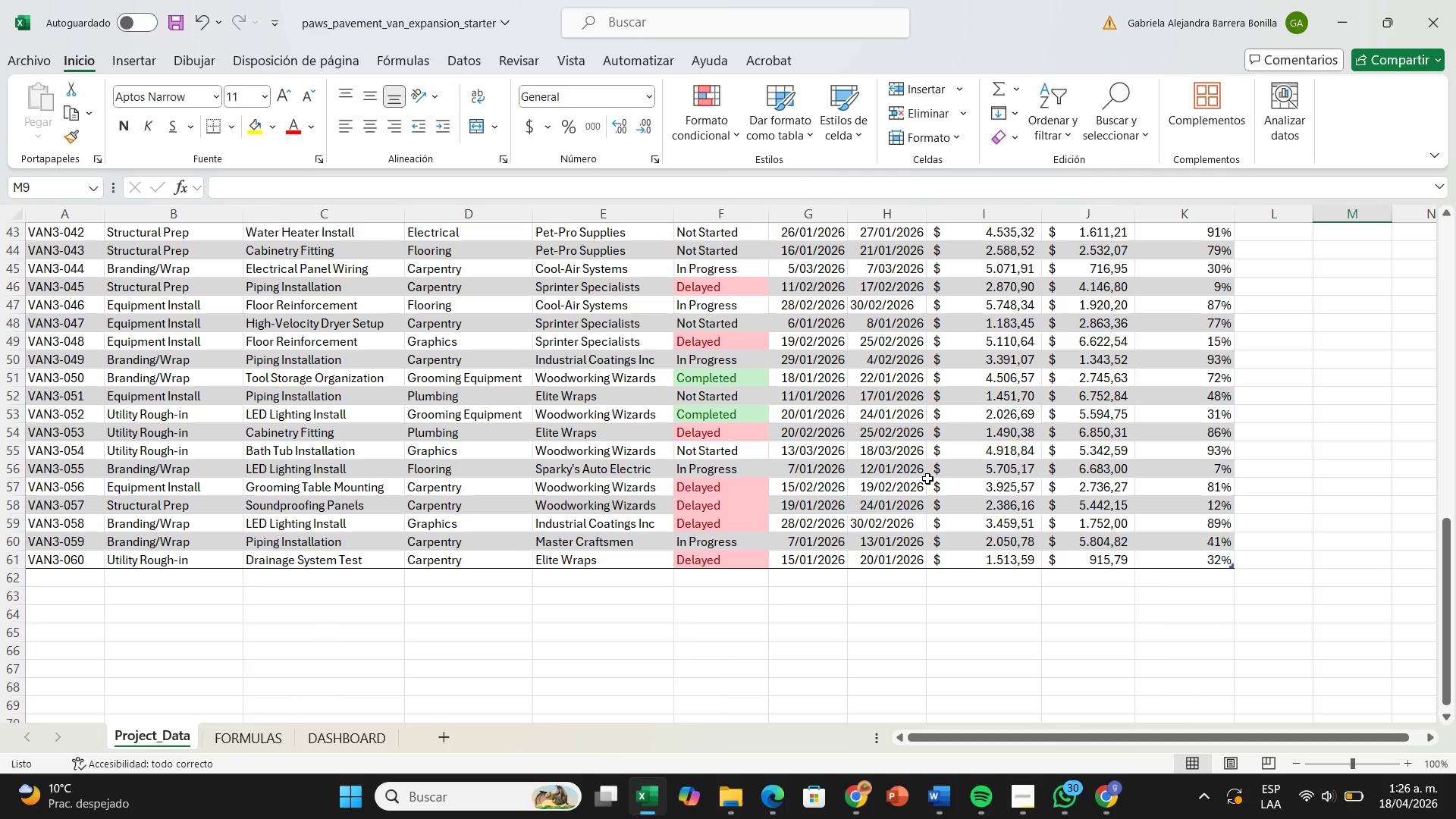 
wait(15.37)
 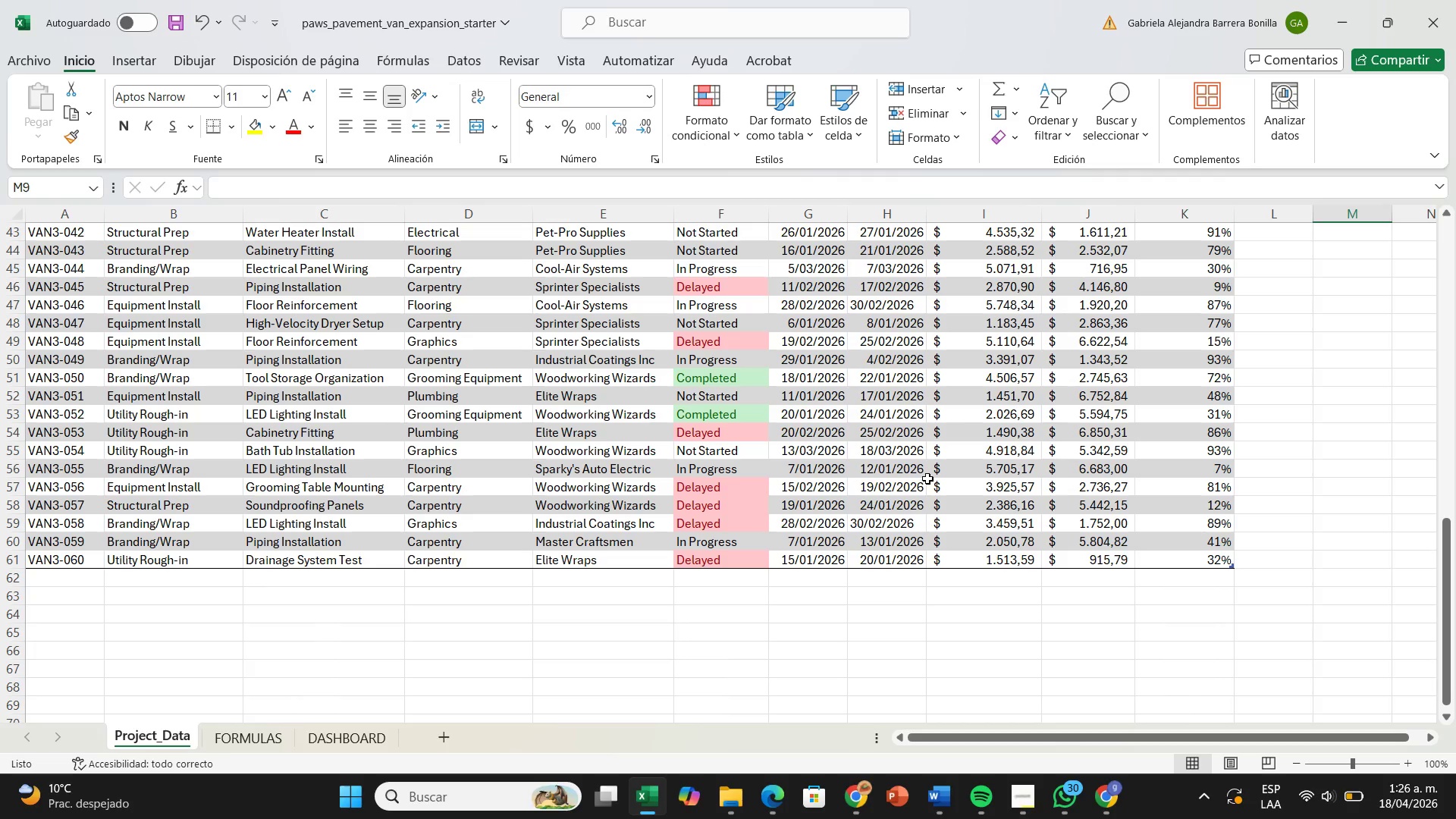 
scroll: coordinate [799, 486], scroll_direction: up, amount: 11.0
 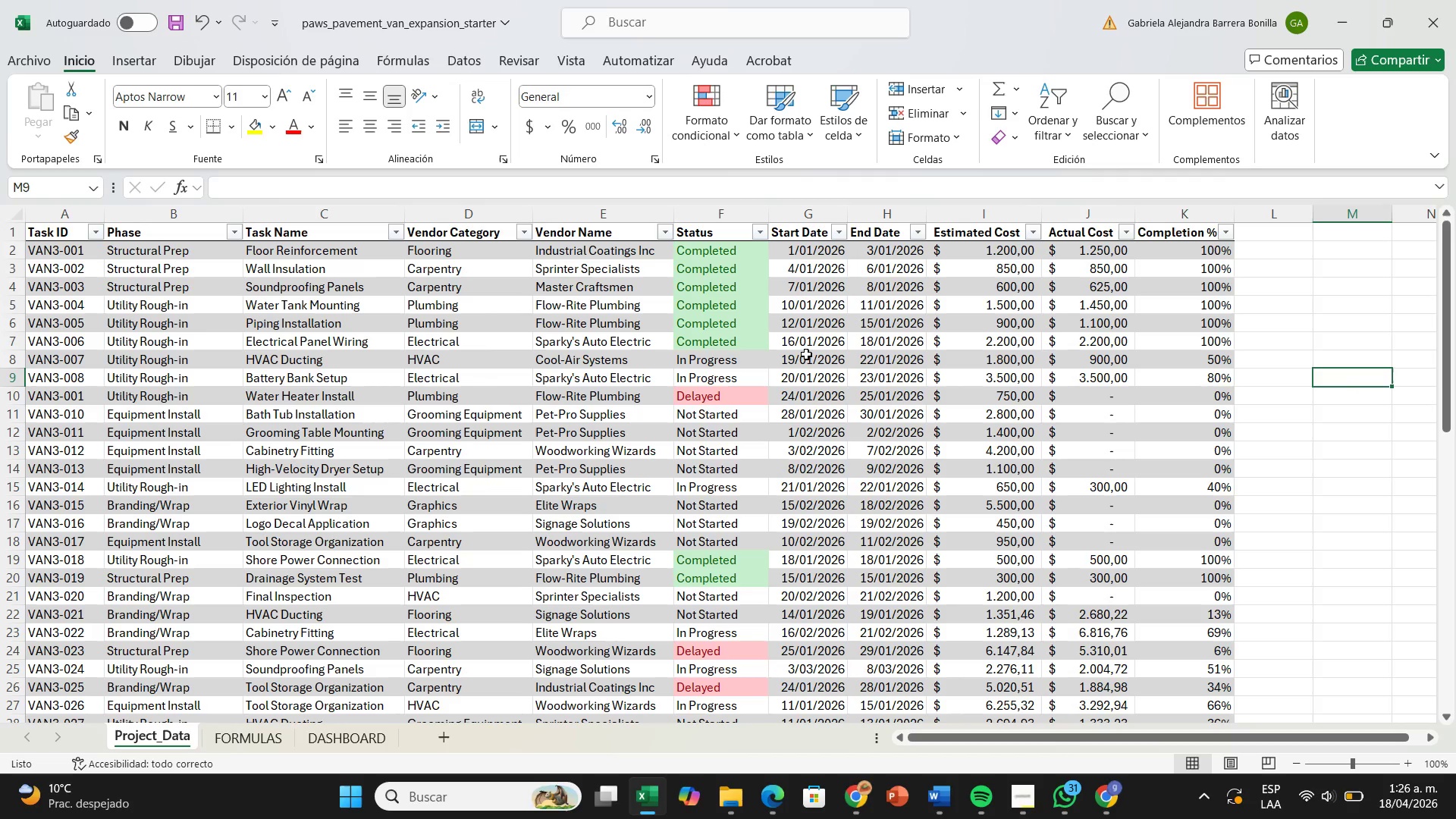 
wait(35.7)
 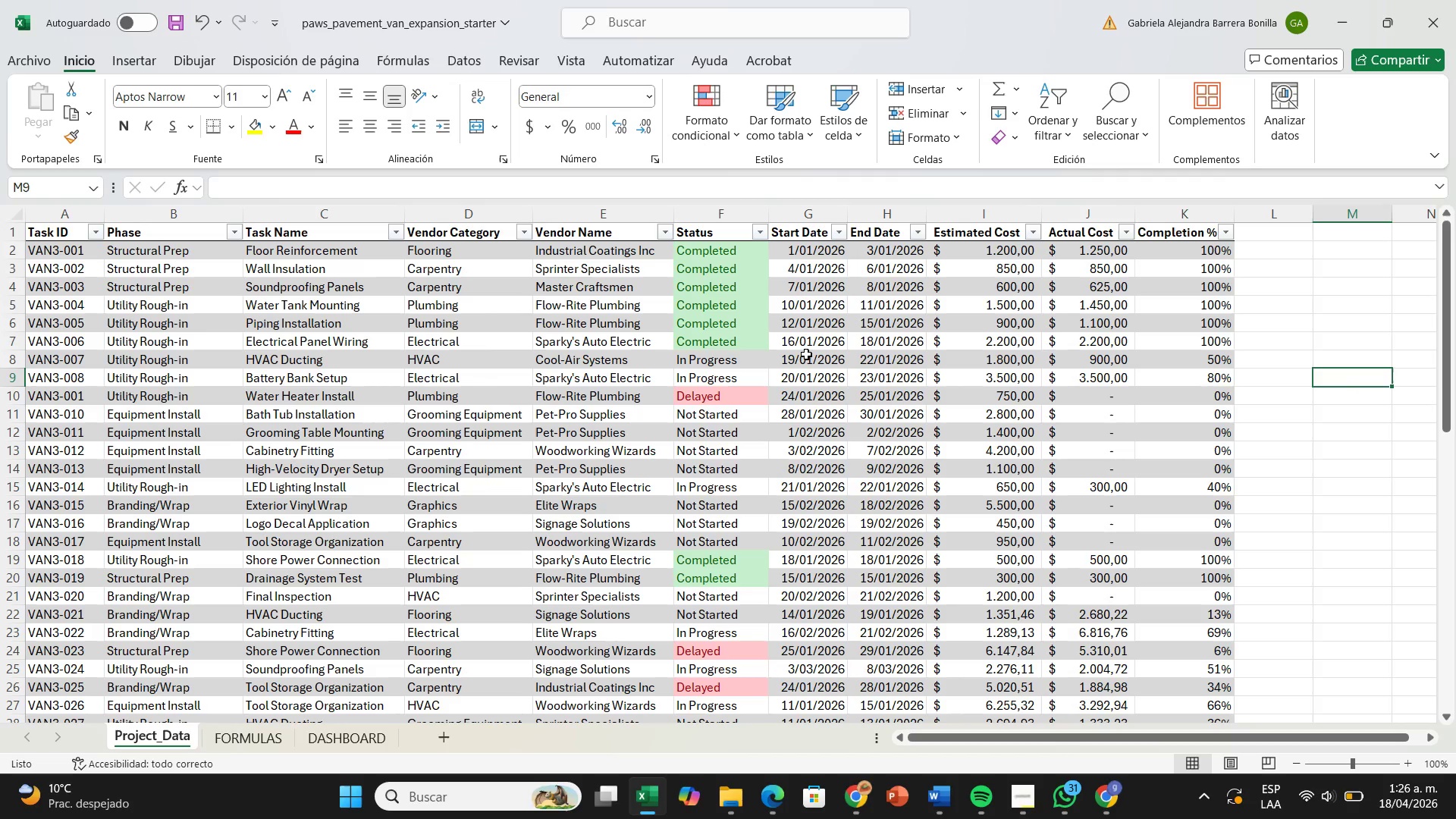 
left_click([825, 252])
 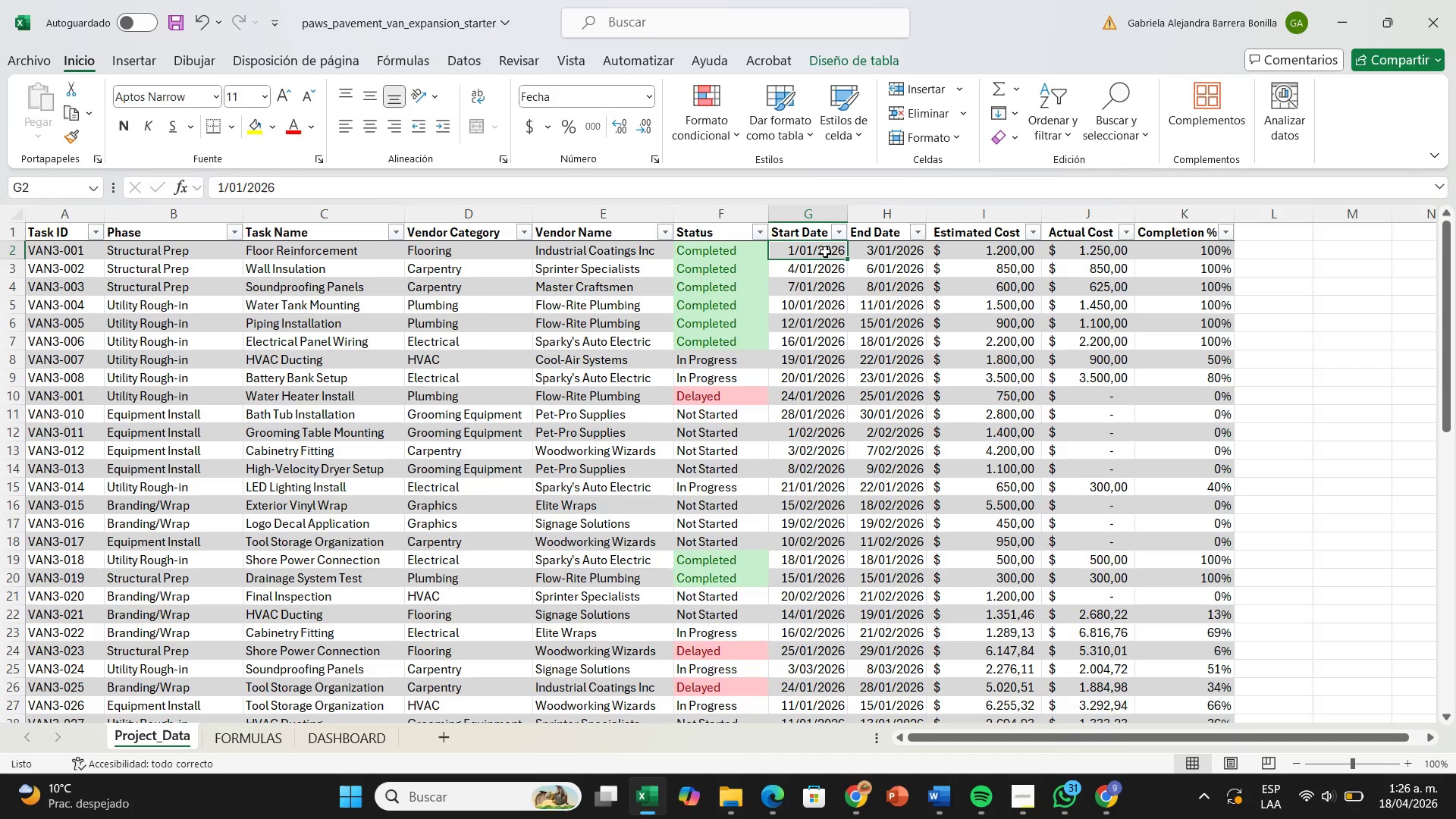 
wait(10.03)
 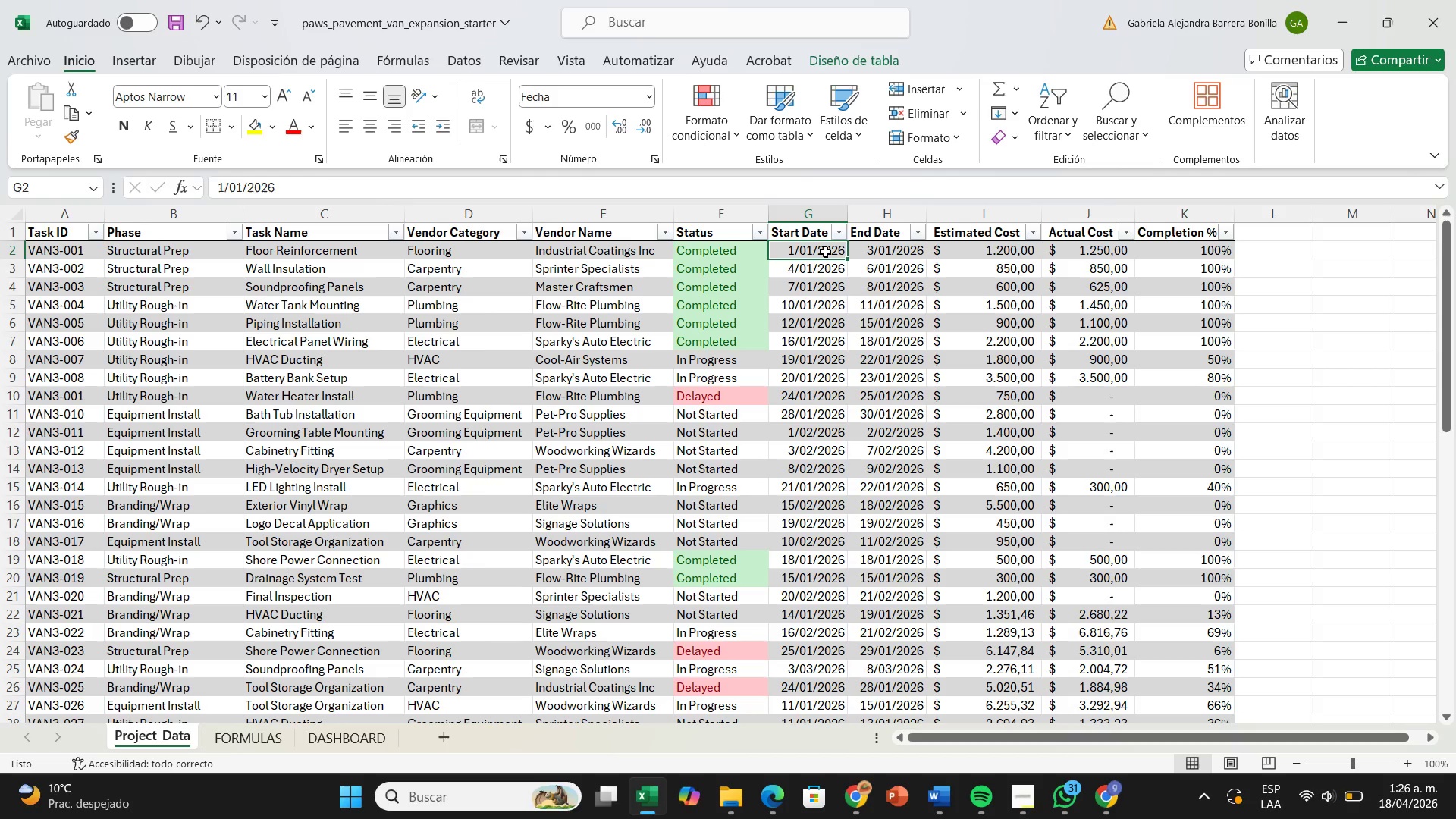 
left_click([244, 747])
 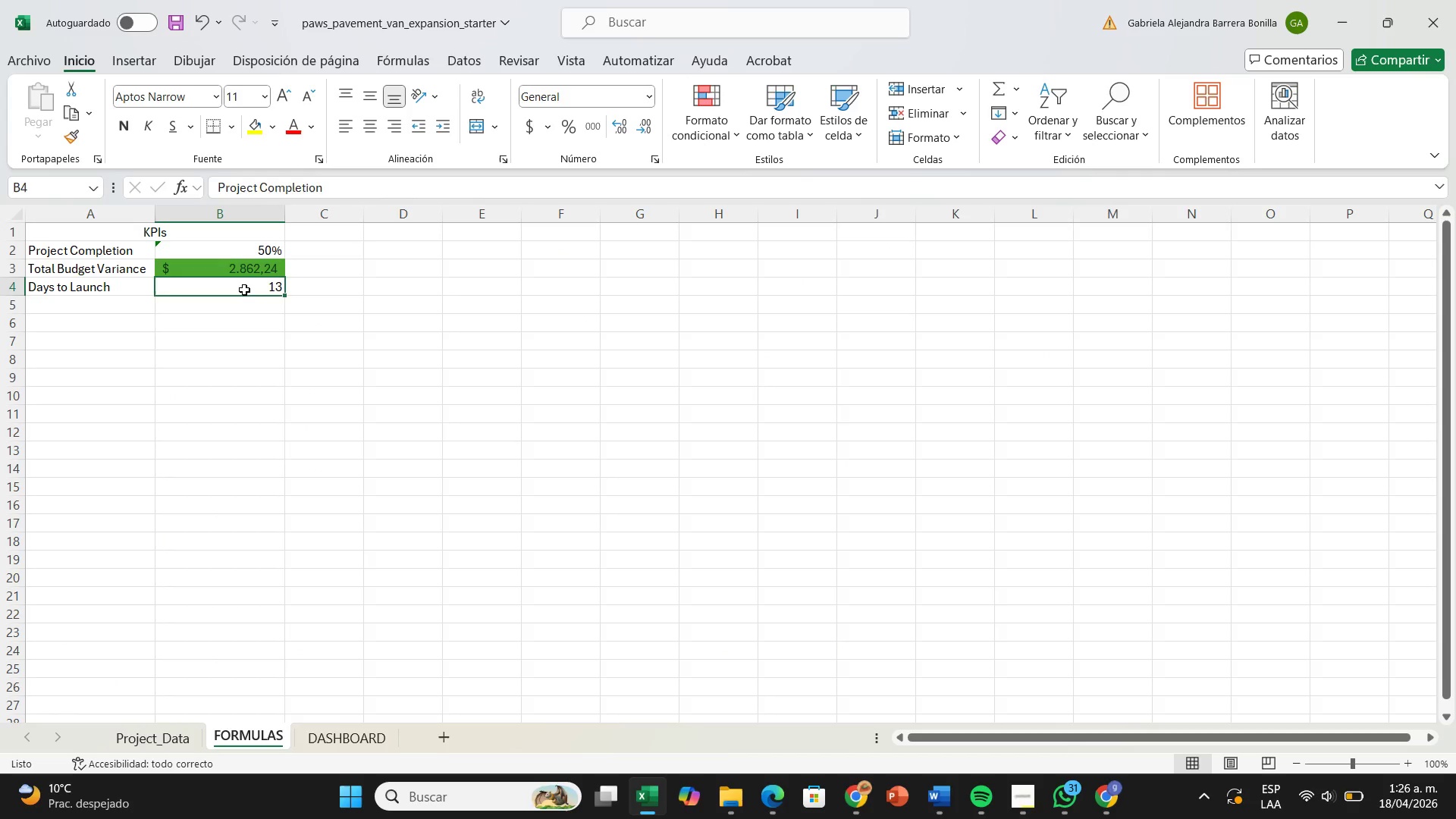 
double_click([244, 290])
 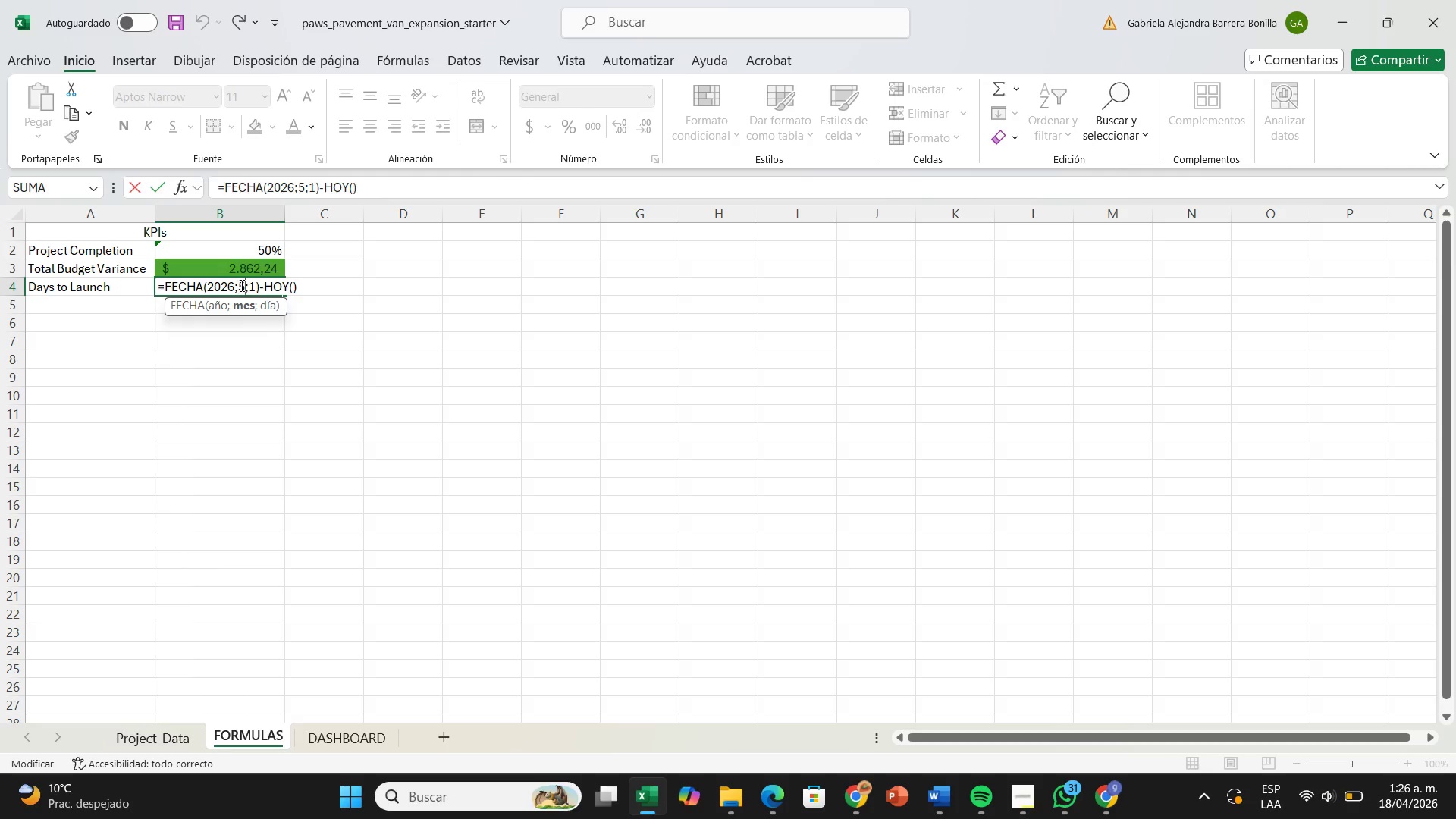 
left_click([242, 285])
 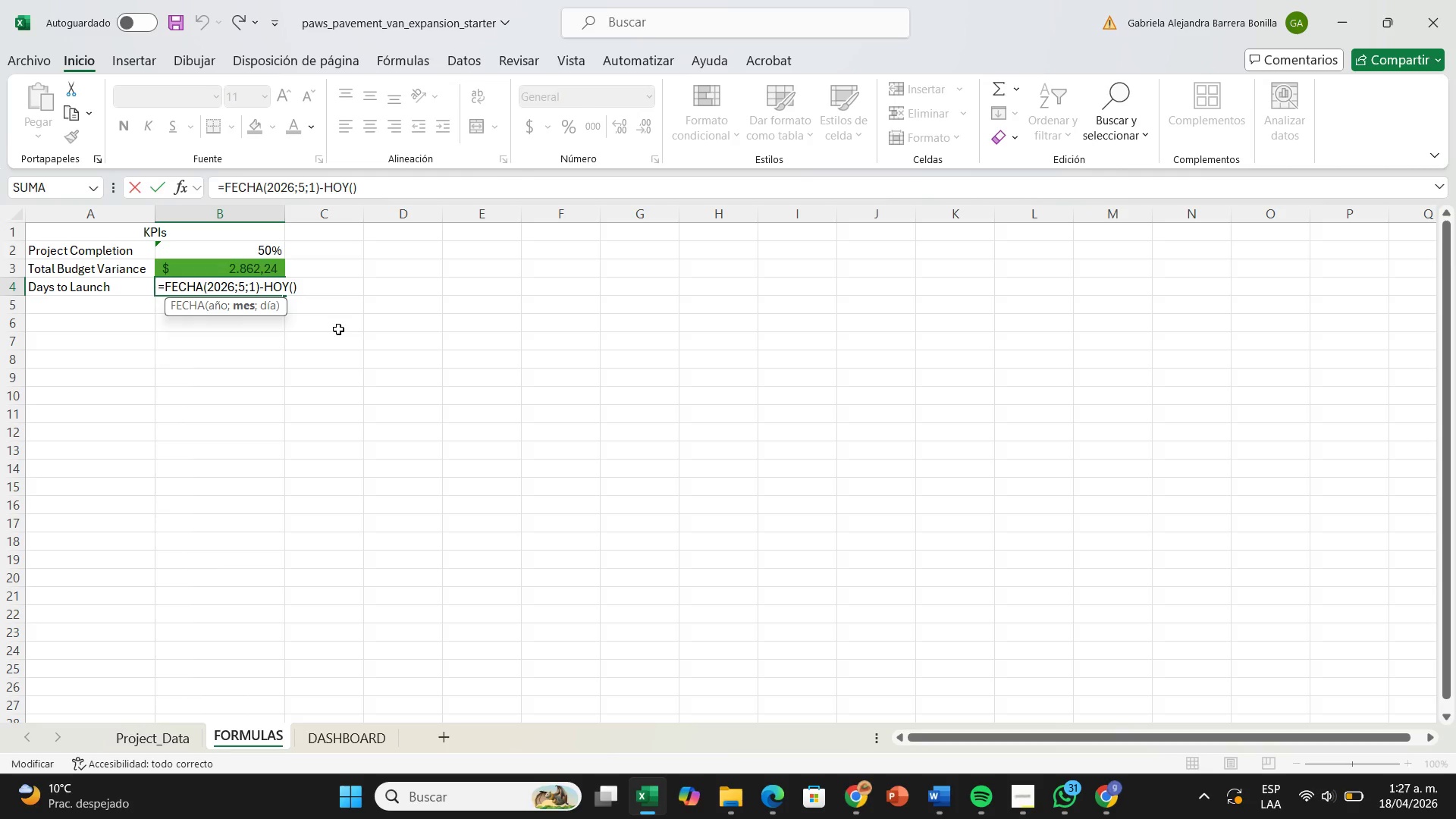 
key(Backspace)
 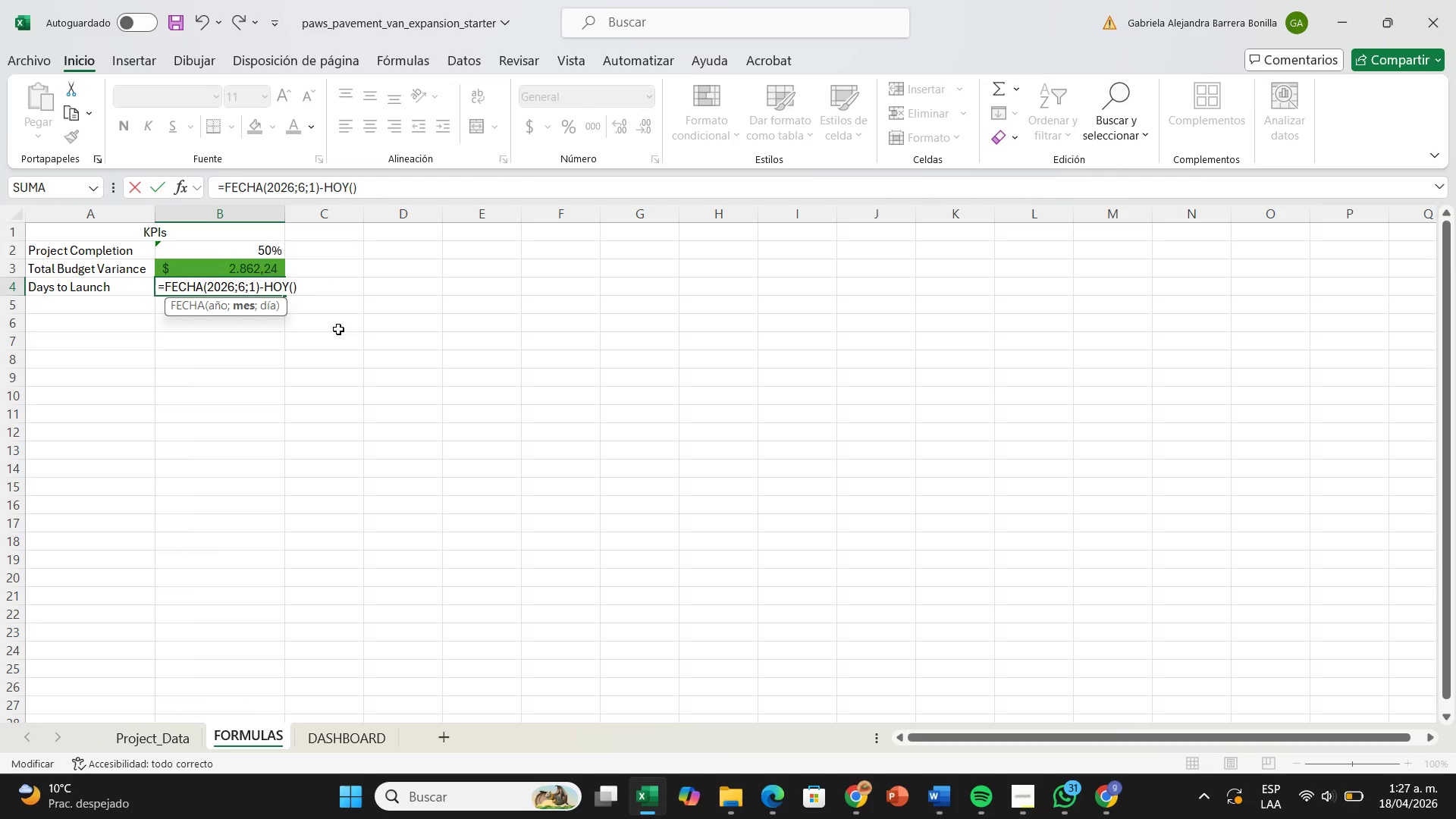 
key(6)
 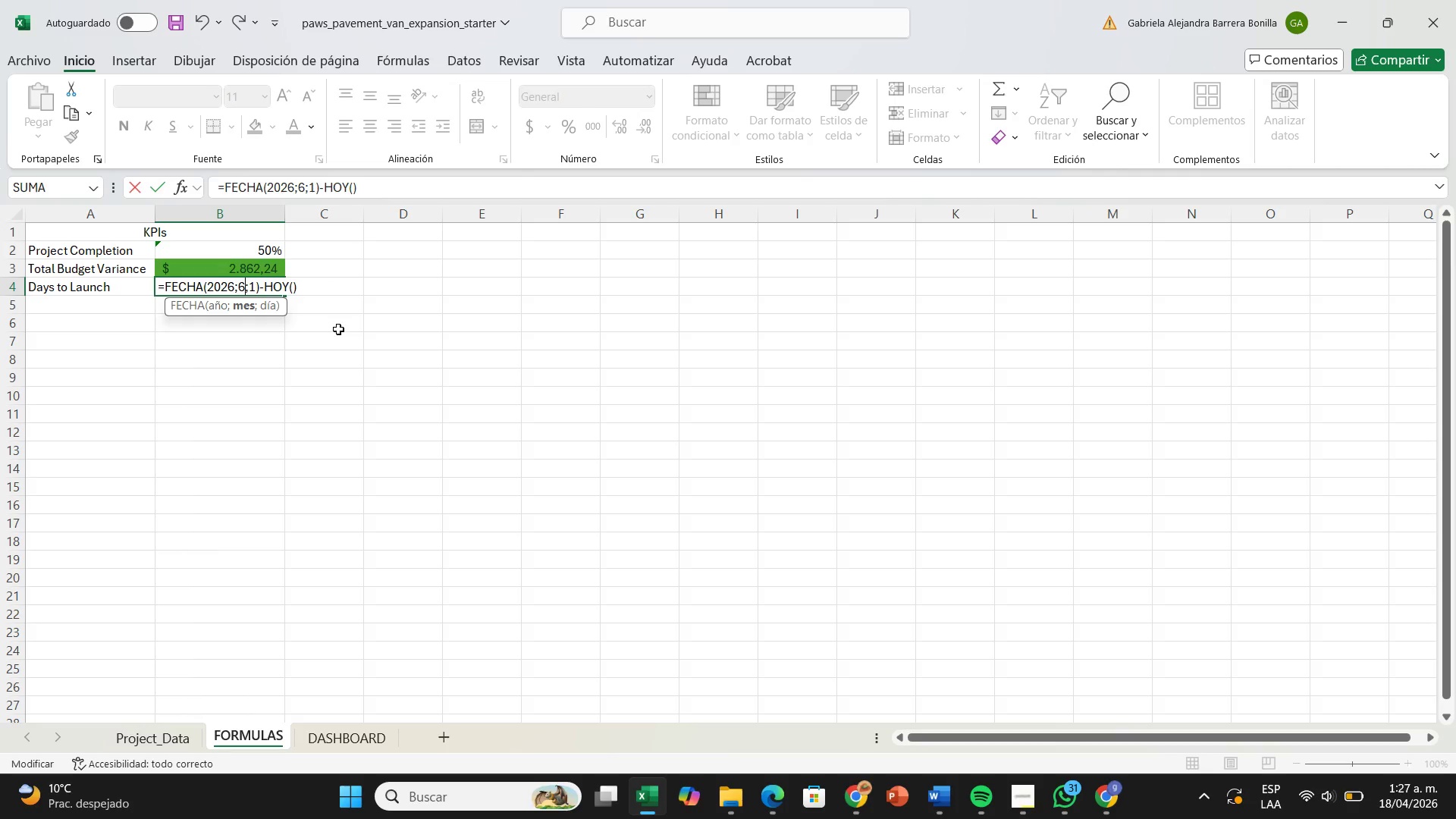 
key(Enter)
 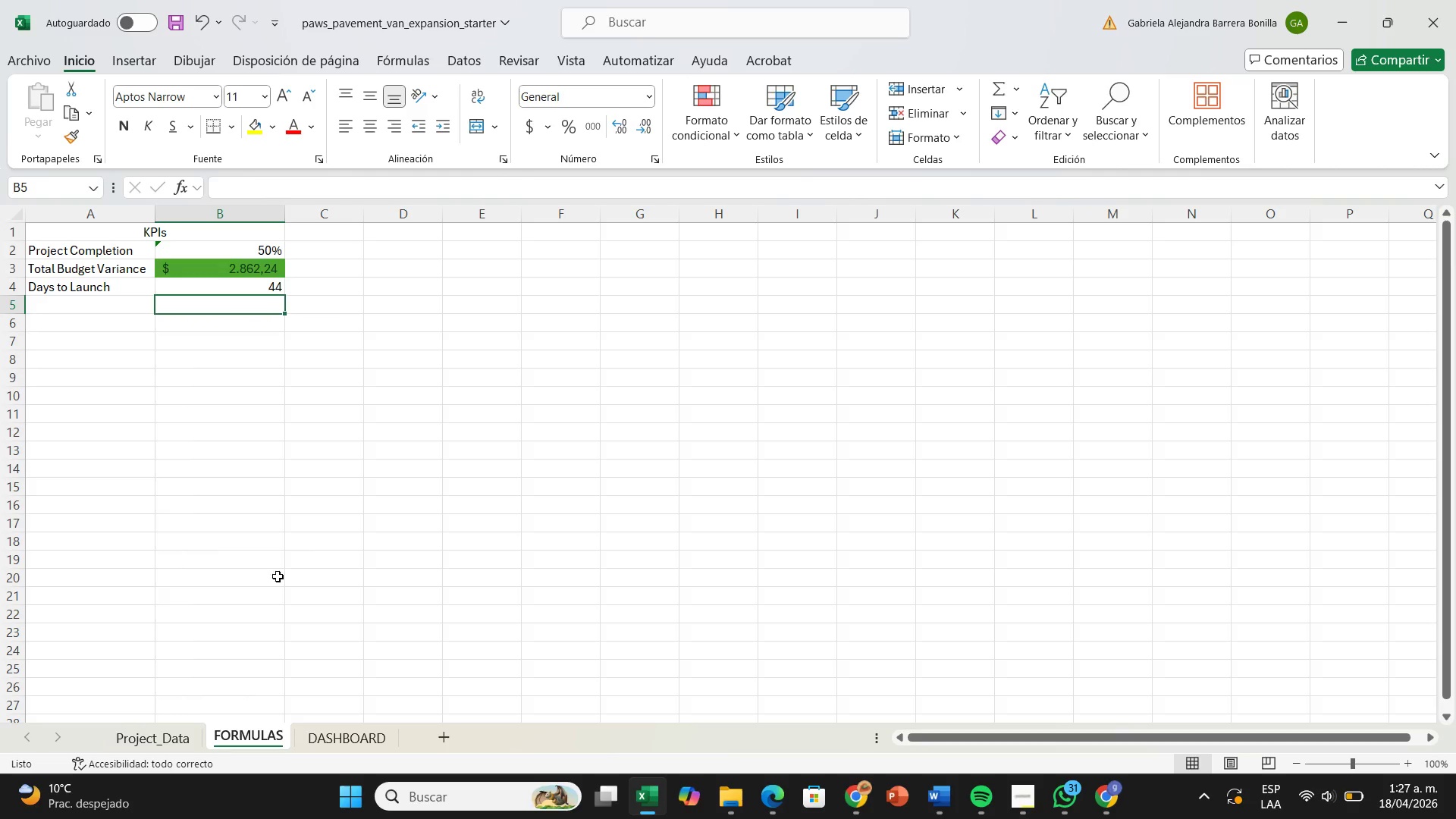 
left_click([180, 728])
 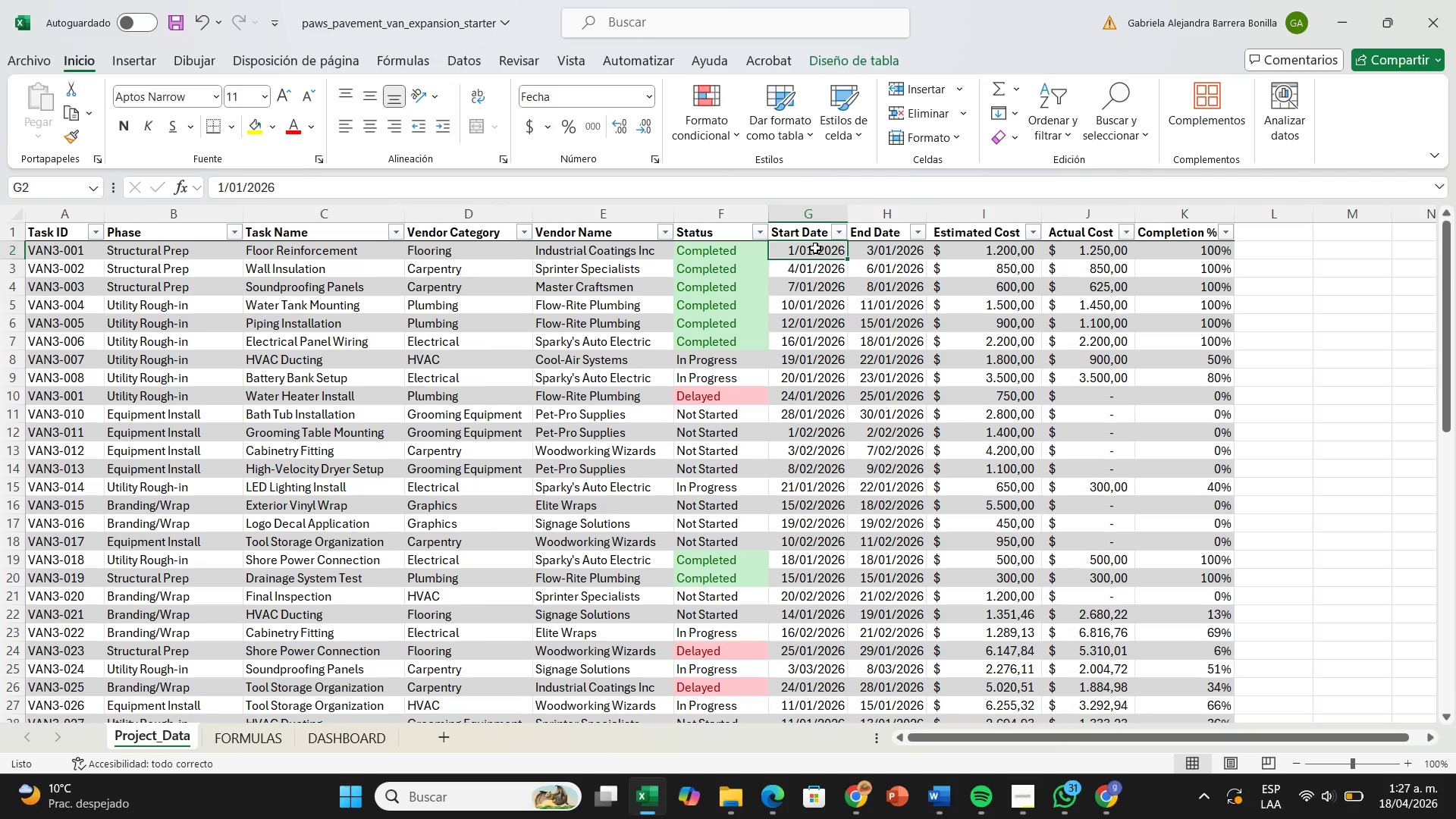 
double_click([814, 248])
 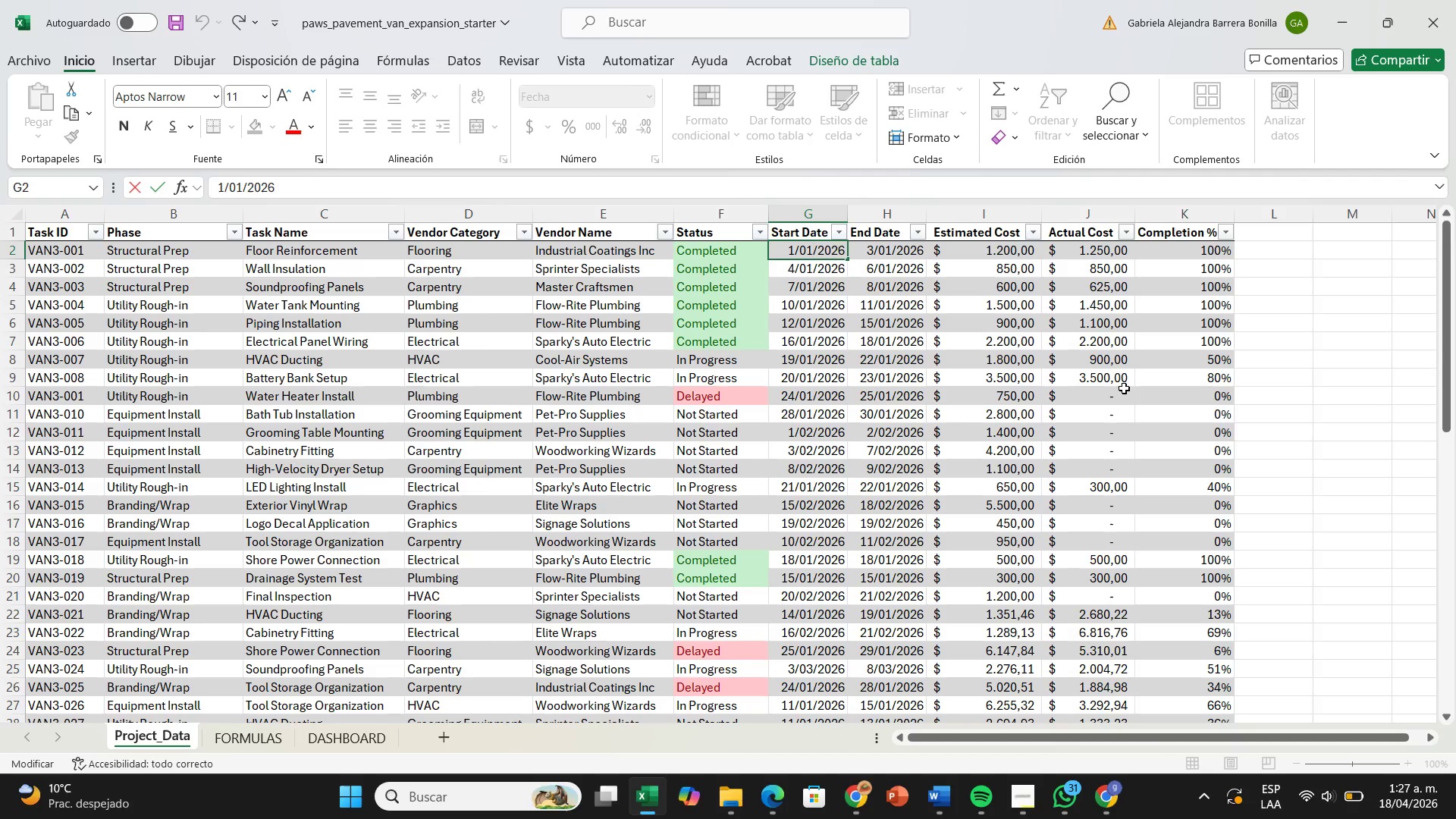 
left_click([1414, 507])
 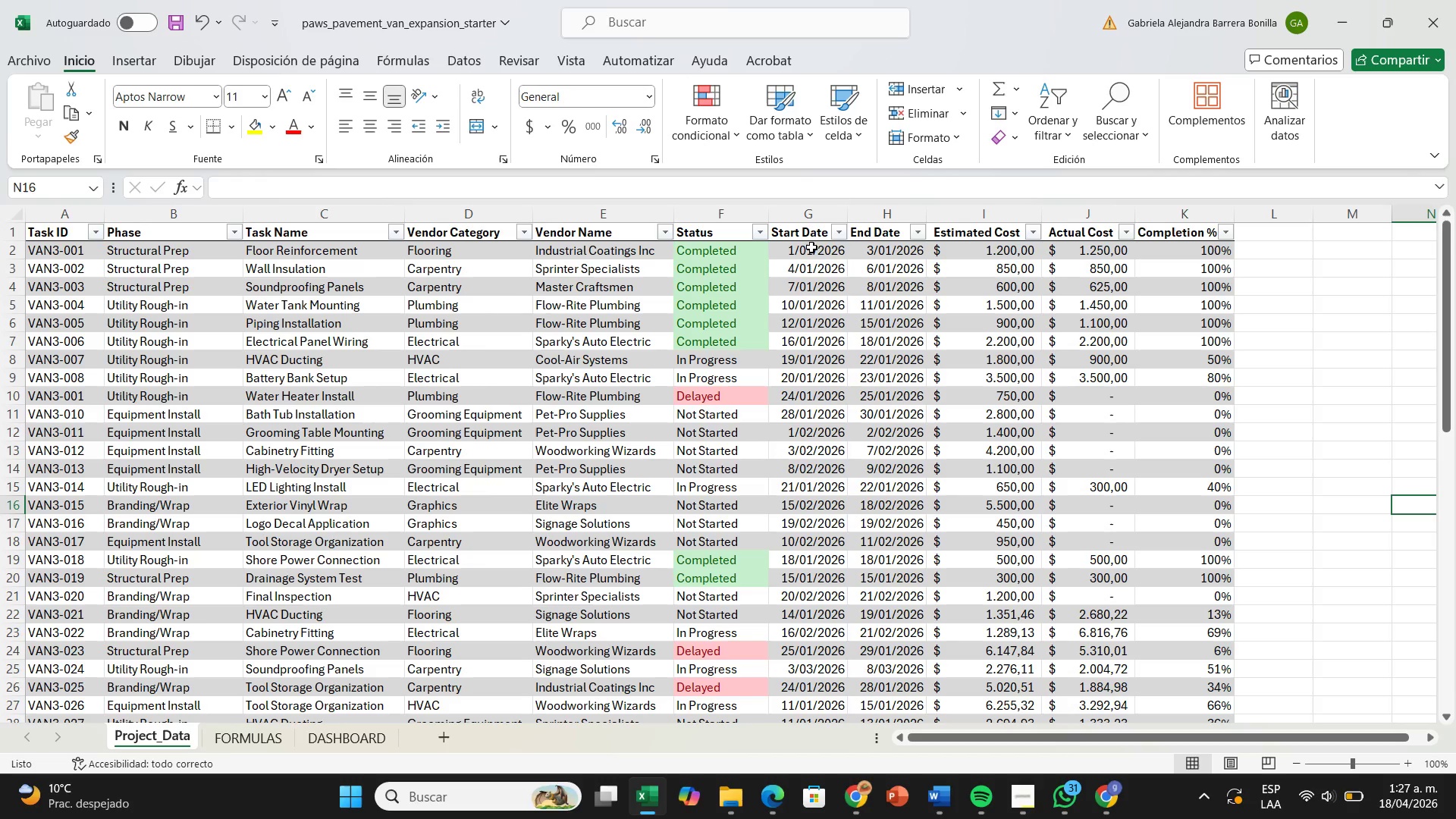 
left_click_drag(start_coordinate=[811, 248], to_coordinate=[901, 695])
 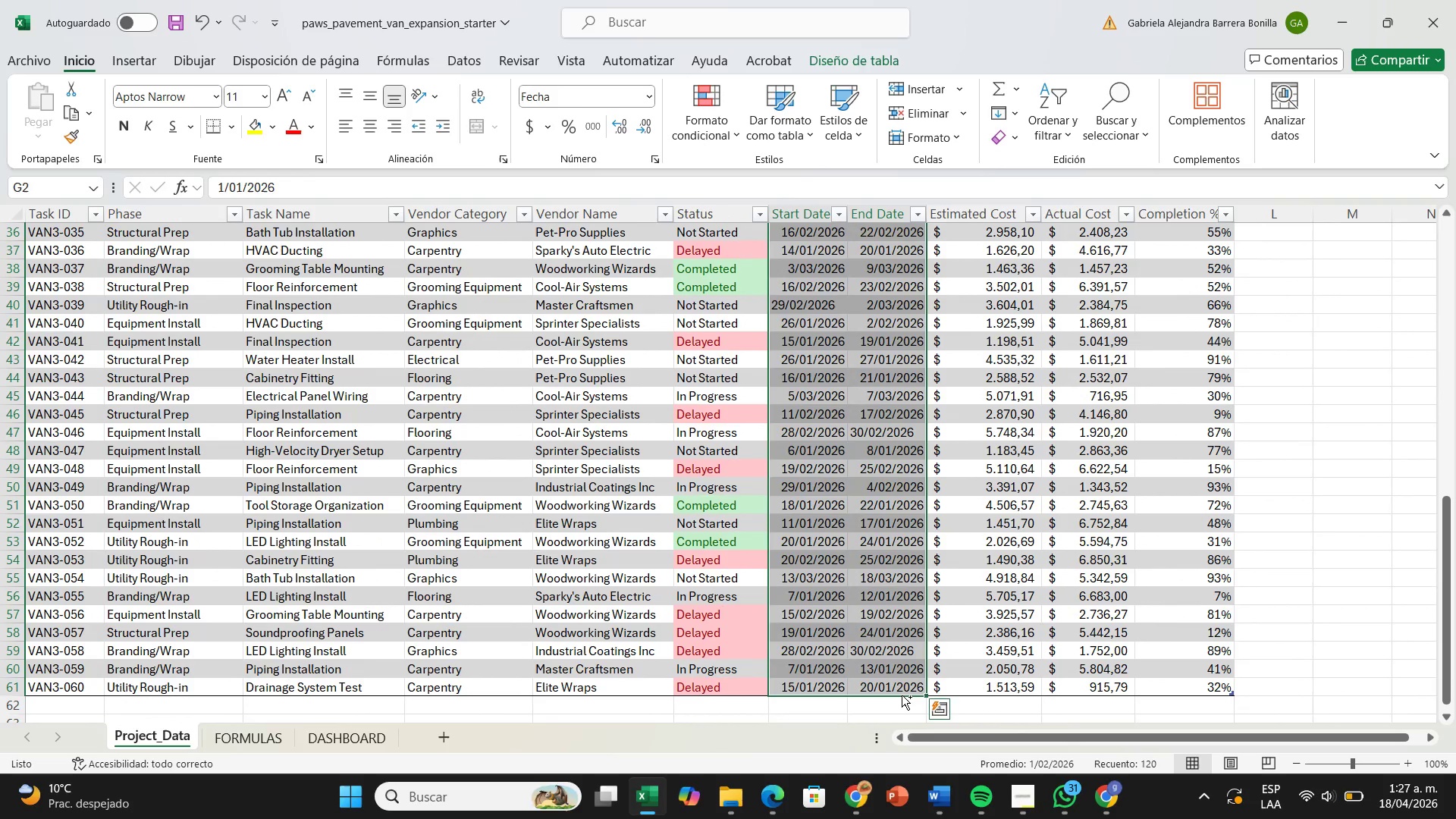 
key(Control+L)
 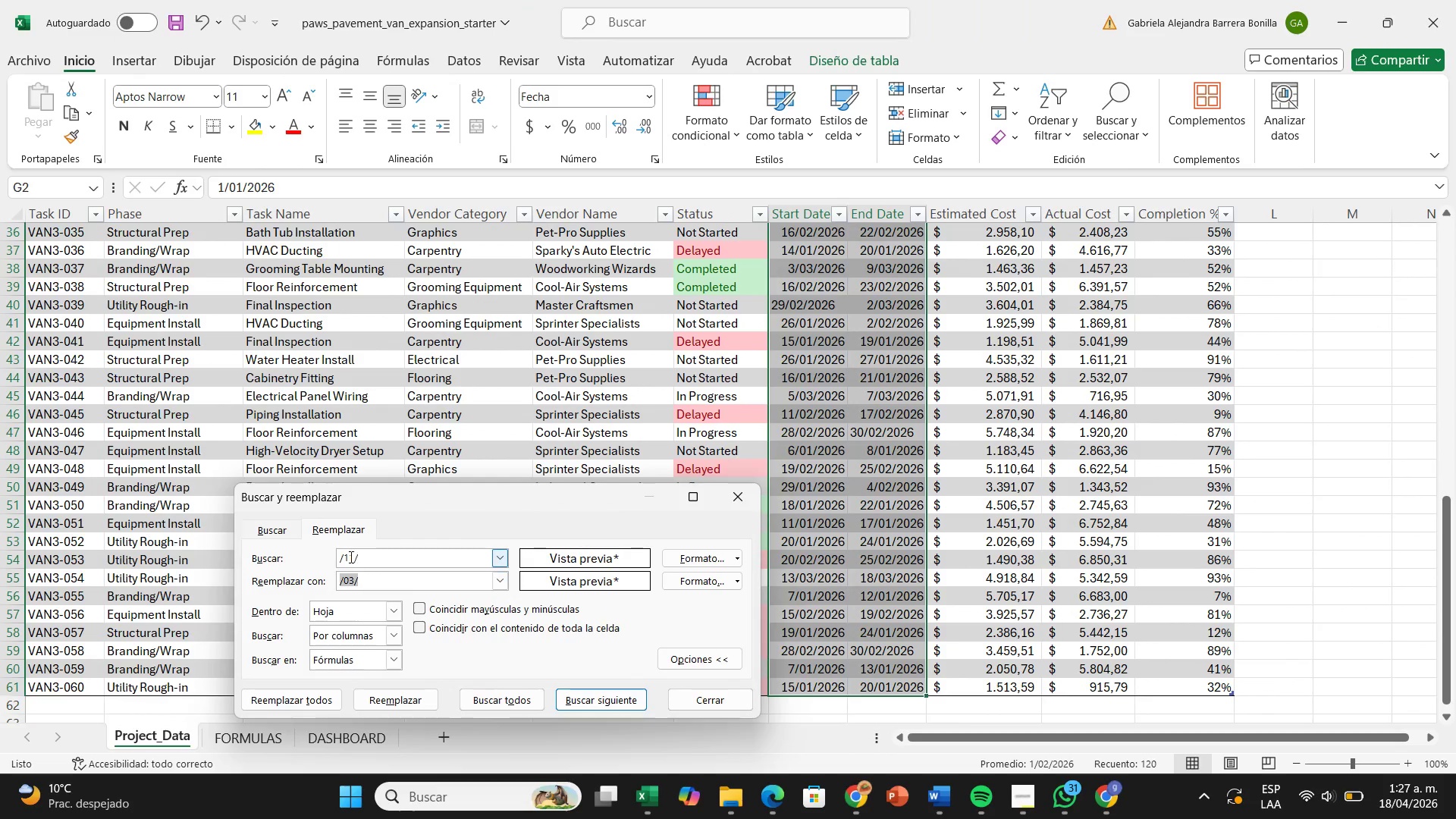 
left_click([356, 559])
 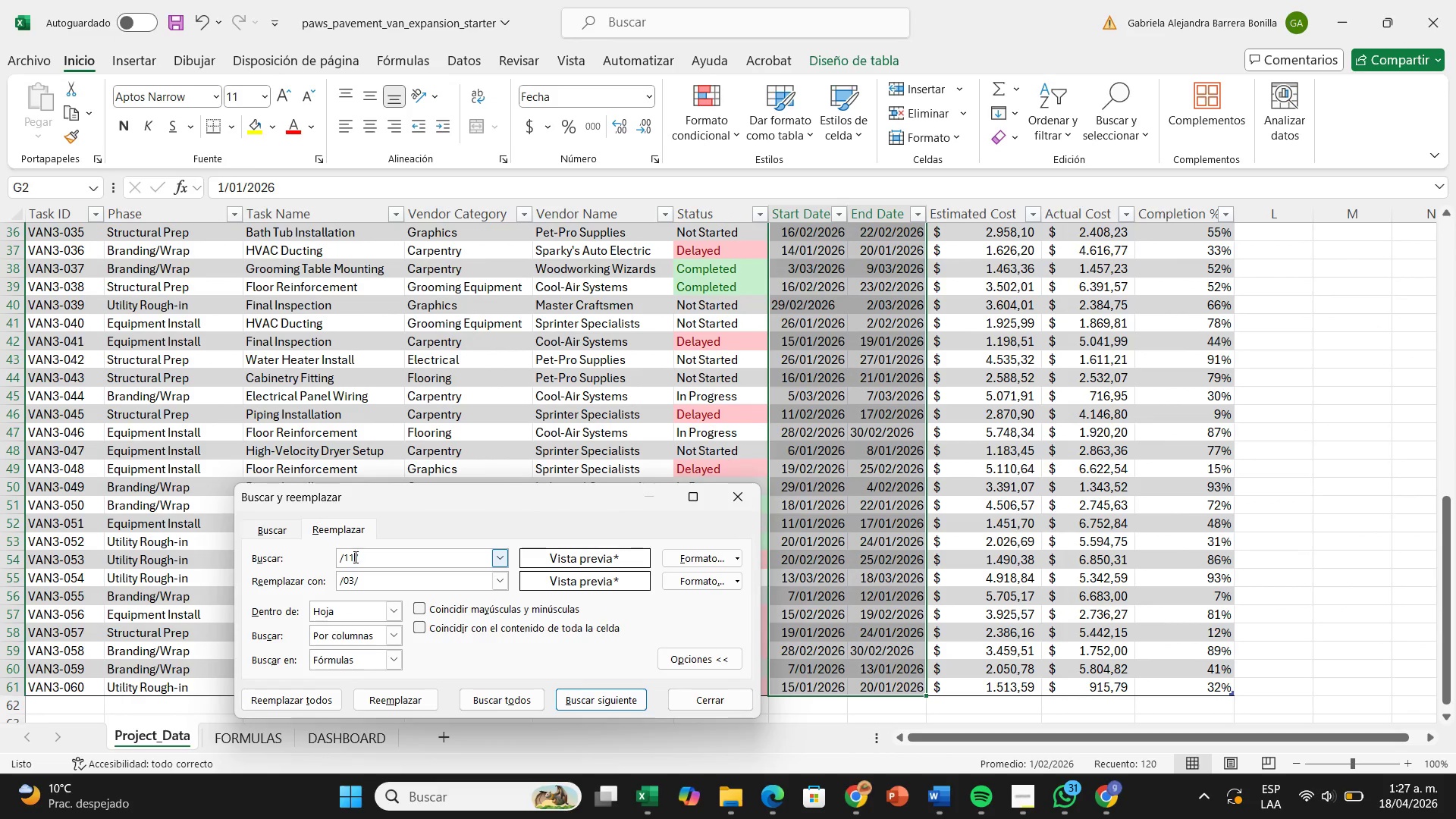 
key(Backspace)
key(Backspace)
type(01)
 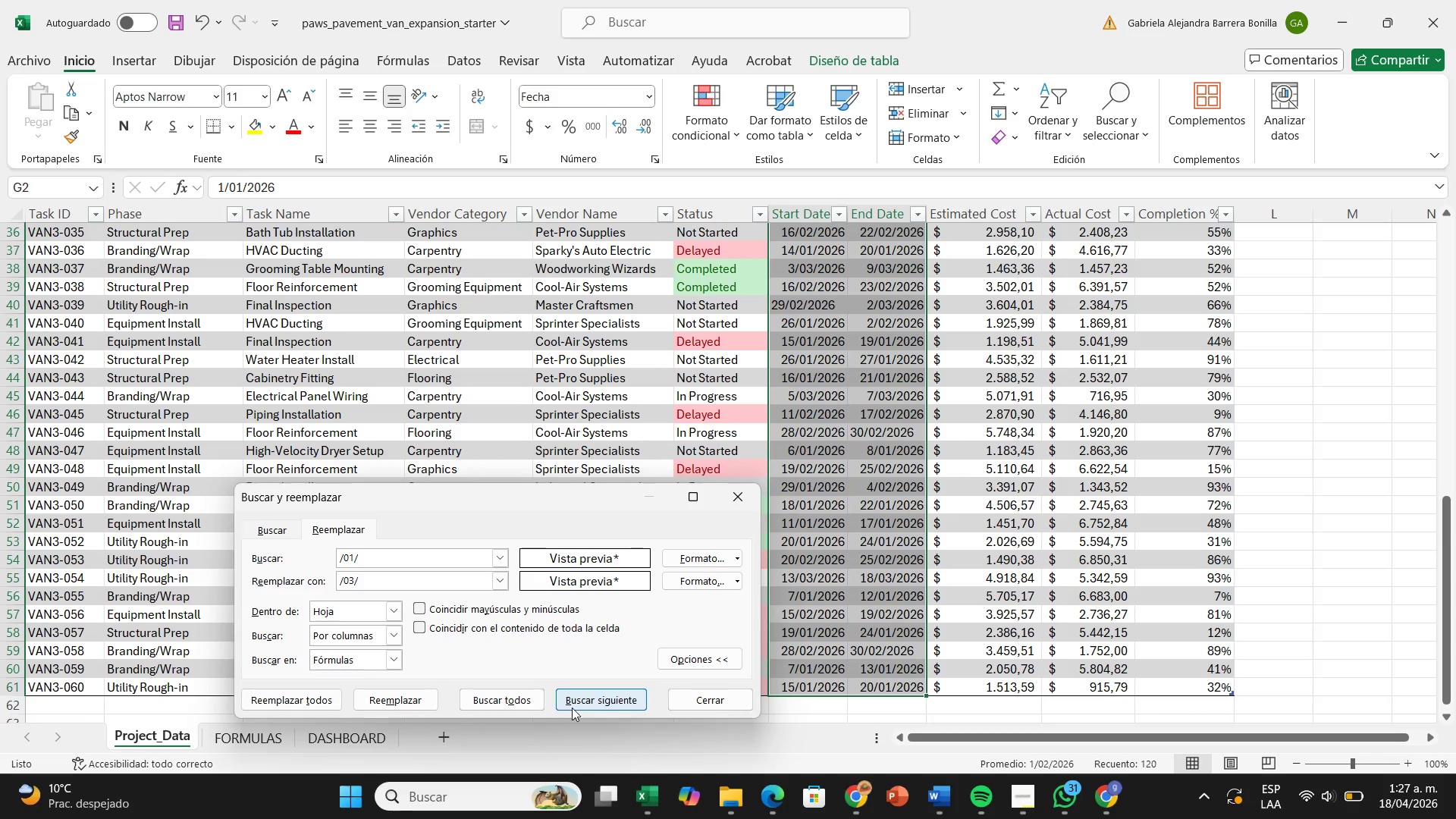 
left_click([317, 705])
 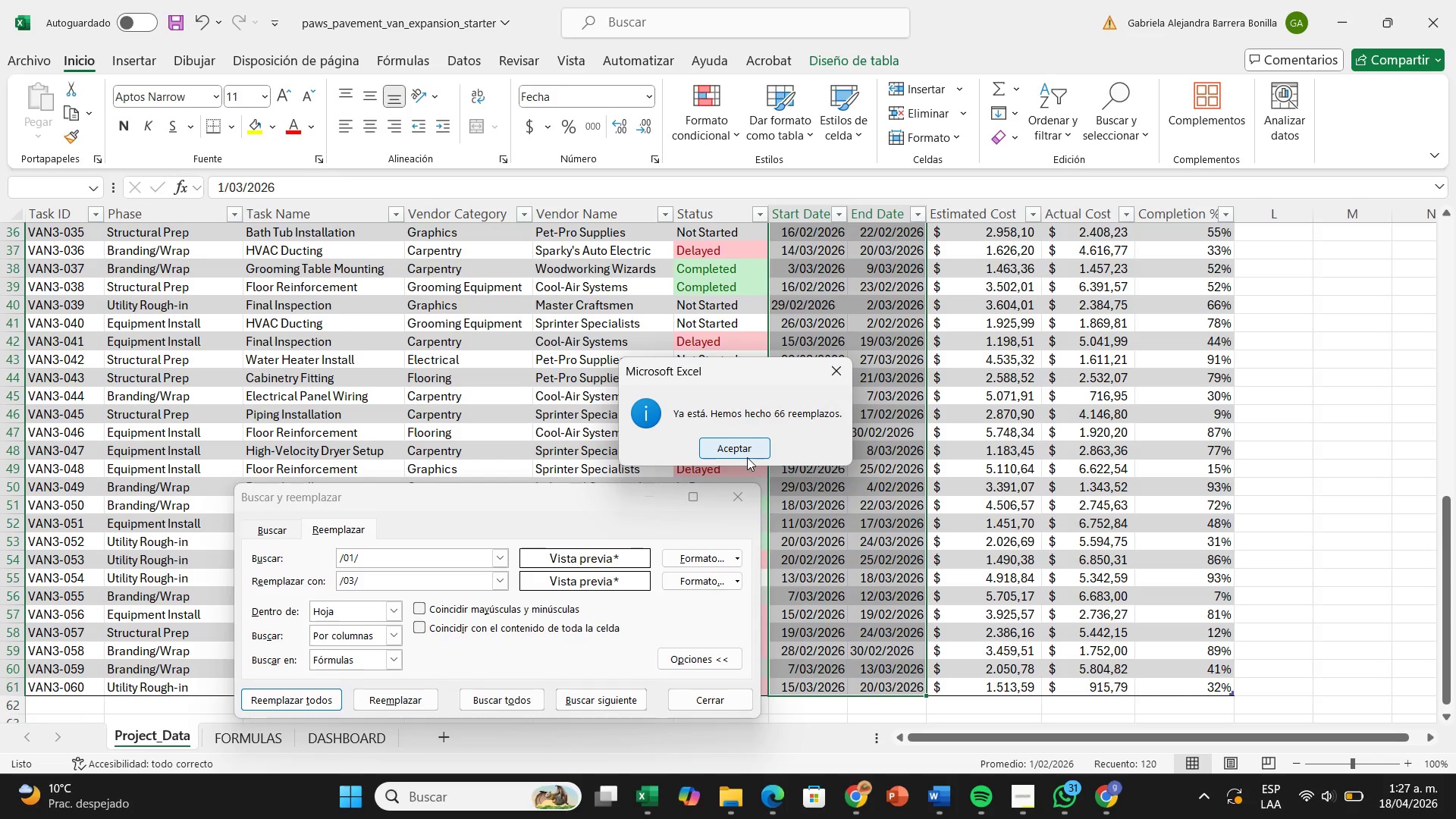 
wait(6.97)
 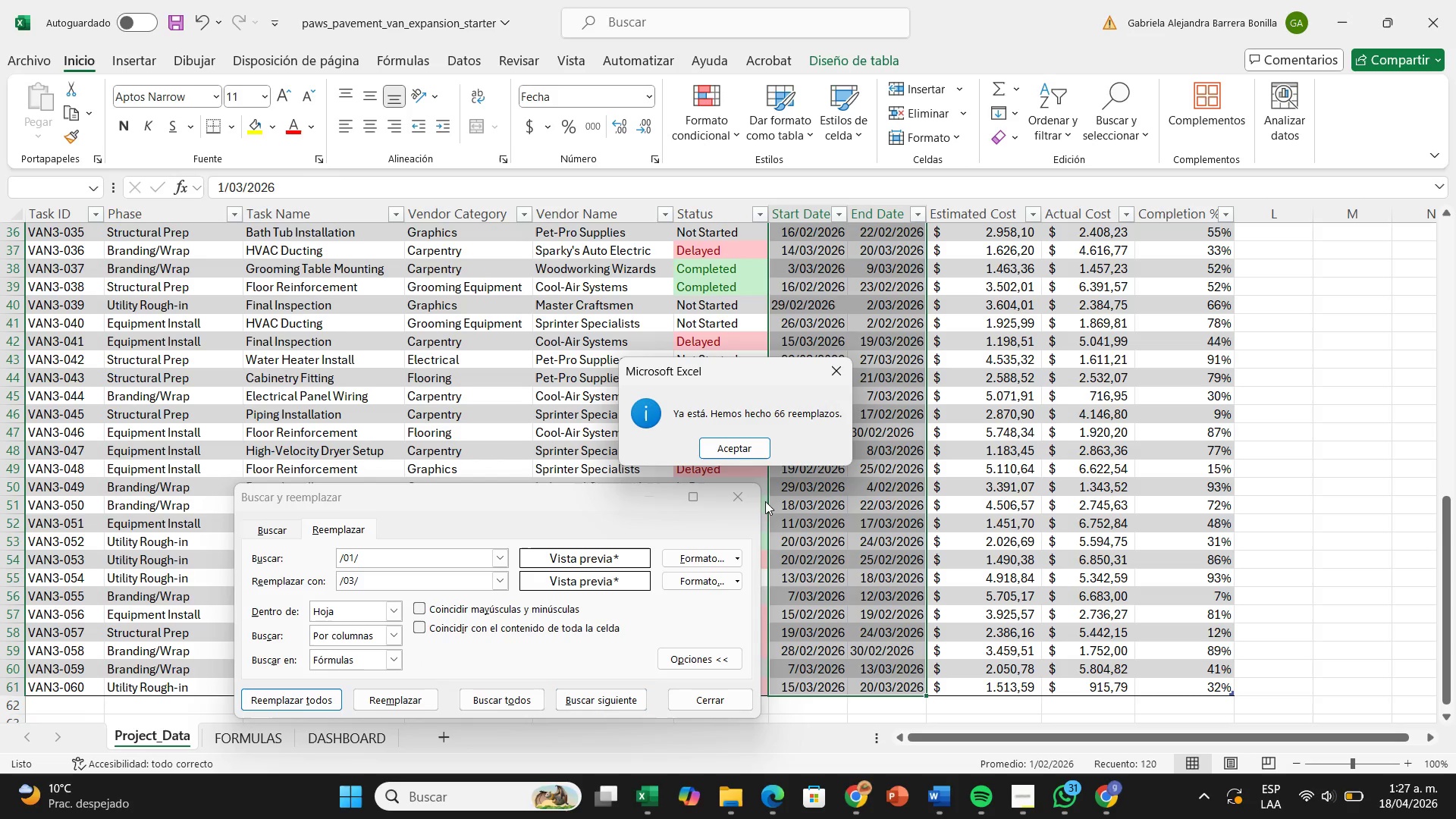 
left_click([747, 457])
 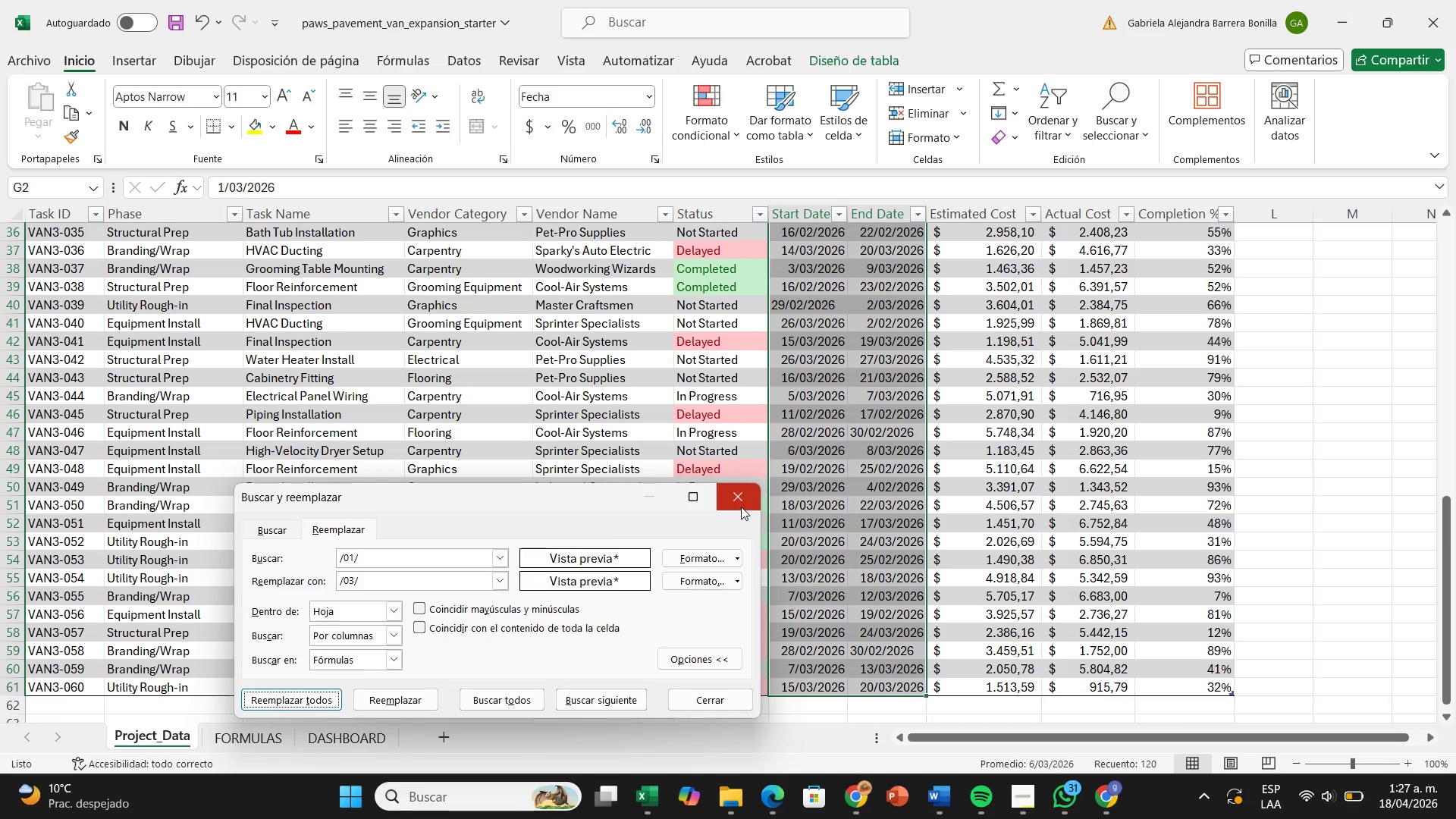 
left_click([741, 507])
 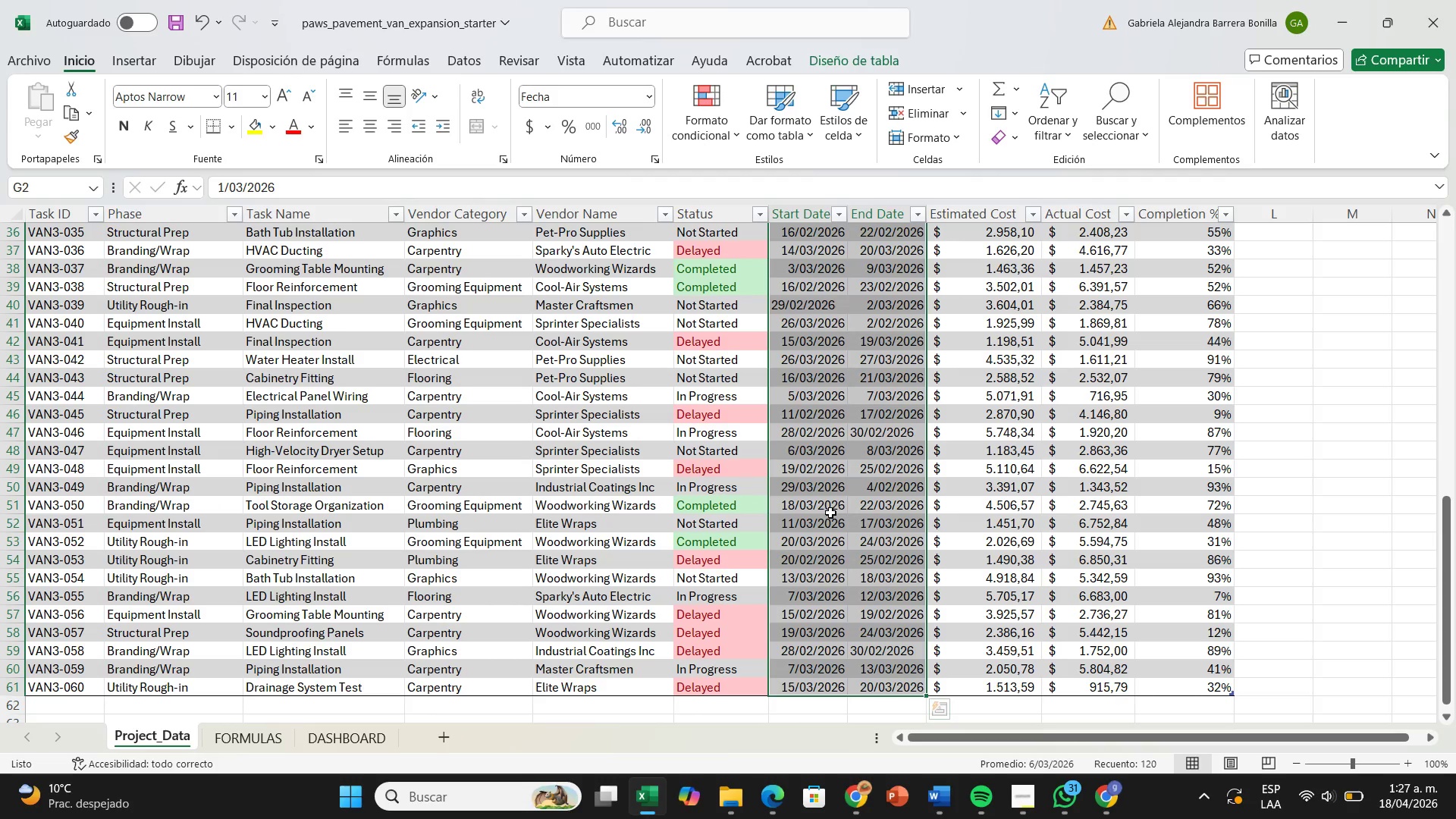 
scroll: coordinate [846, 555], scroll_direction: up, amount: 8.0
 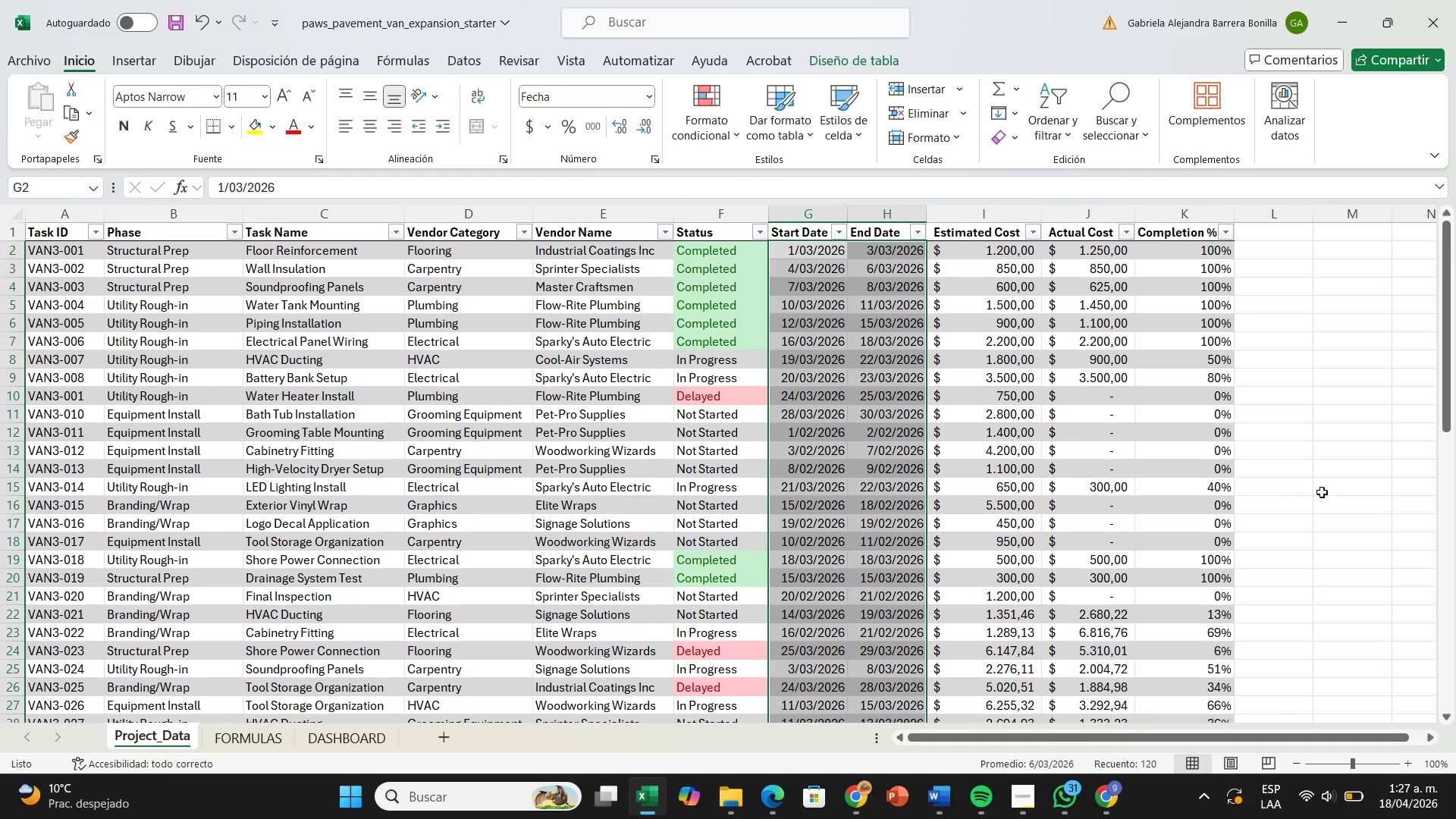 
left_click([1351, 497])
 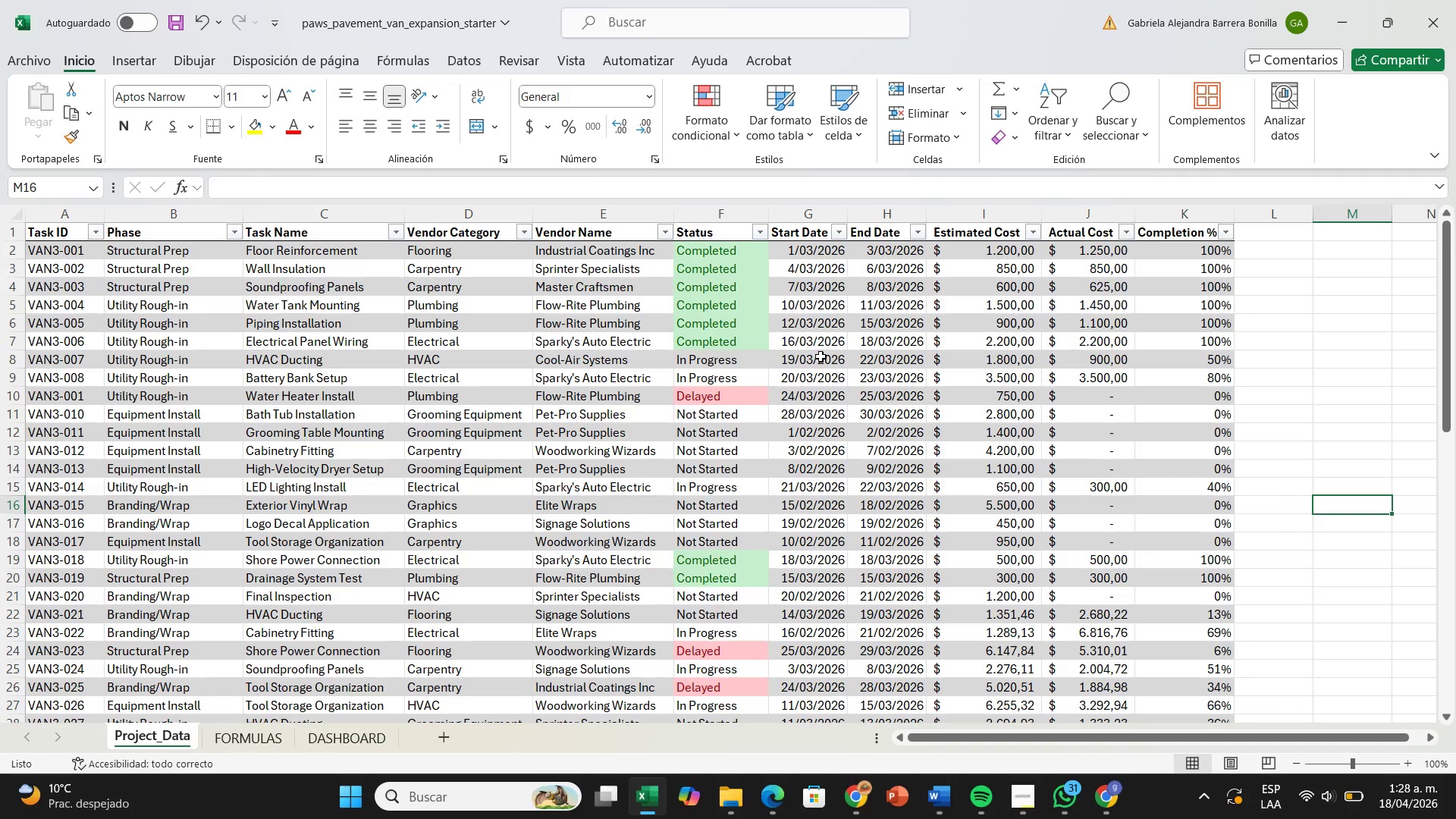 
wait(10.34)
 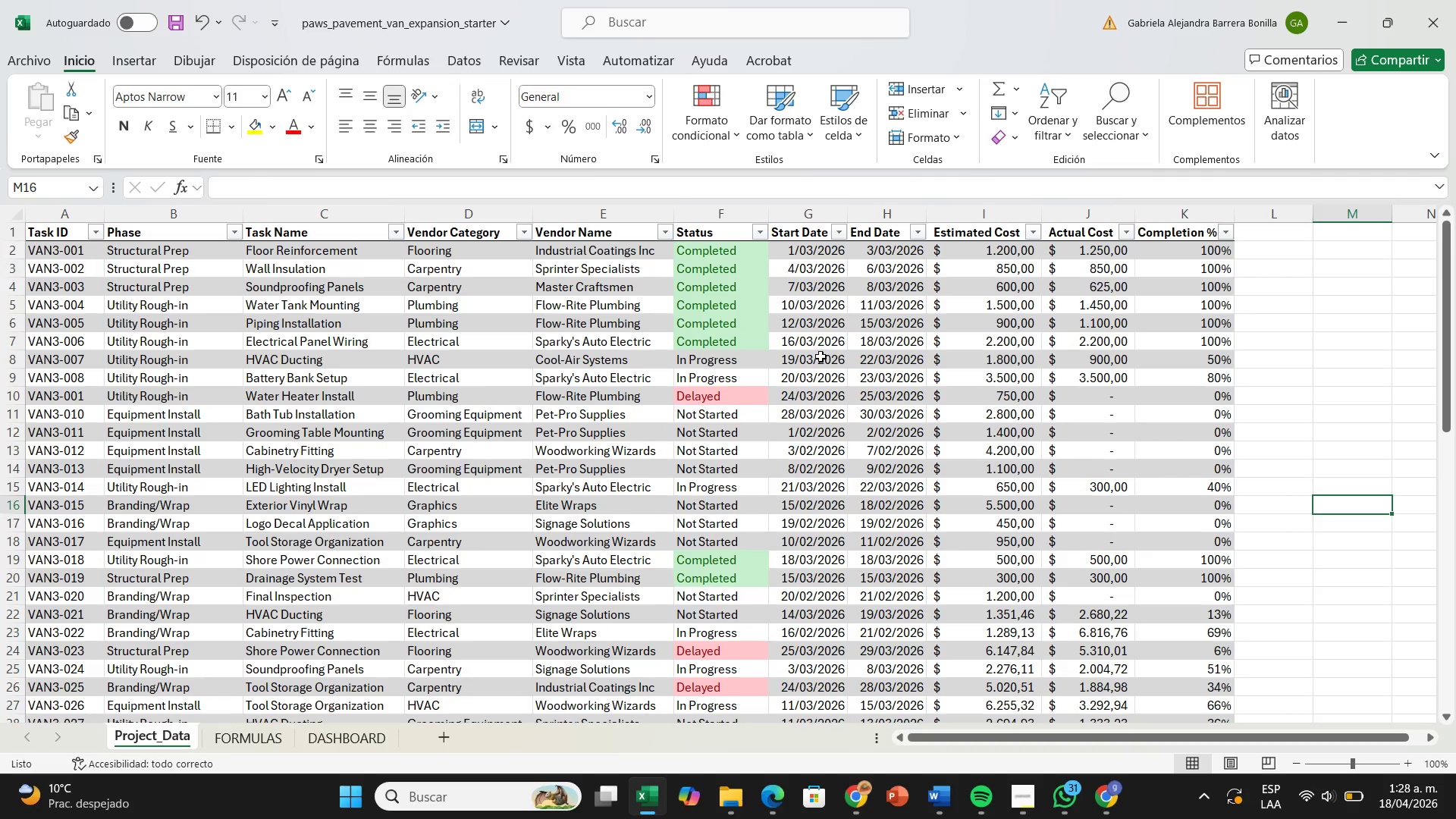 
left_click([899, 366])
 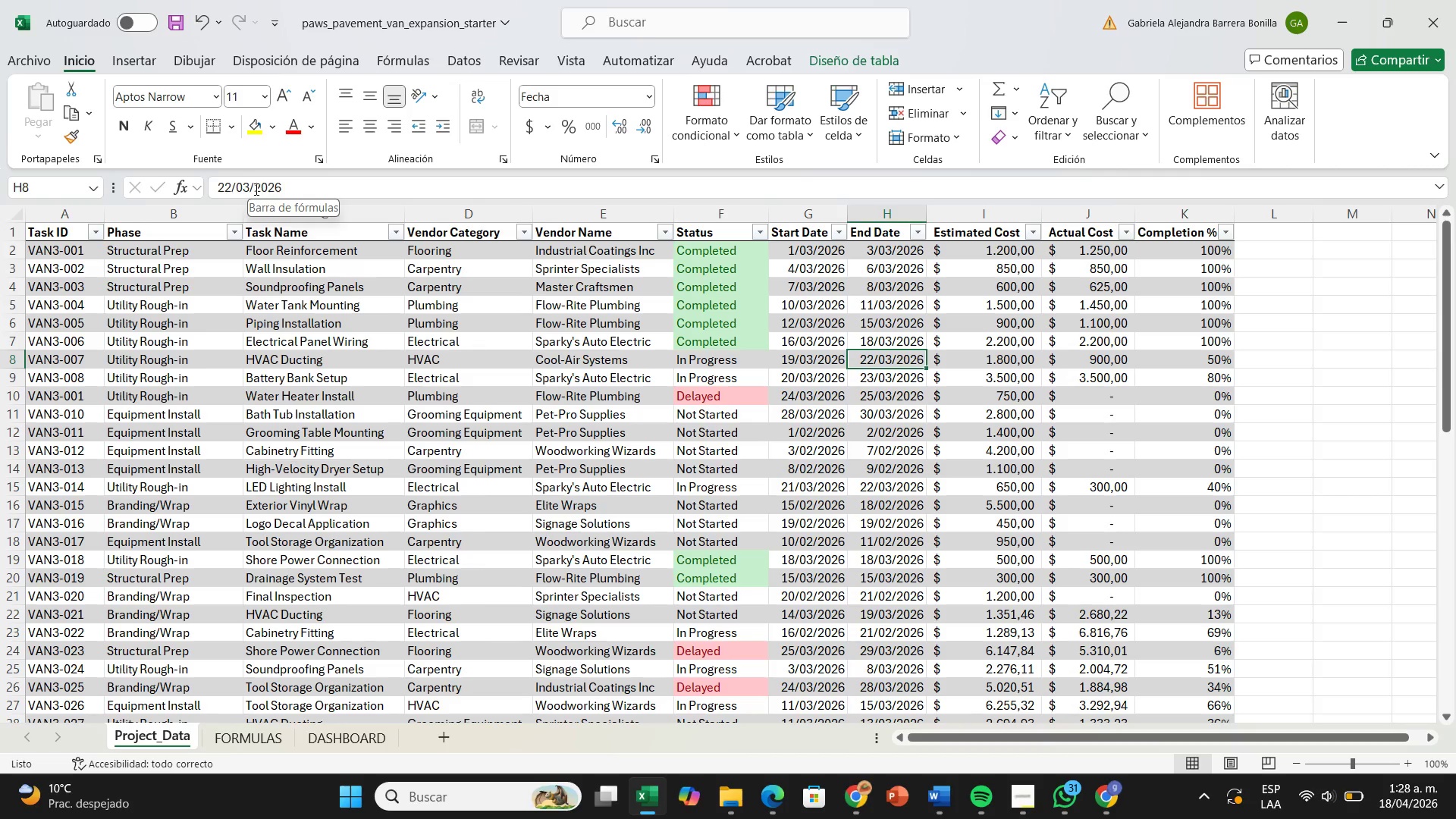 
left_click([250, 189])
 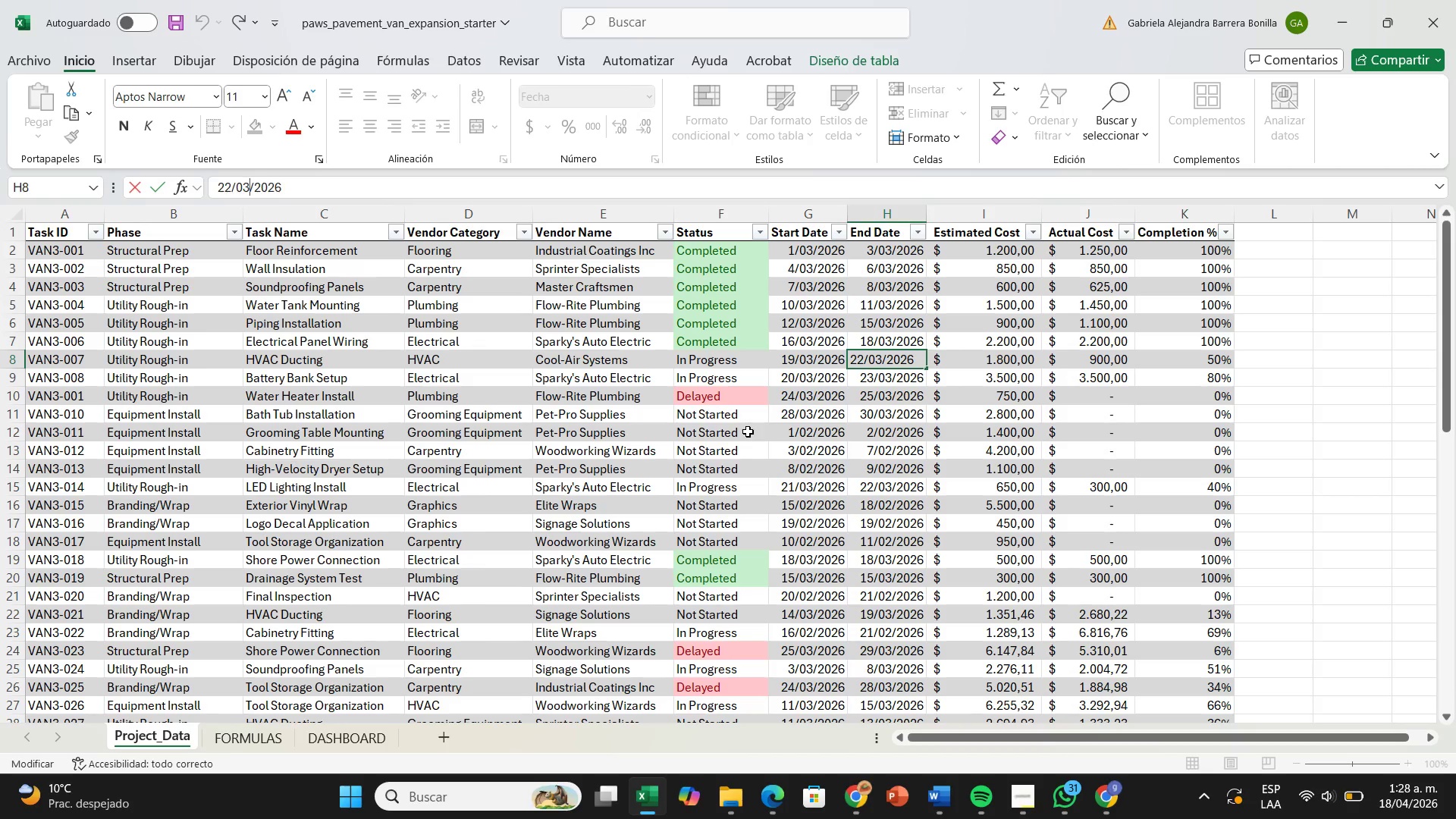 
left_click([1142, 459])
 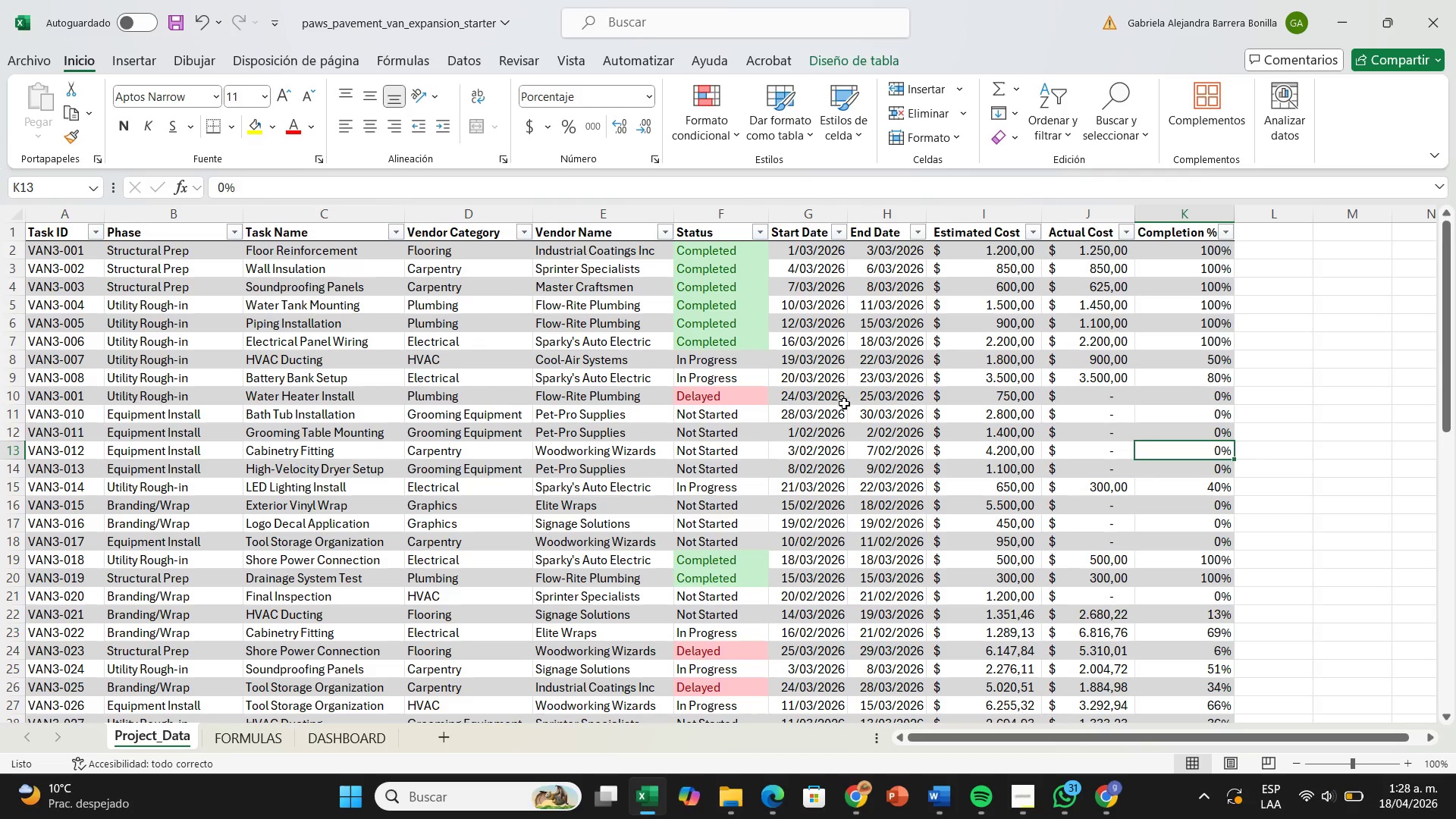 
wait(14.03)
 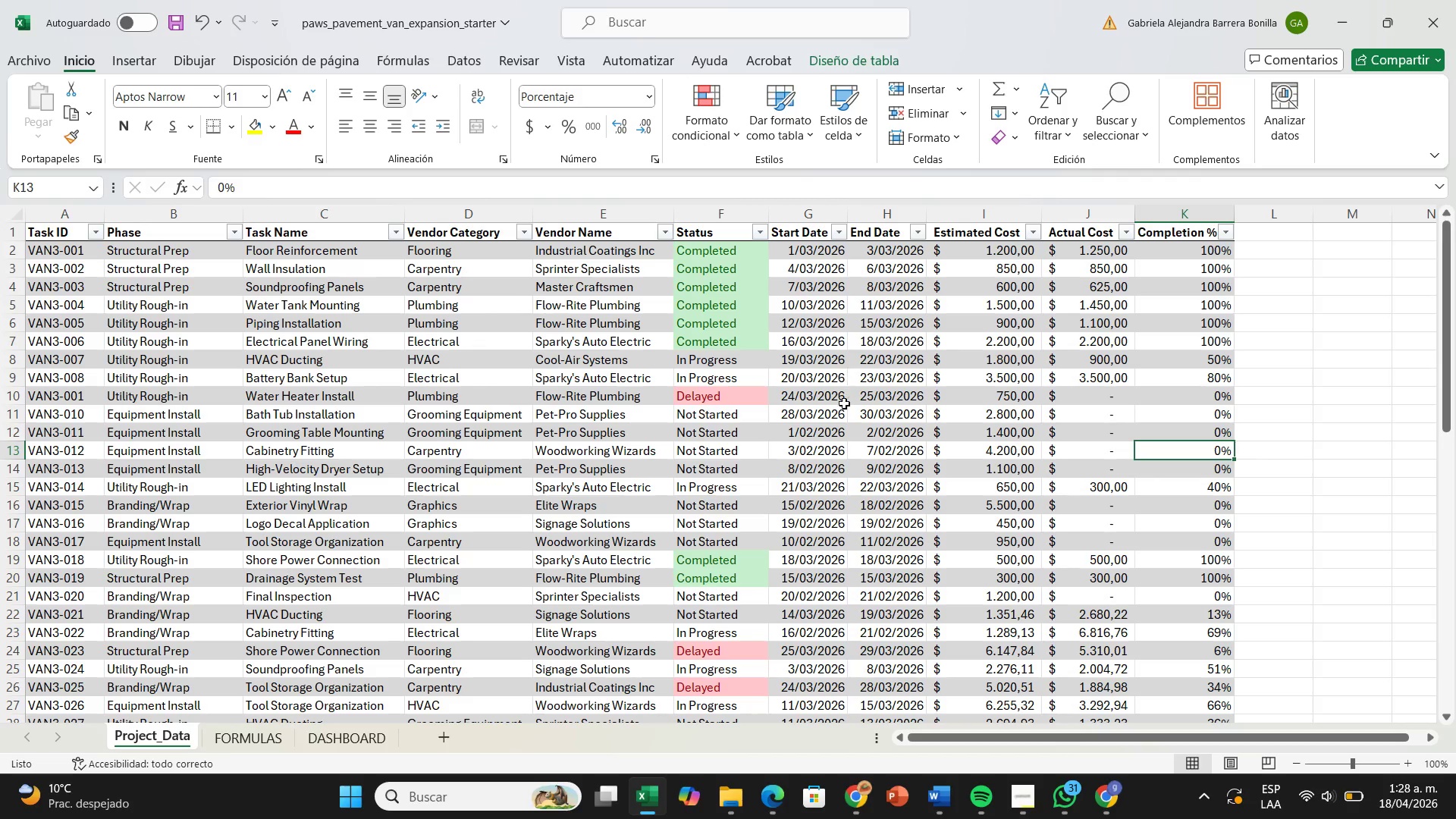 
double_click([814, 417])
 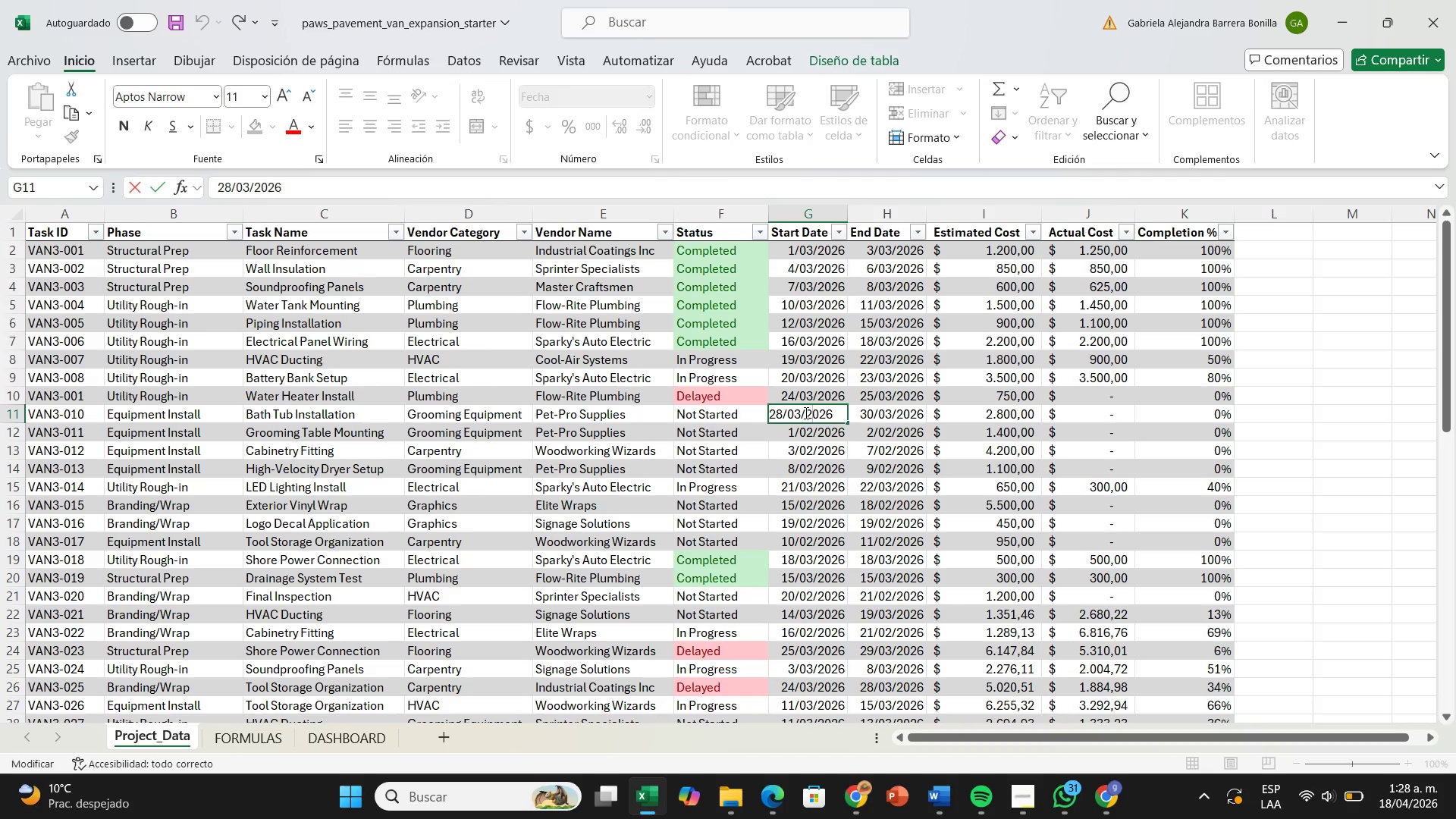 
left_click([805, 413])
 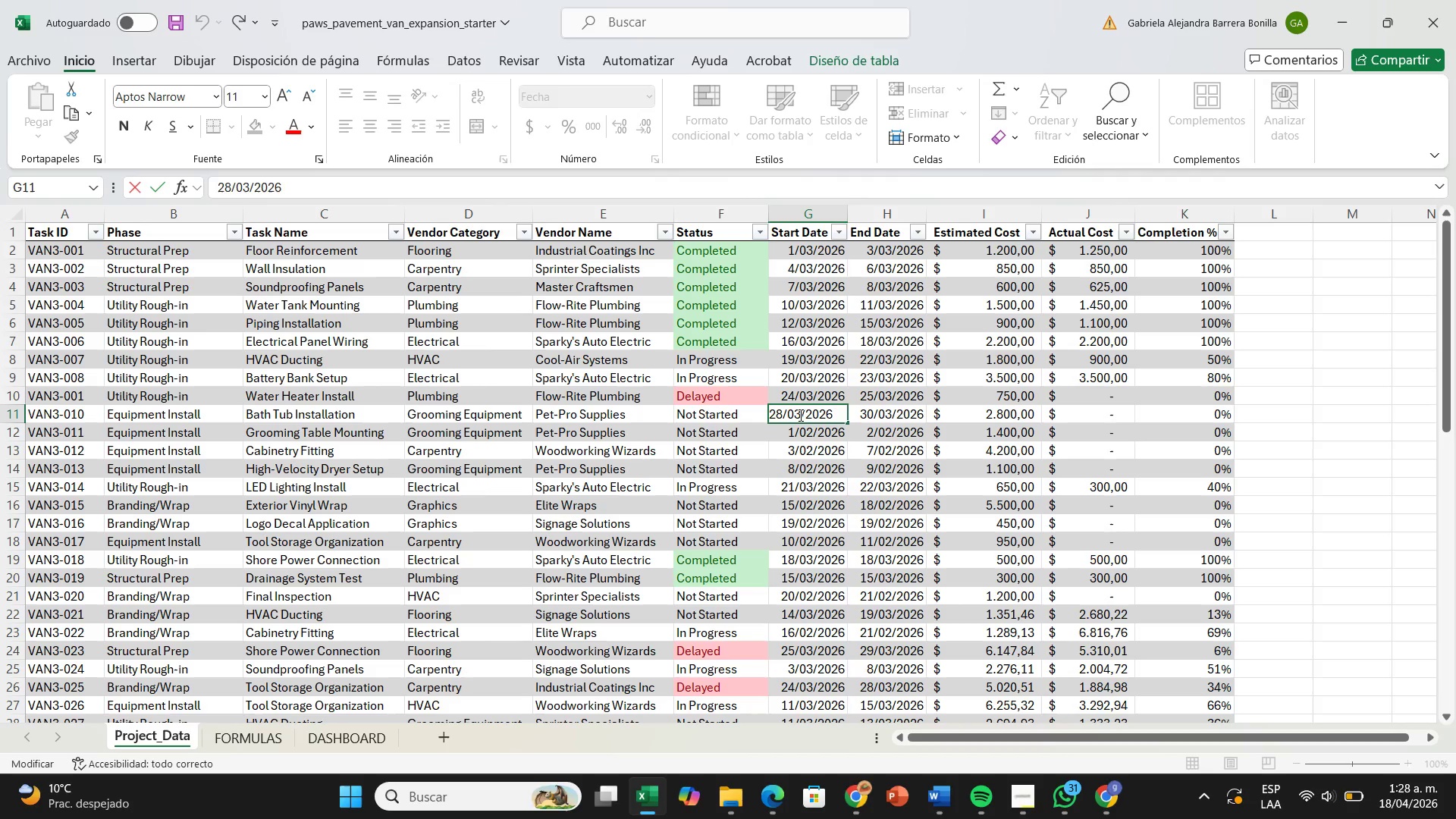 
left_click([799, 415])
 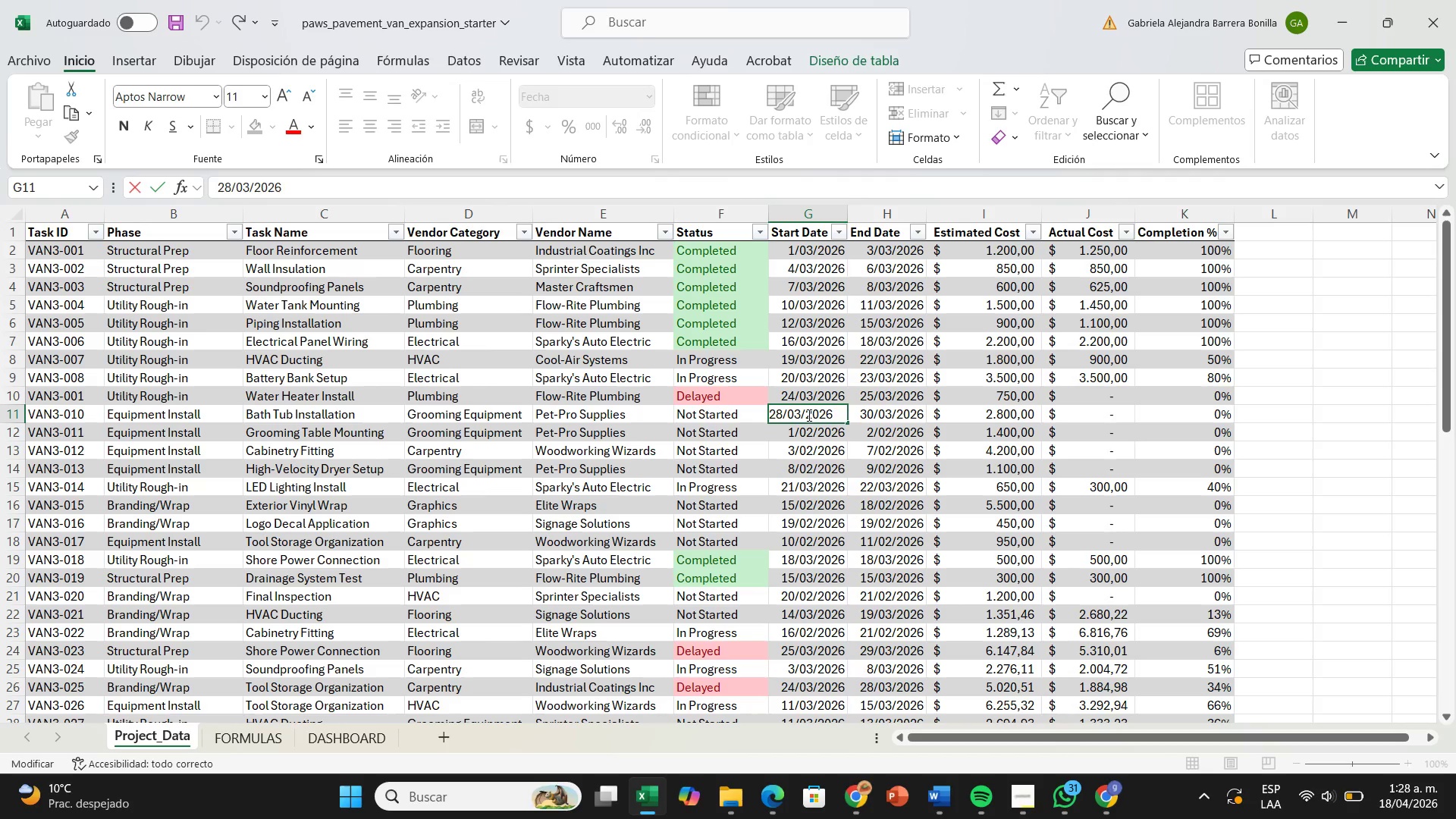 
key(Backspace)
 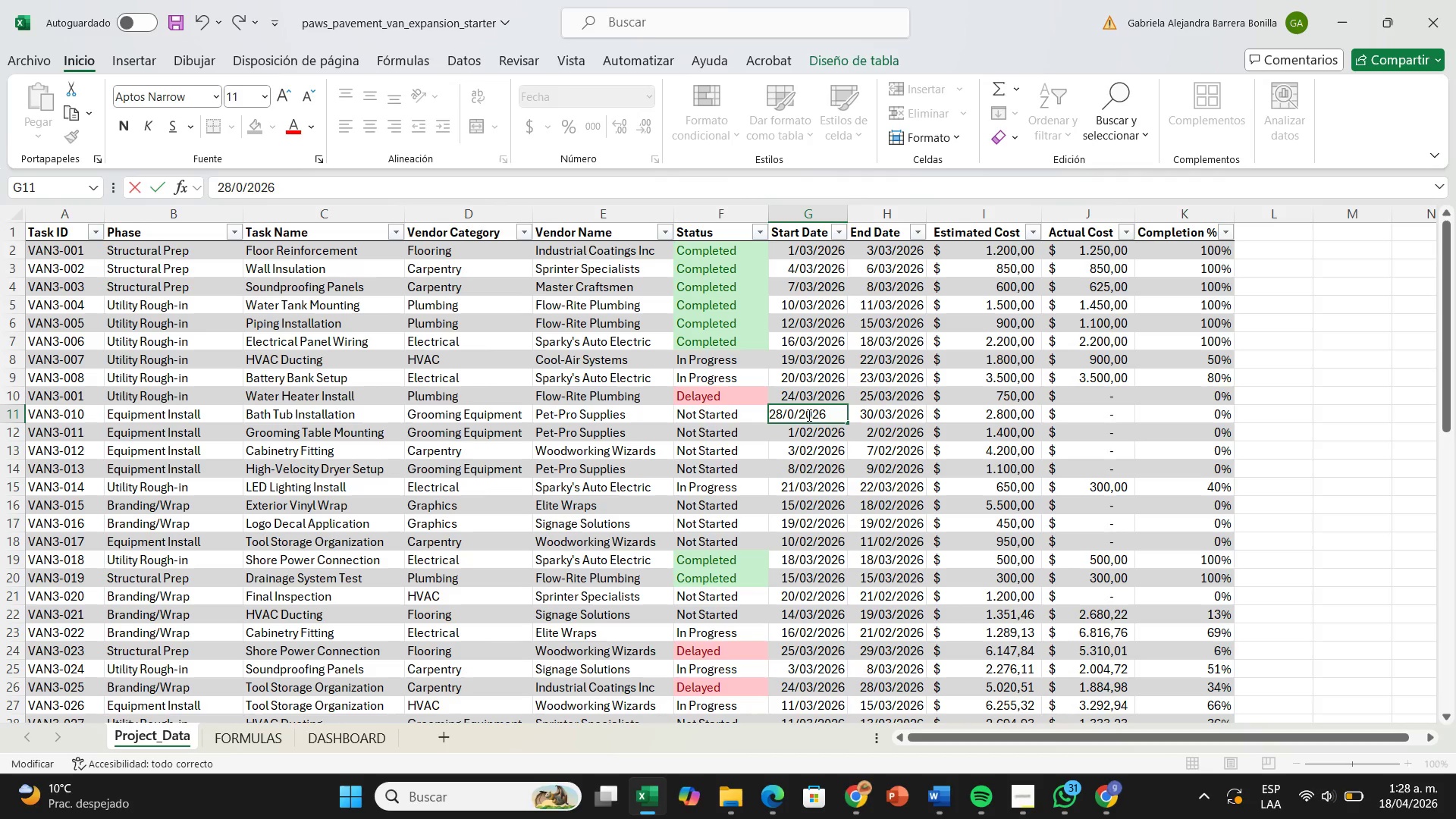 
key(4)
 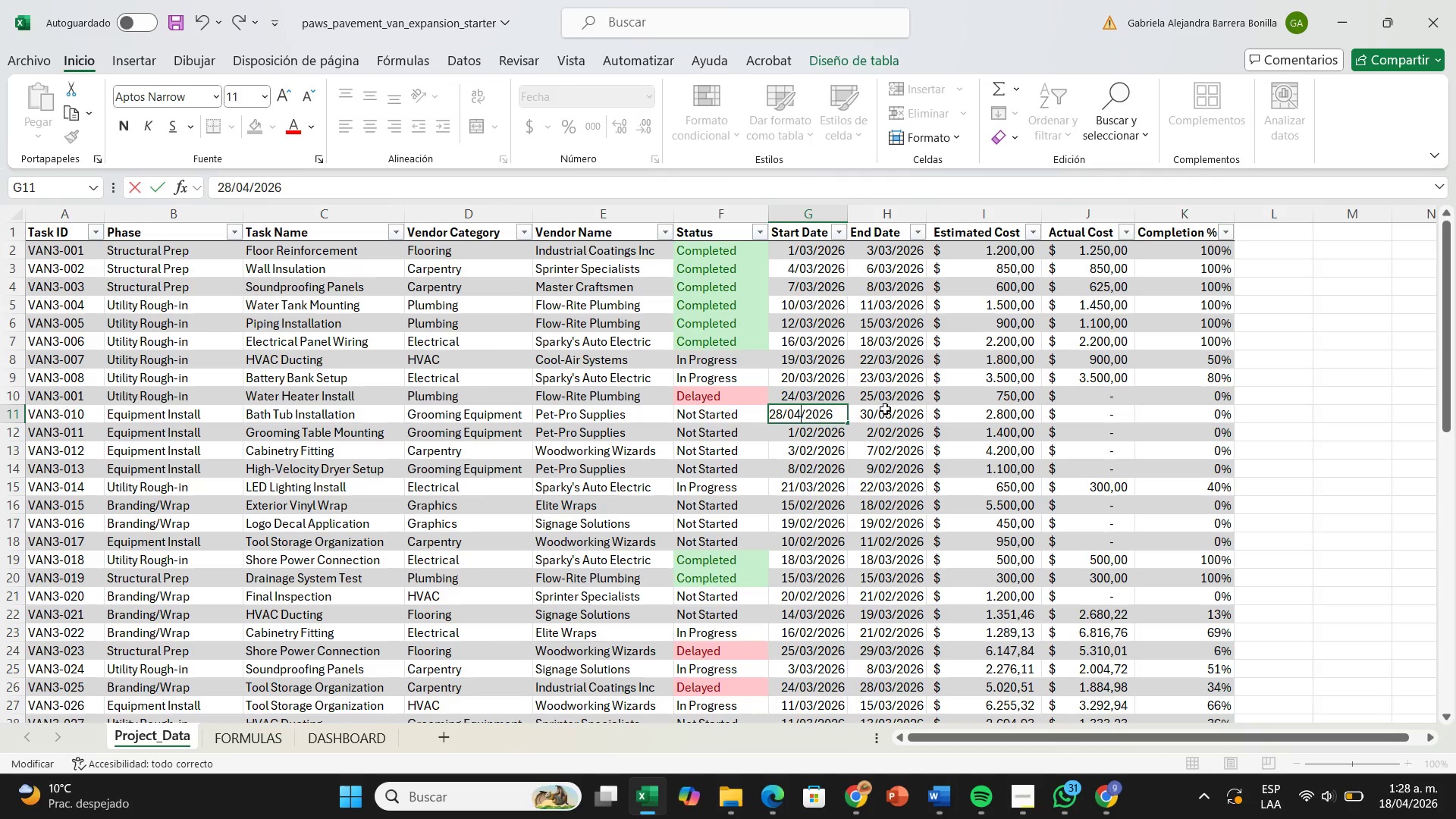 
double_click([888, 415])
 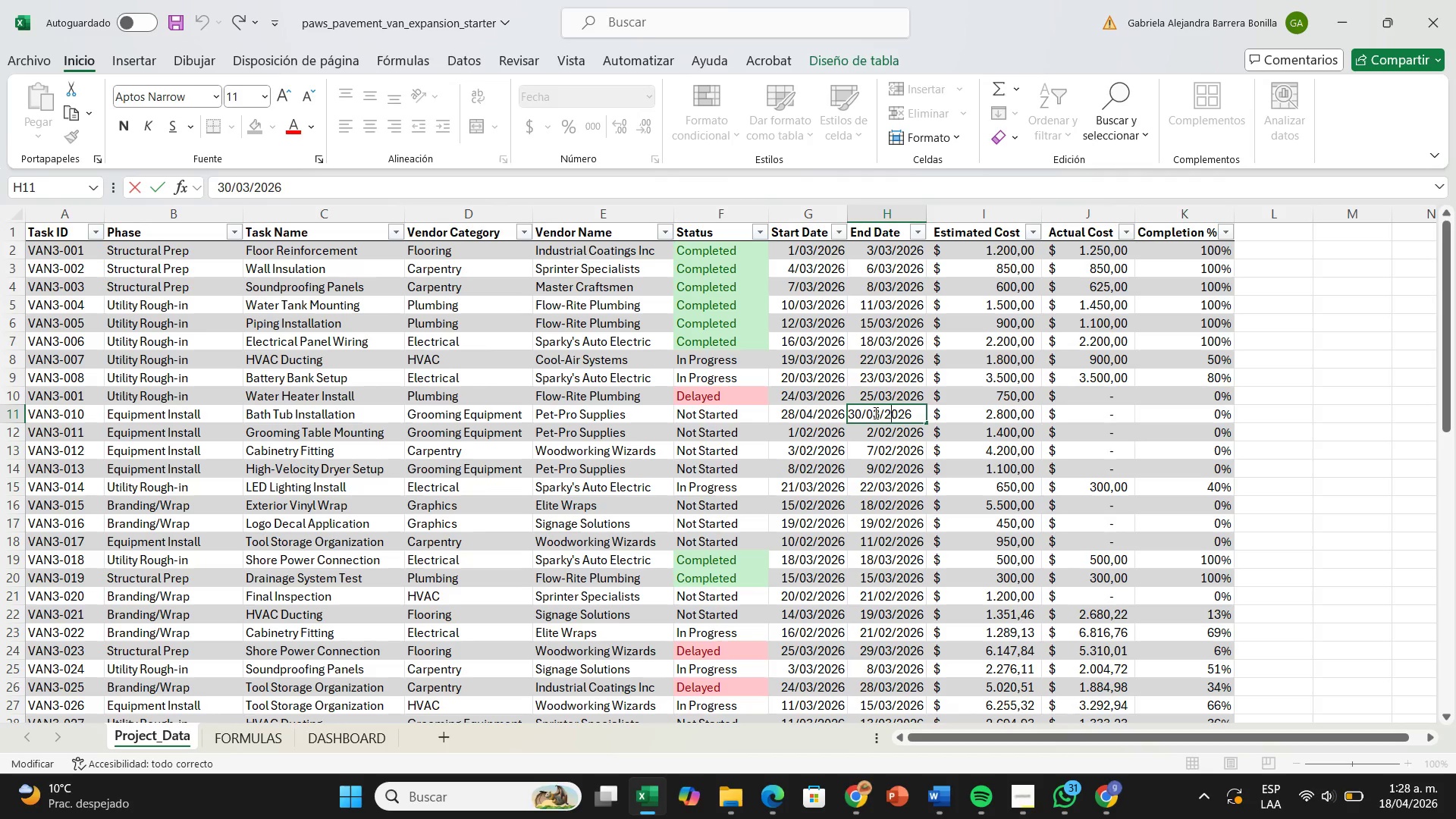 
left_click([878, 411])
 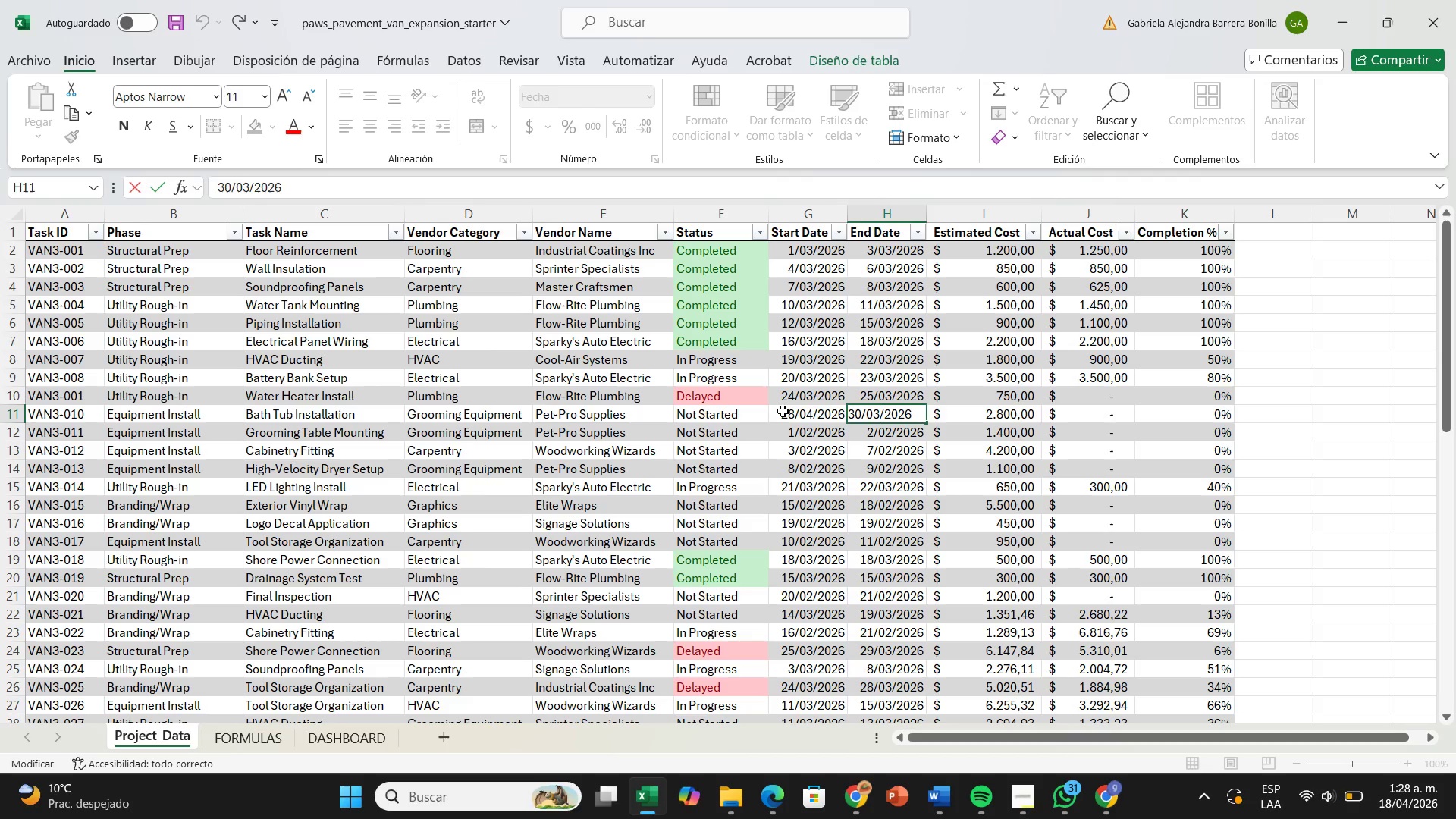 
key(Backspace)
 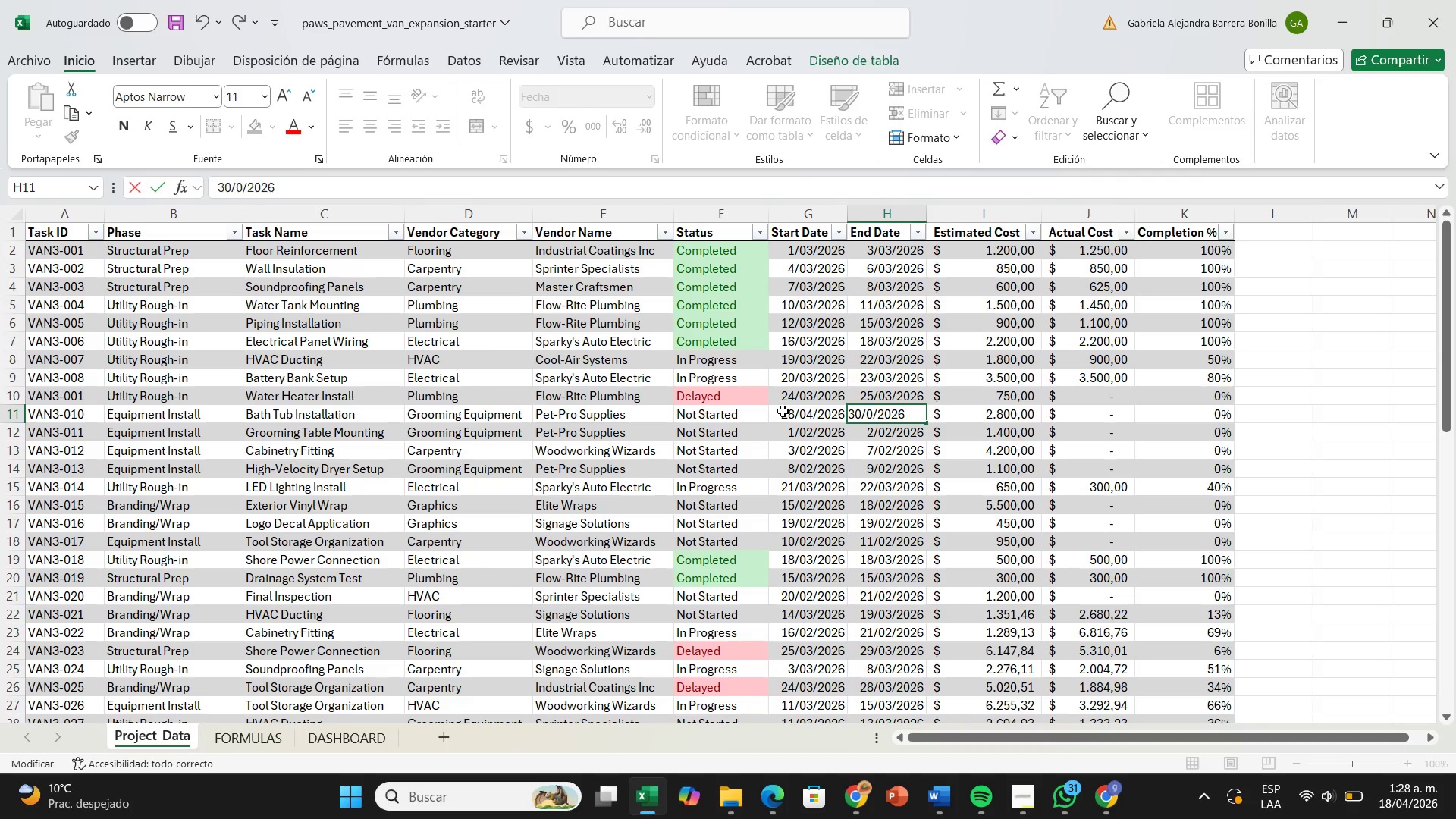 
key(4)
 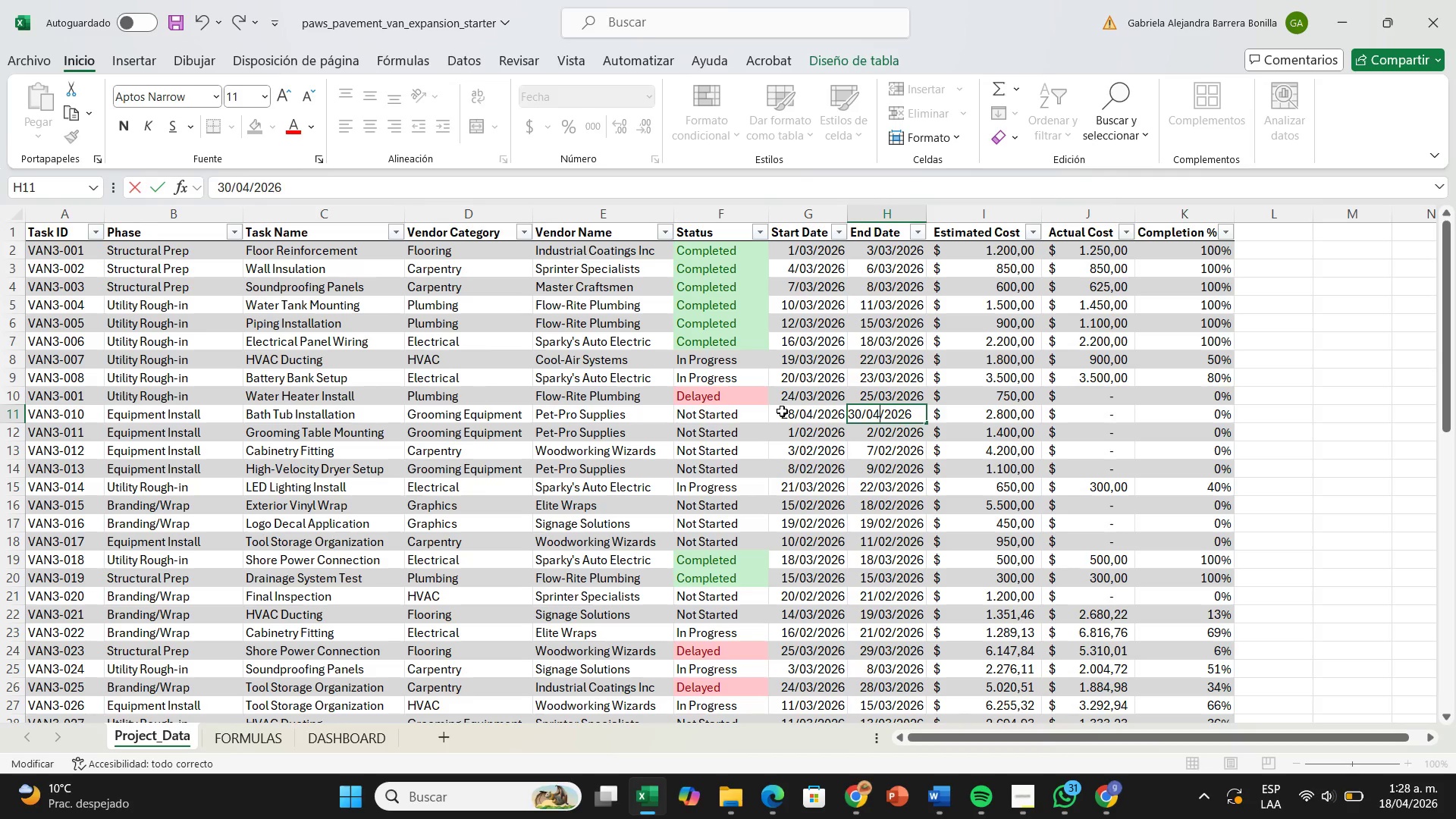 
key(Enter)
 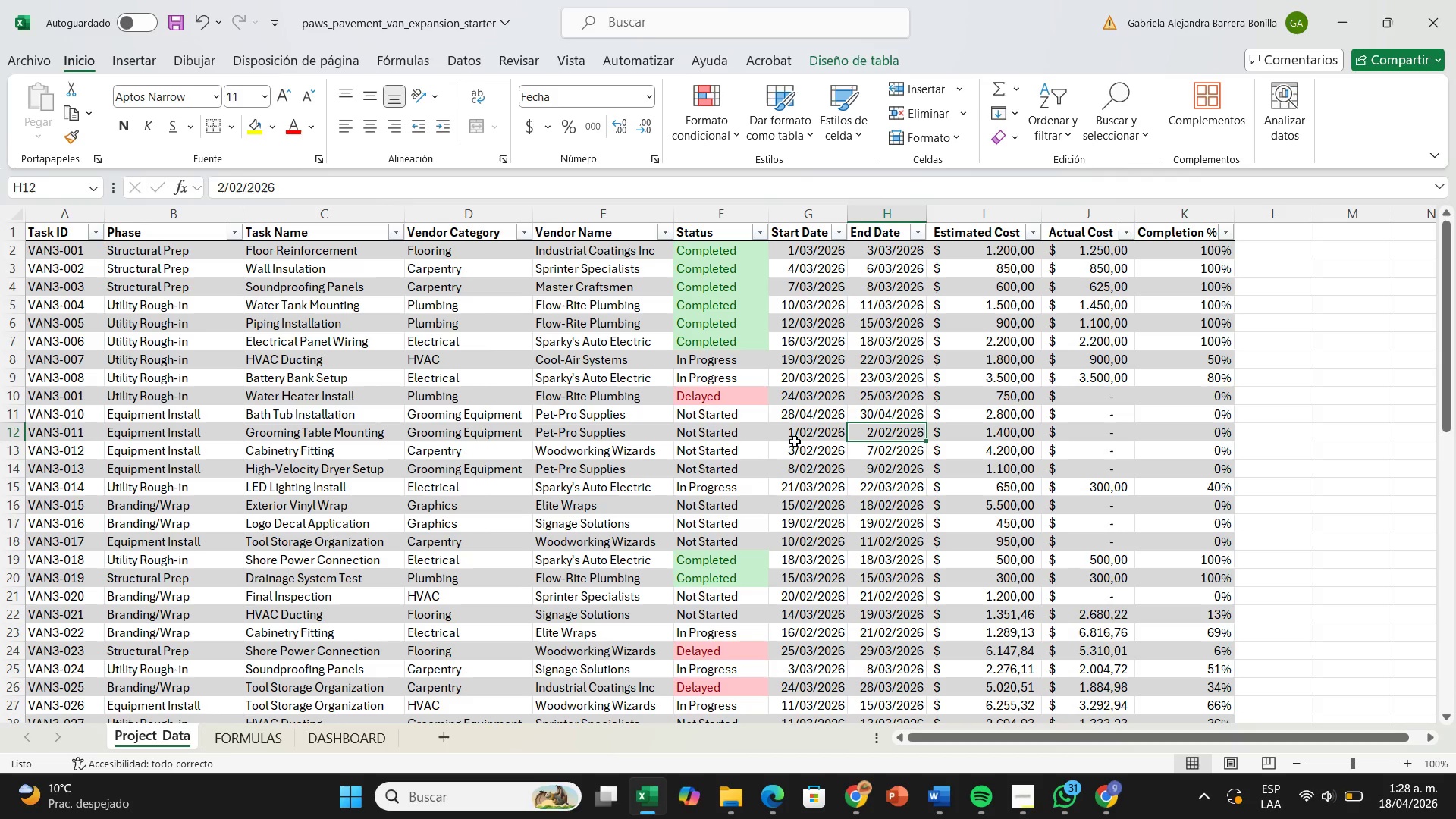 
wait(13.8)
 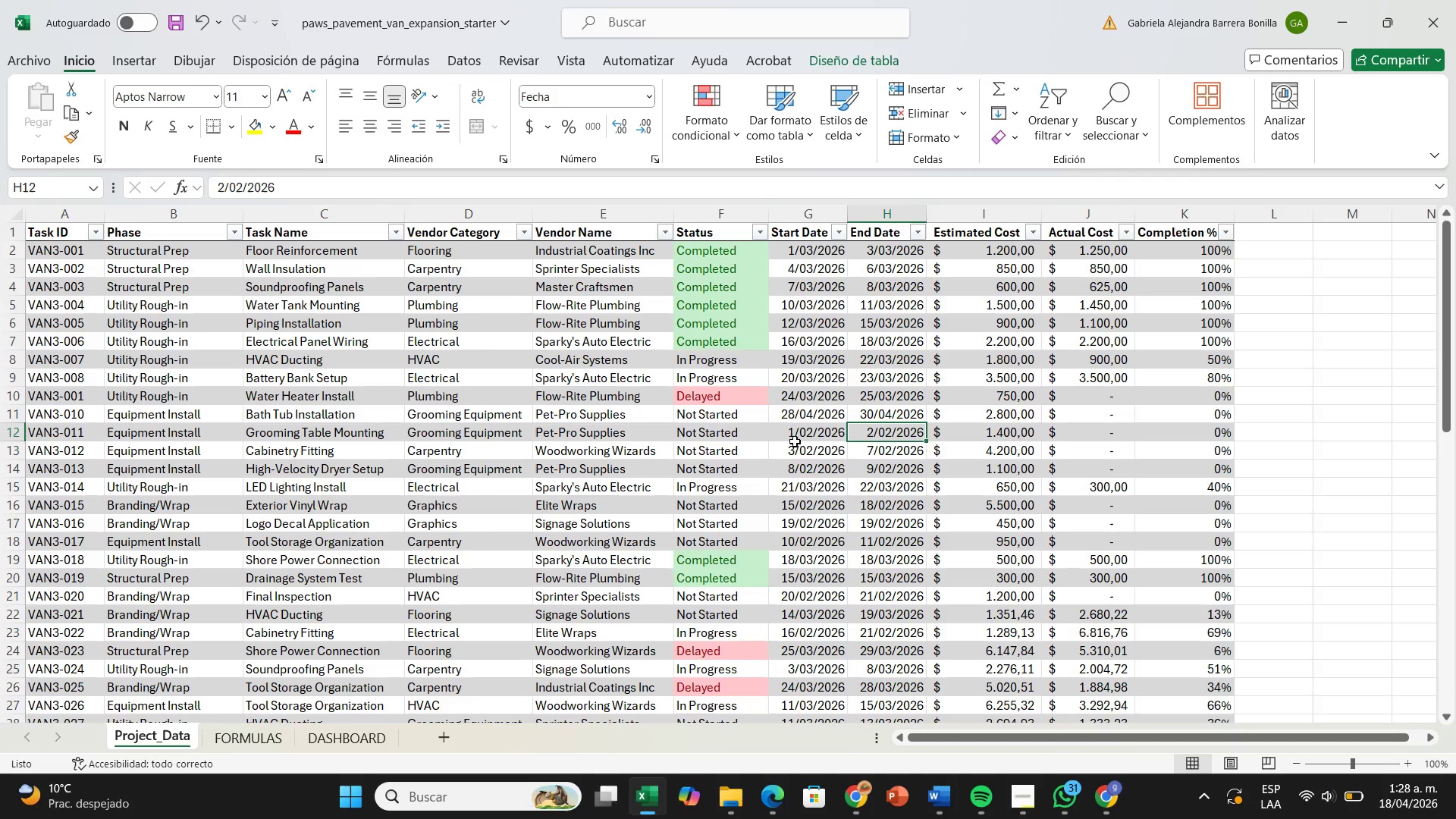 
left_click_drag(start_coordinate=[829, 255], to_coordinate=[914, 690])
 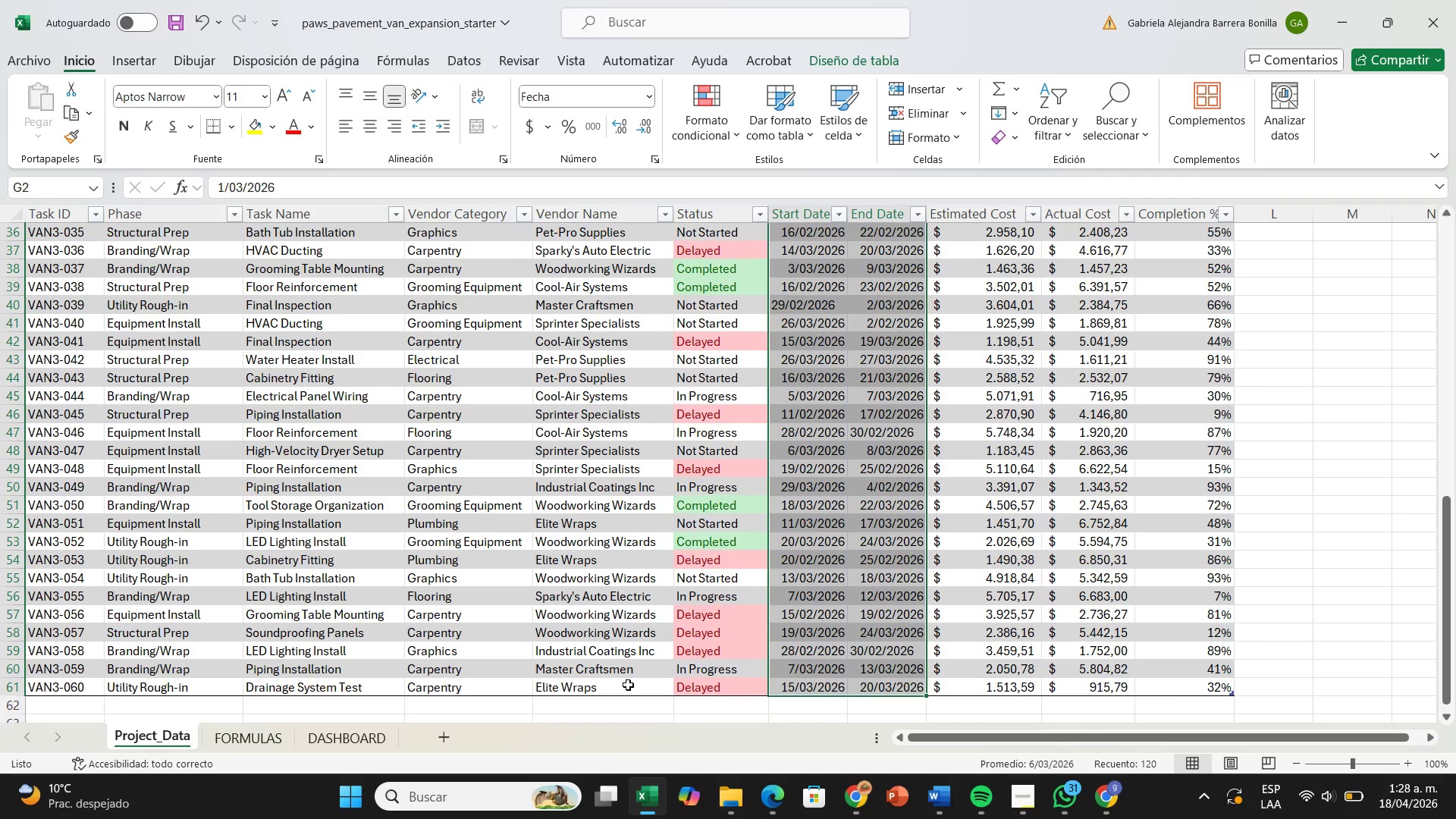 
key(Control+L)
 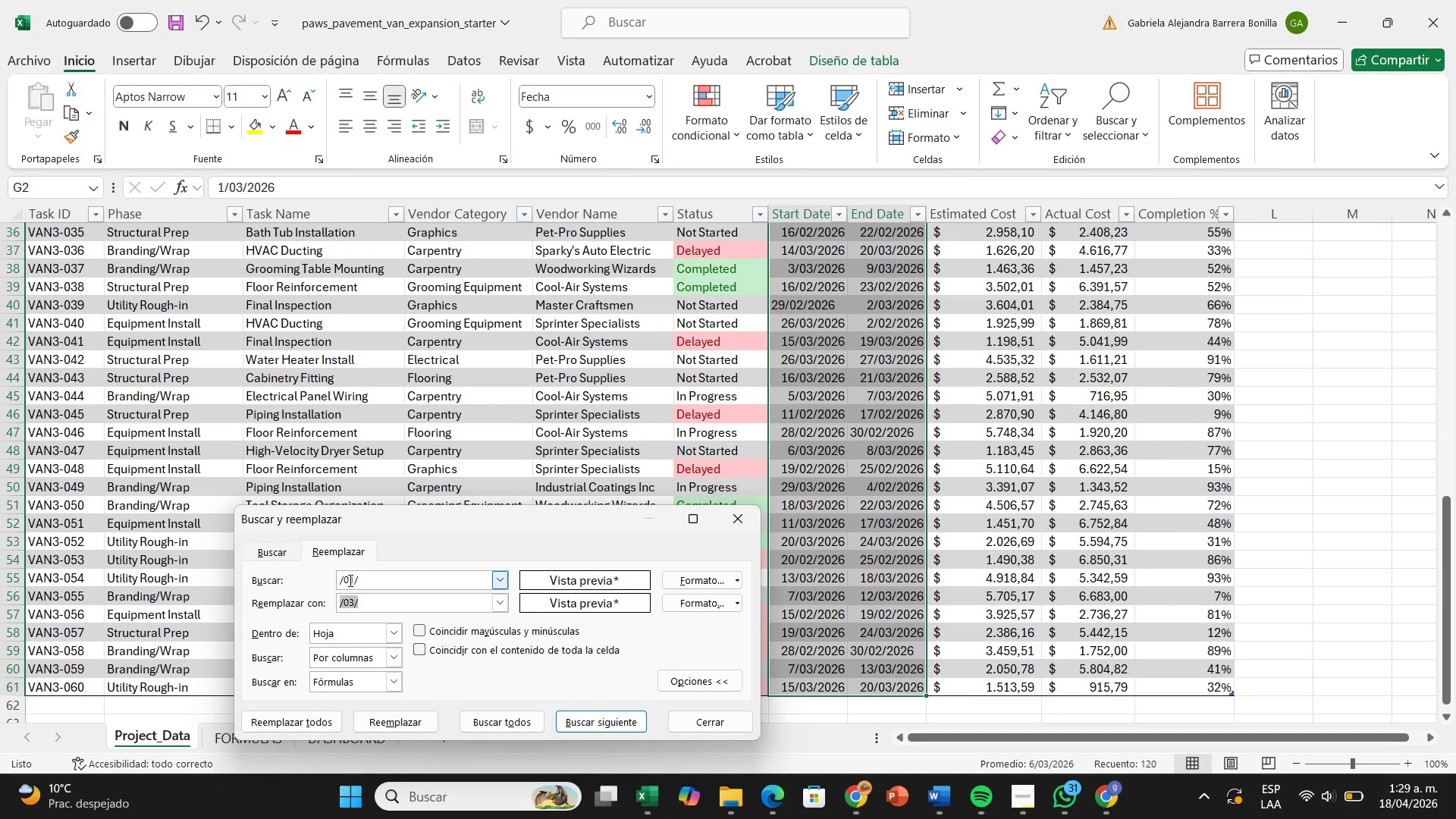 
left_click([349, 580])
 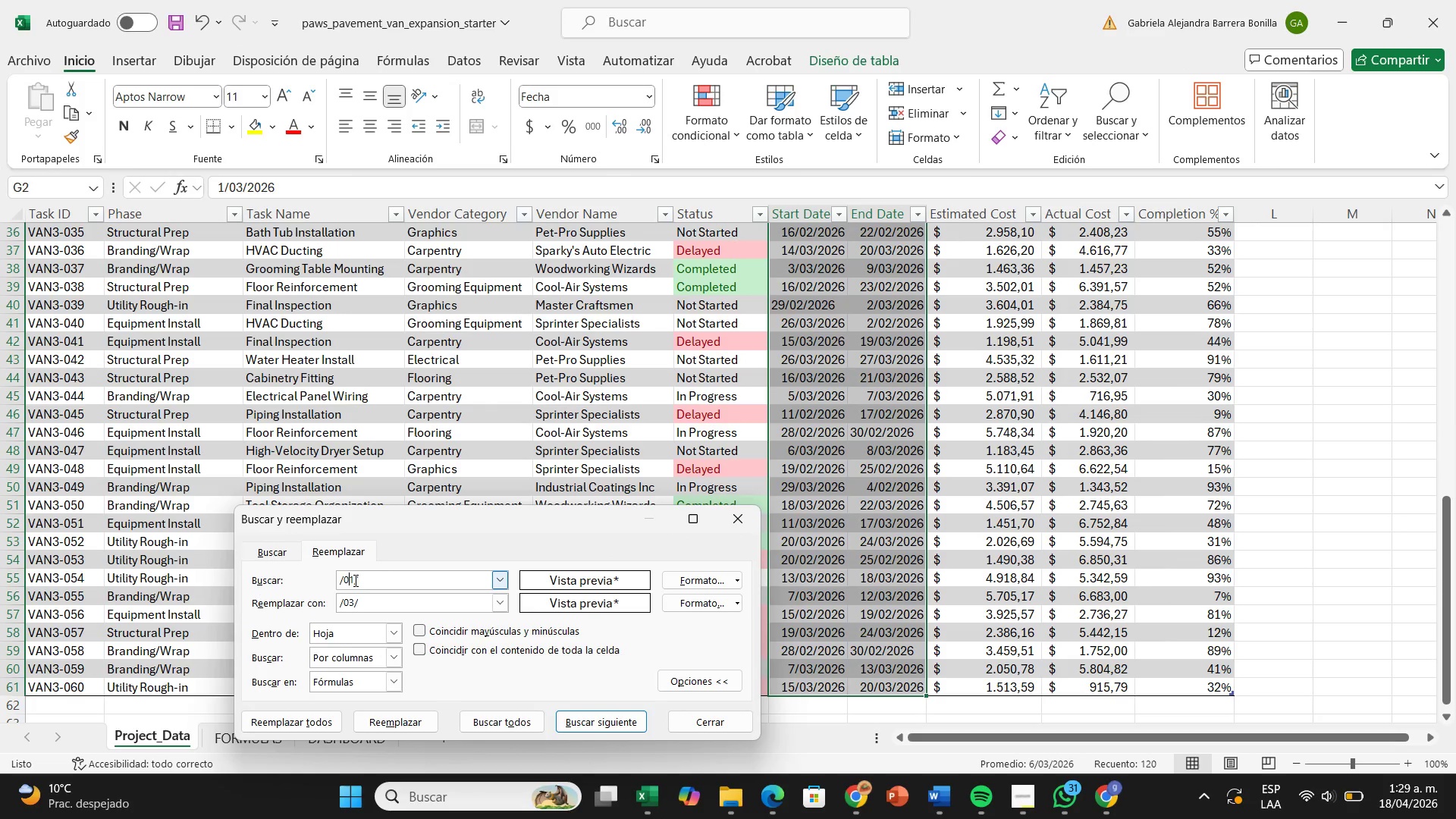 
left_click([354, 580])
 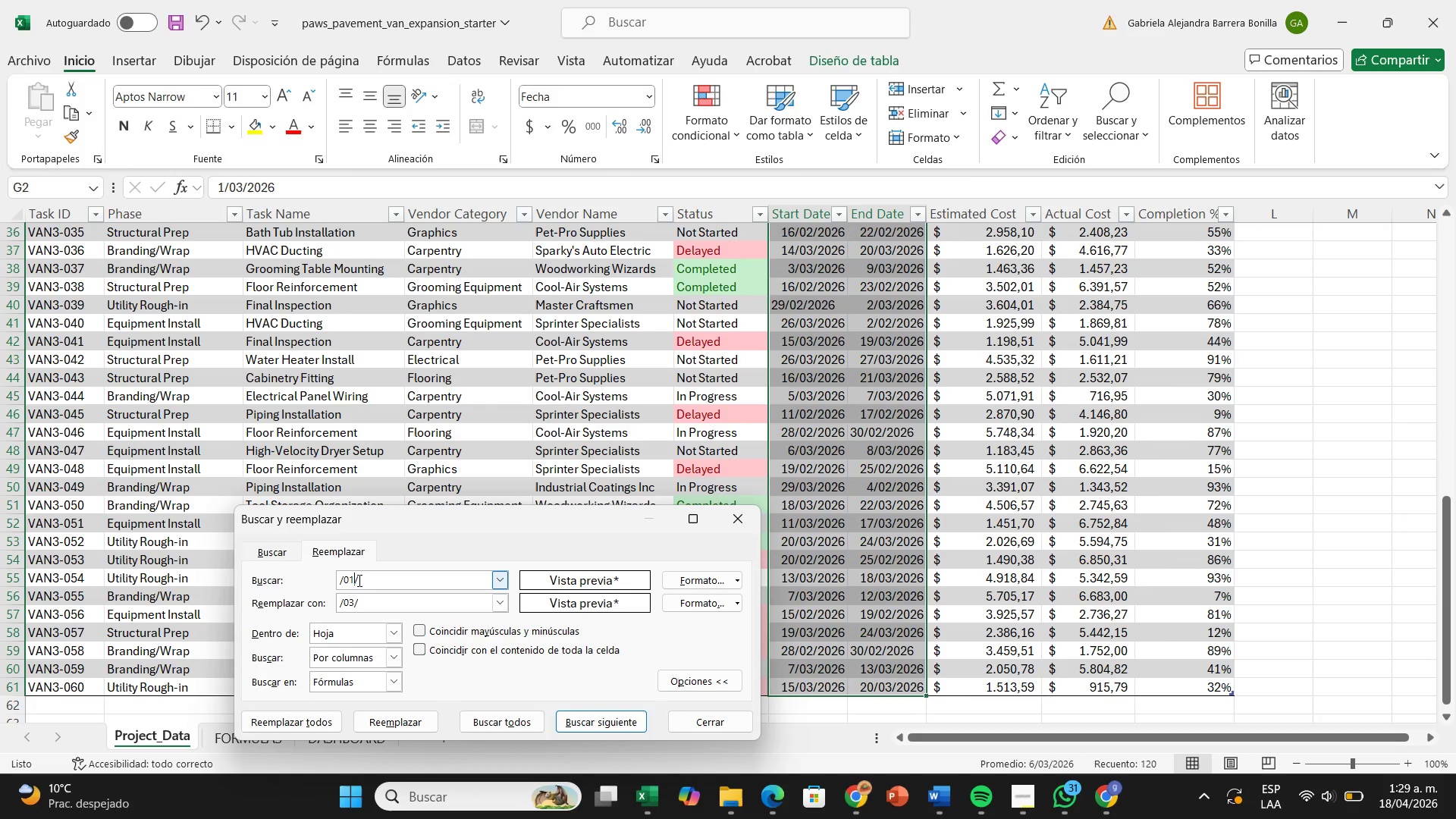 
key(Backspace)
 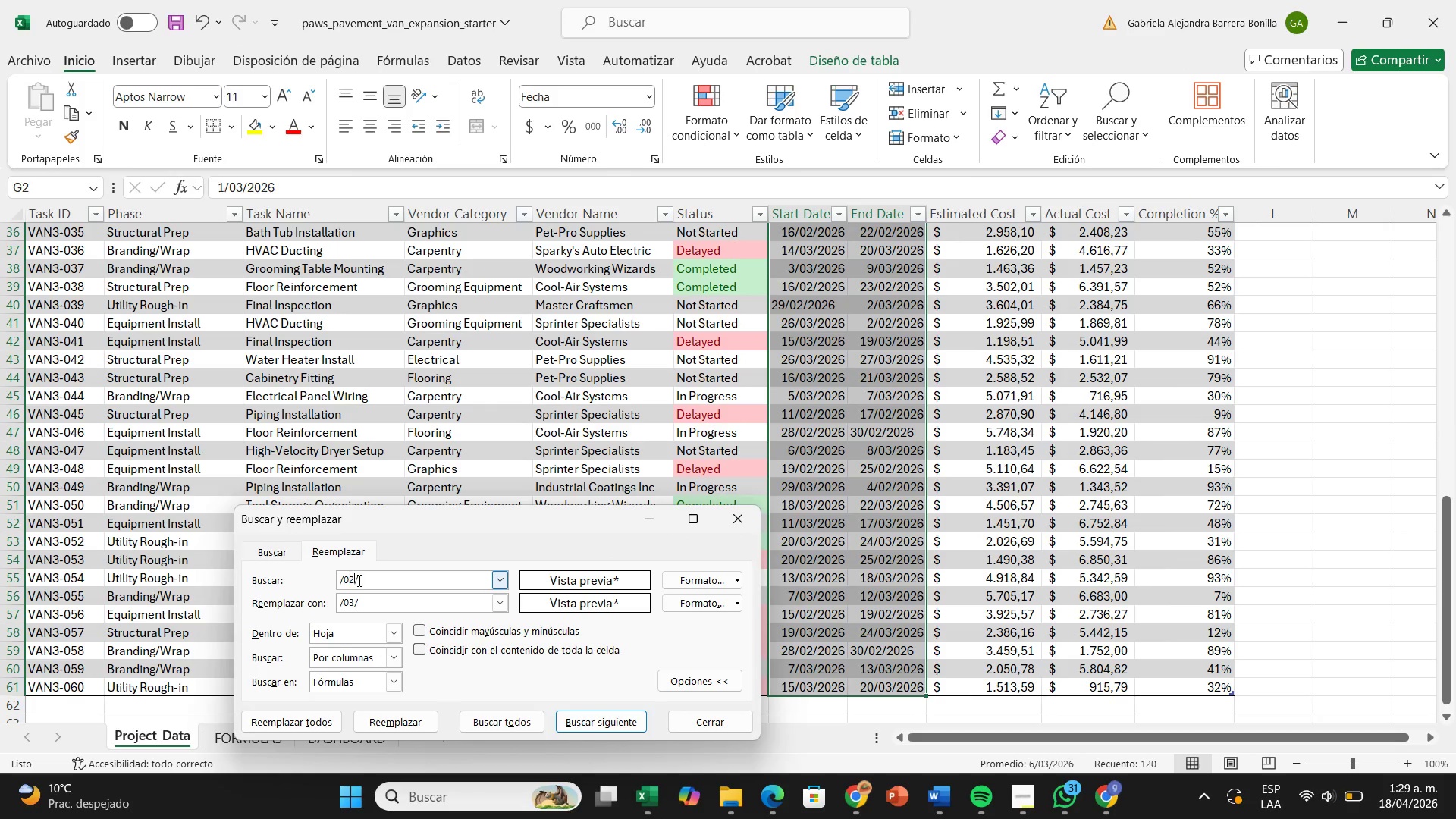 
key(2)
 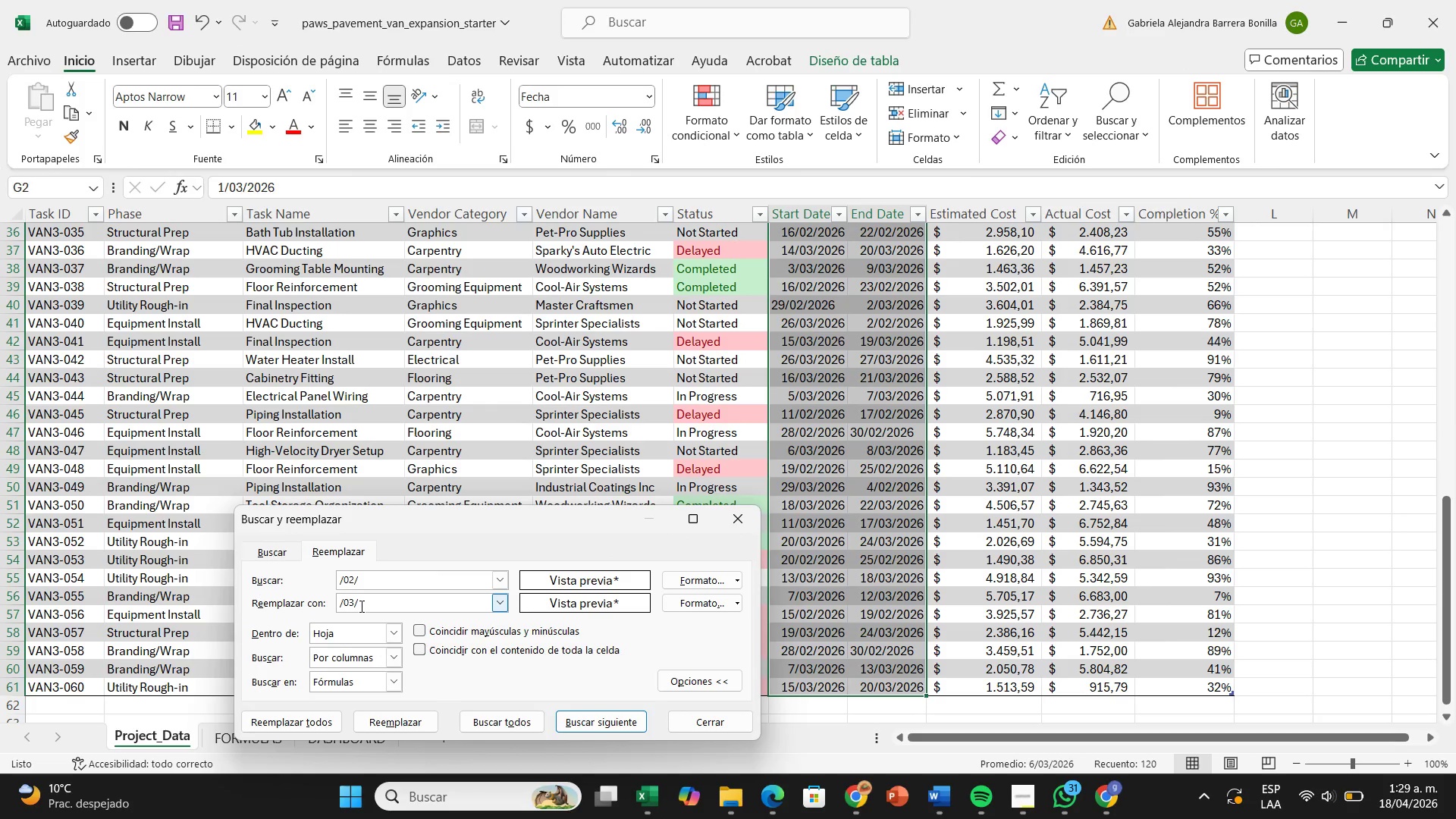 
left_click([353, 606])
 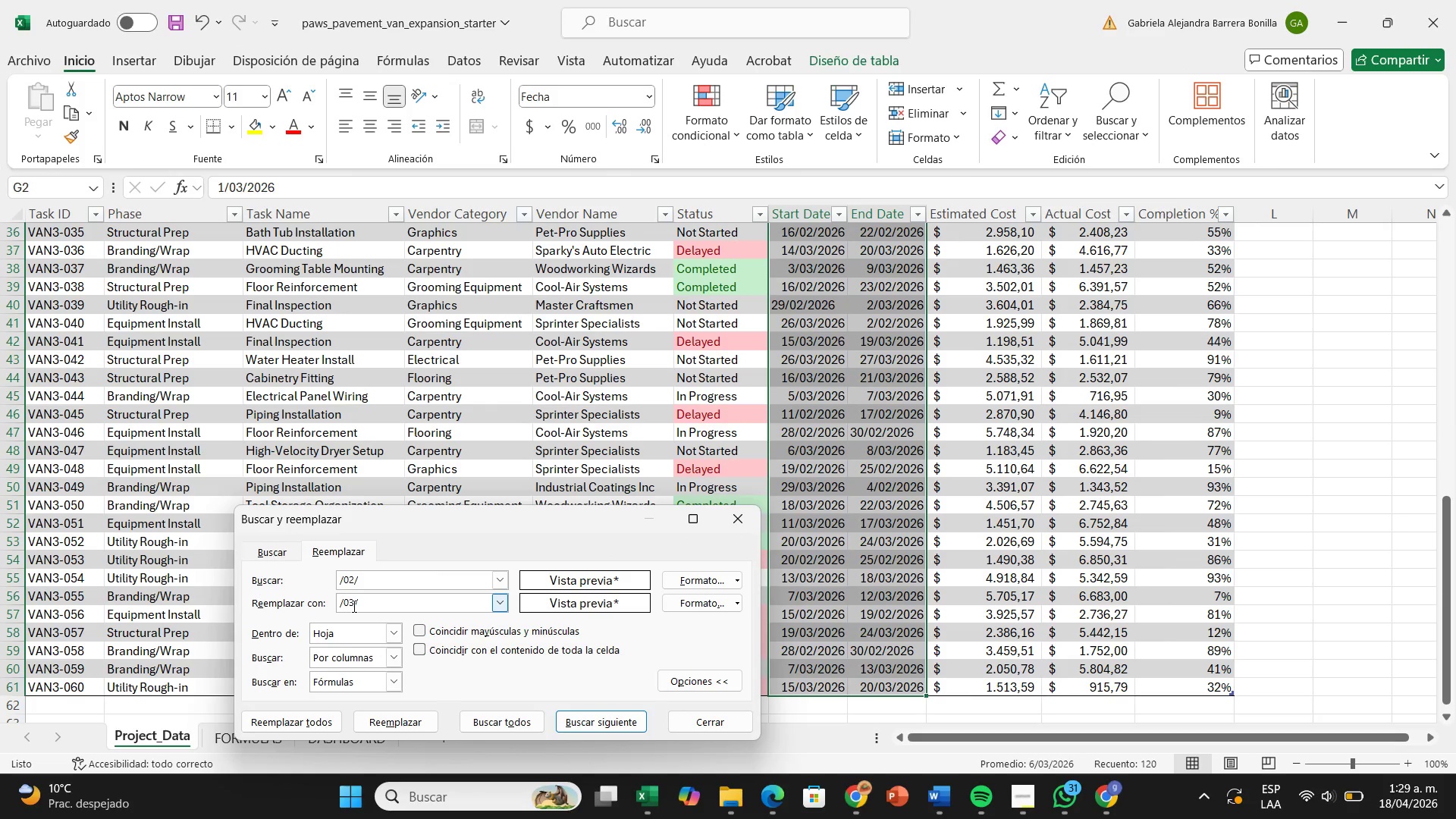 
key(Backspace)
 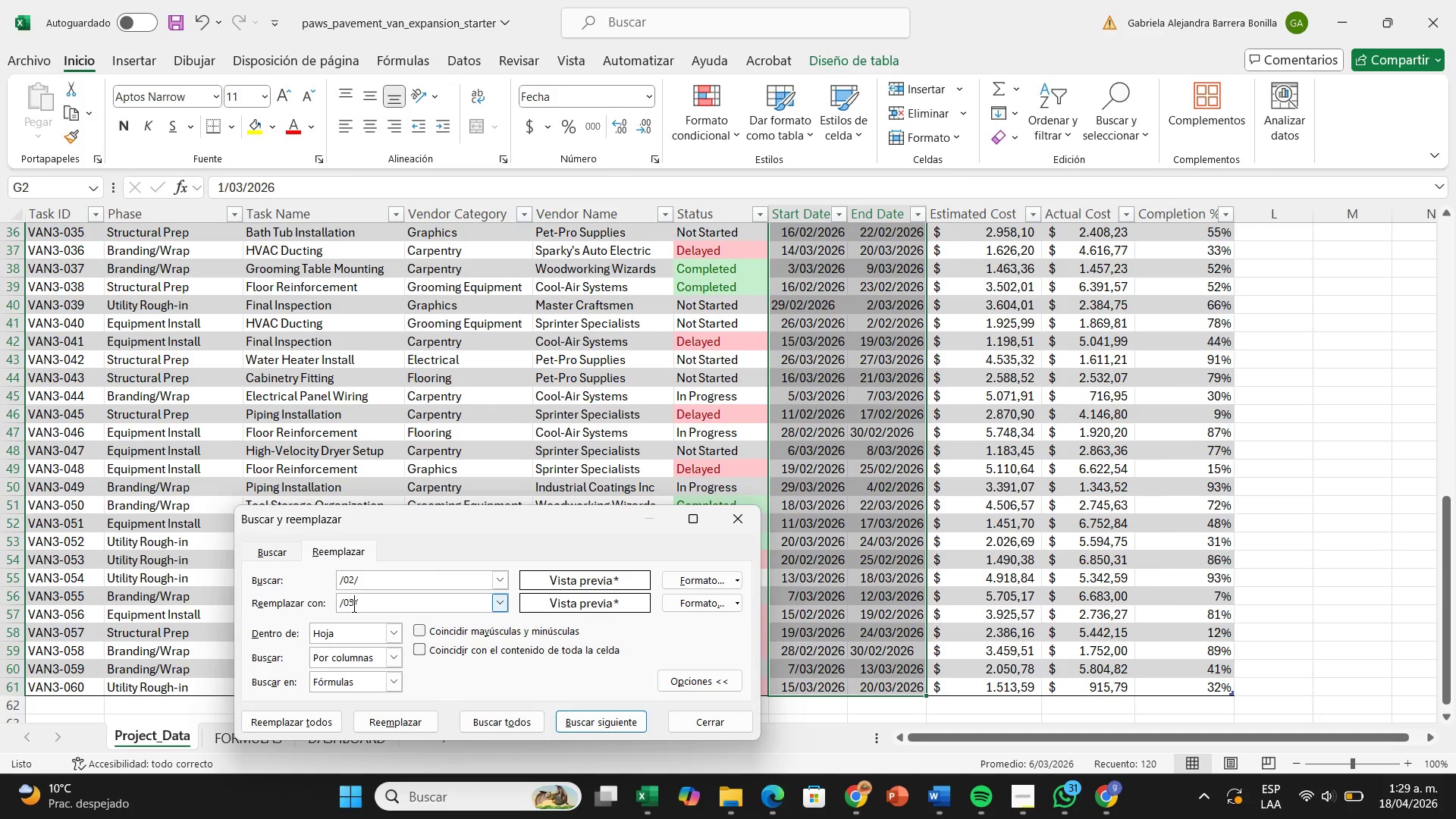 
key(5)
 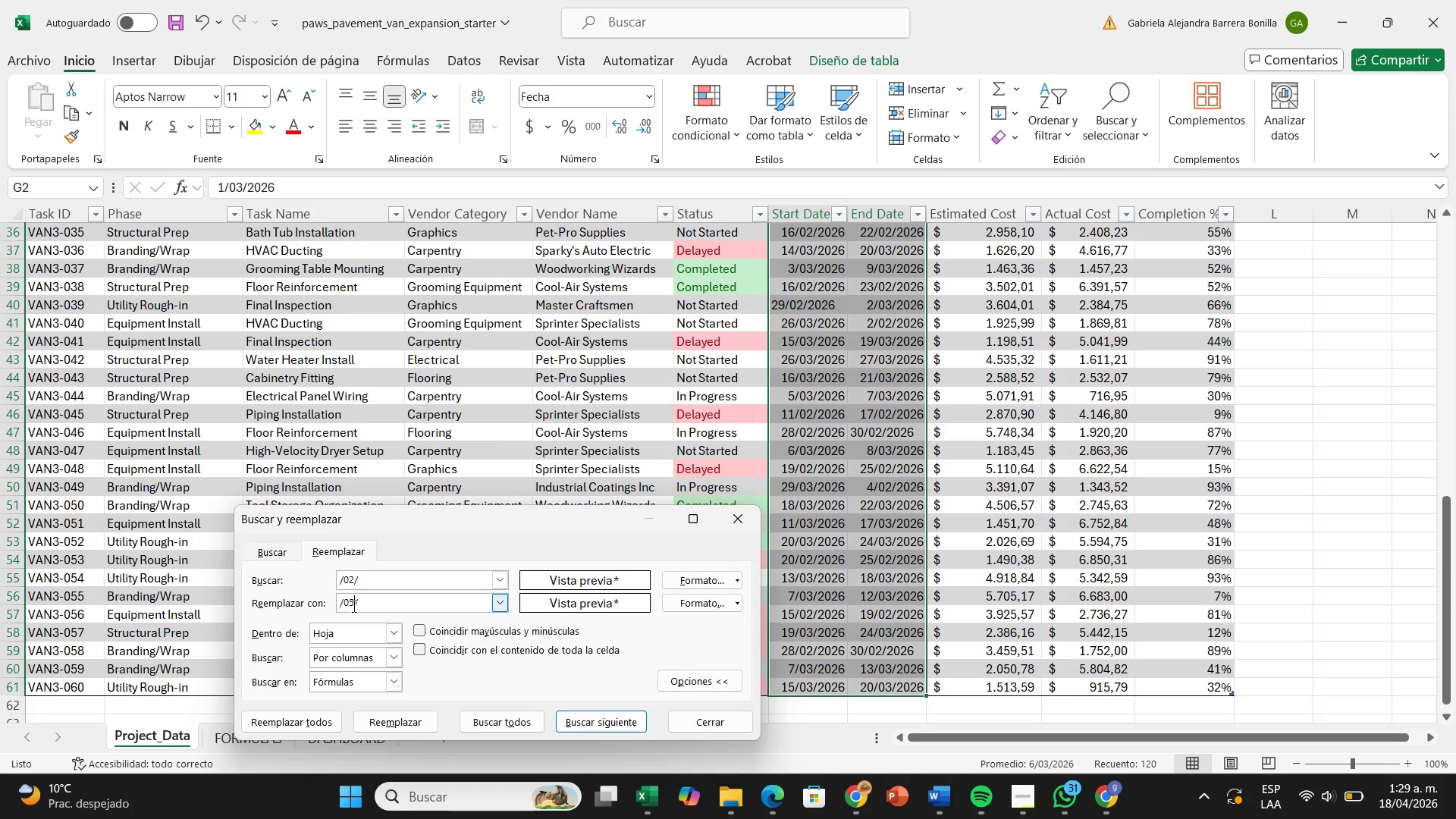 
key(Enter)
 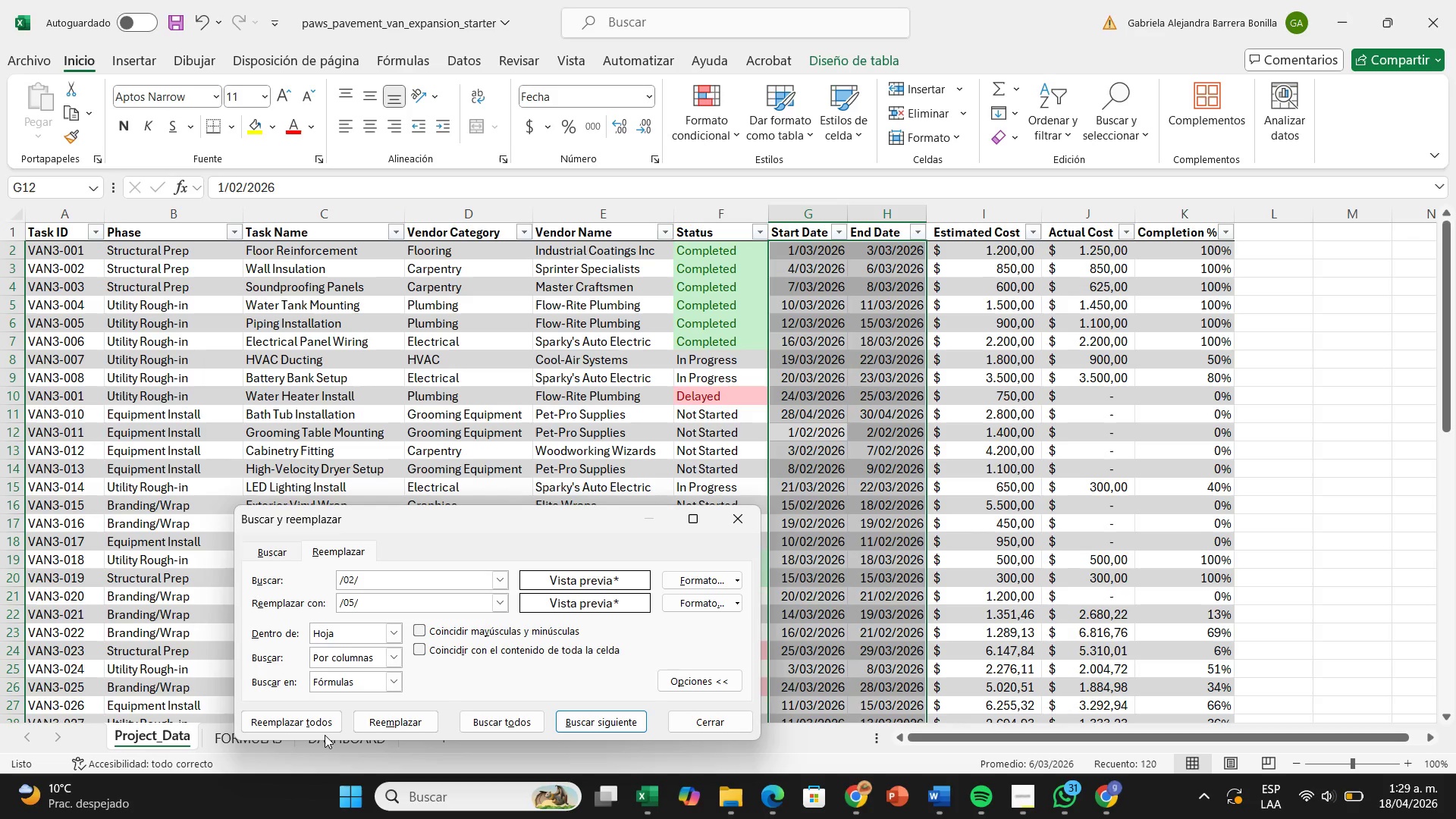 
left_click([319, 725])
 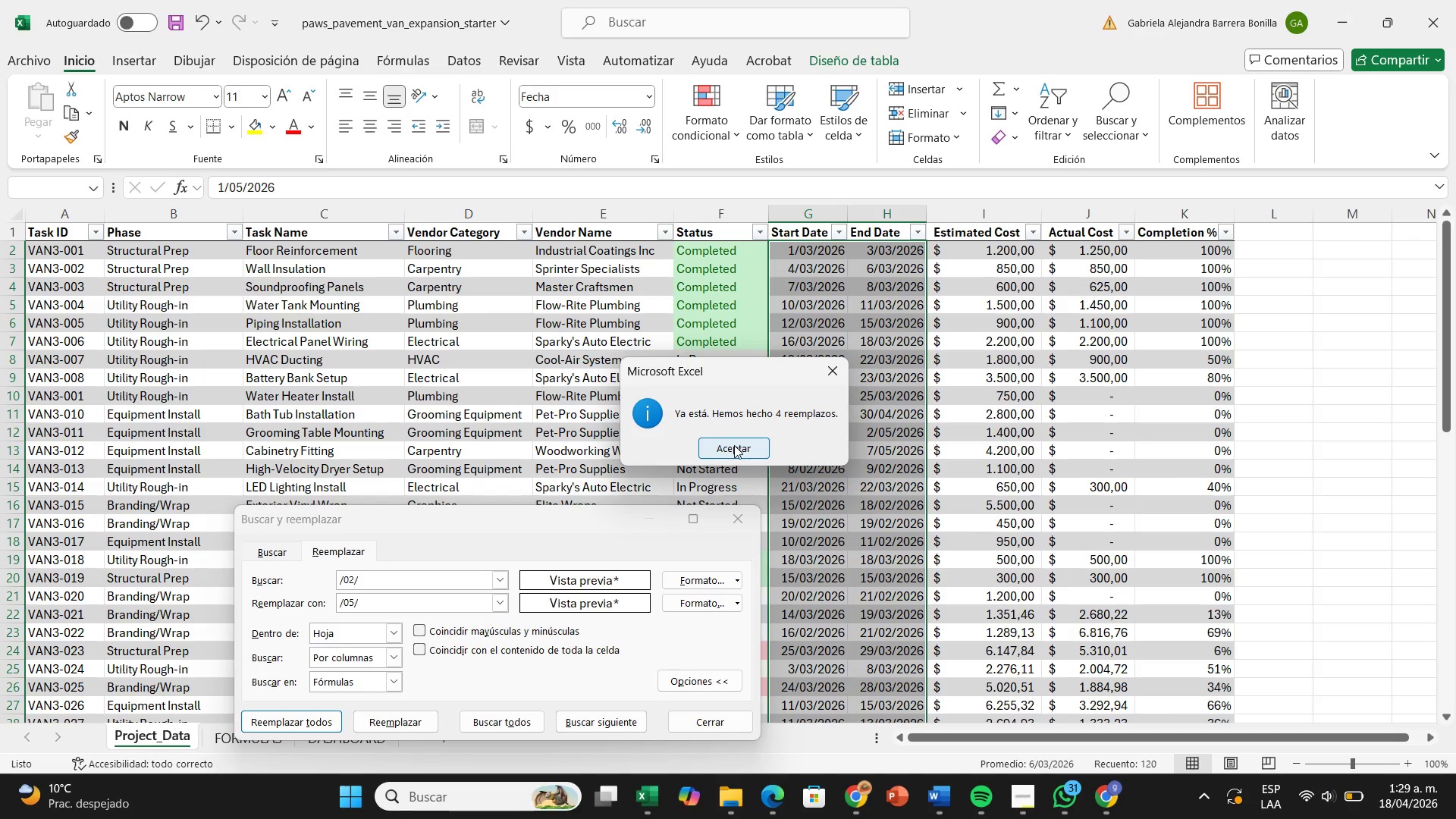 
left_click([735, 449])
 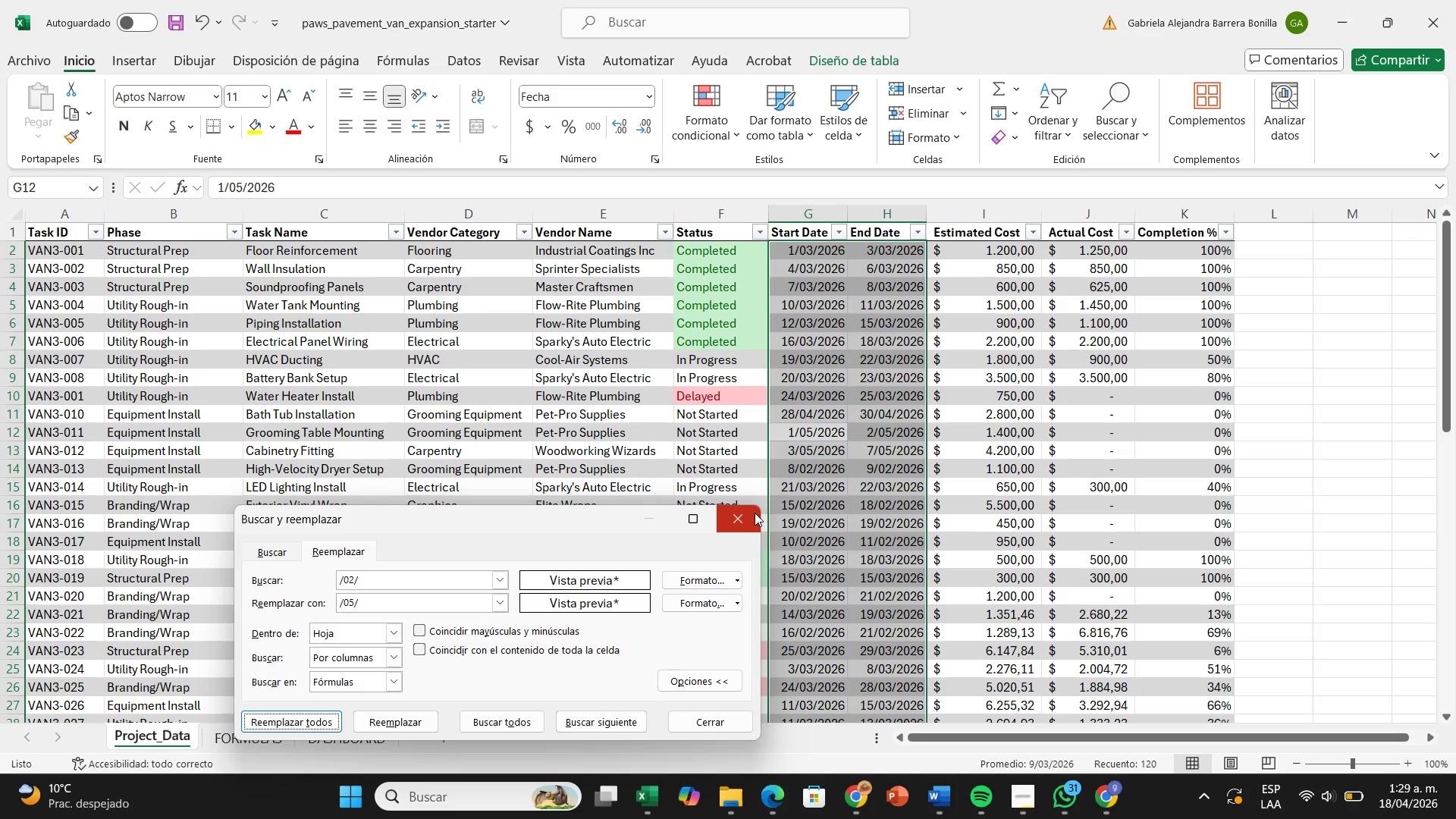 
left_click([755, 513])
 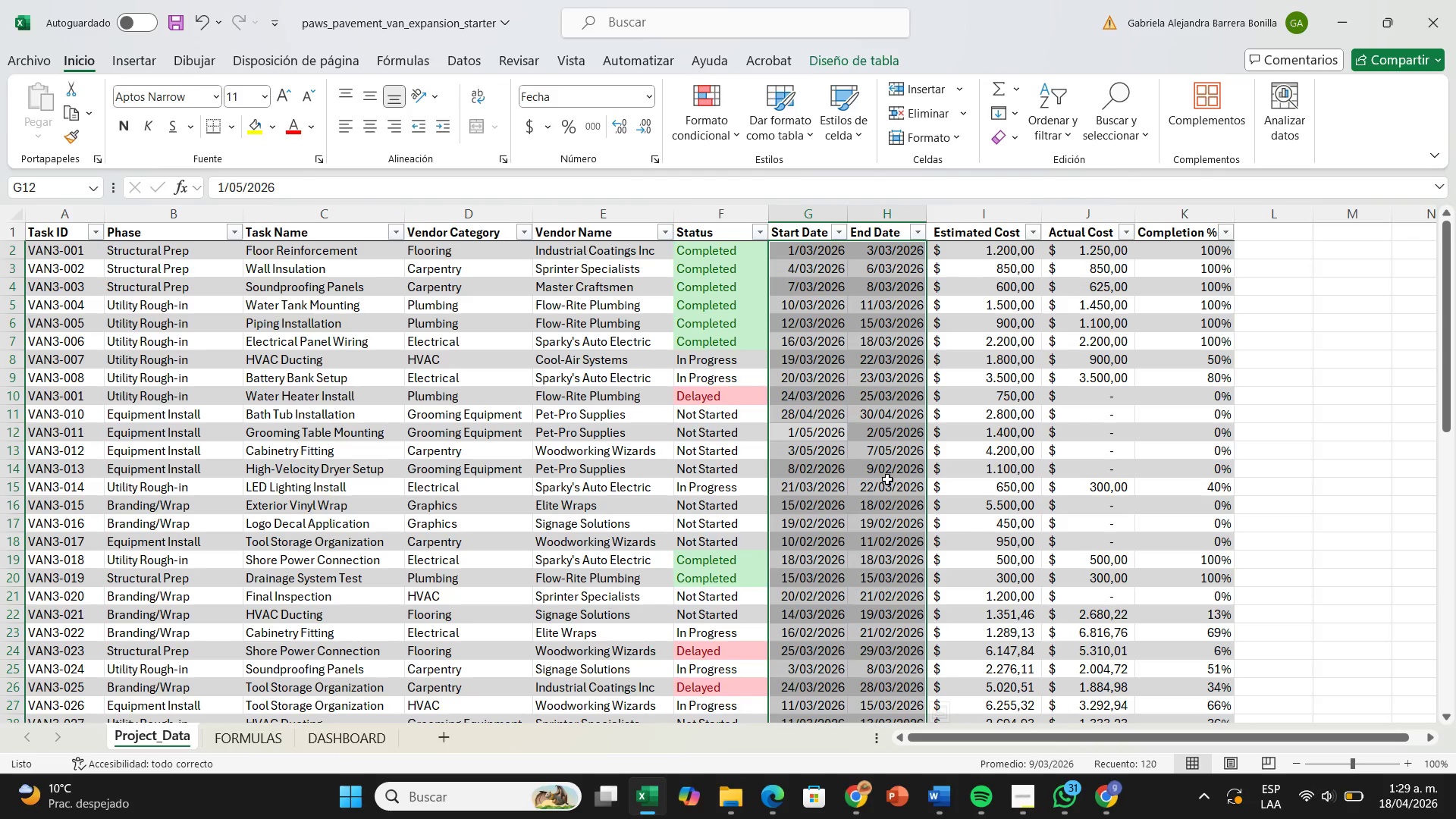 
left_click([887, 479])
 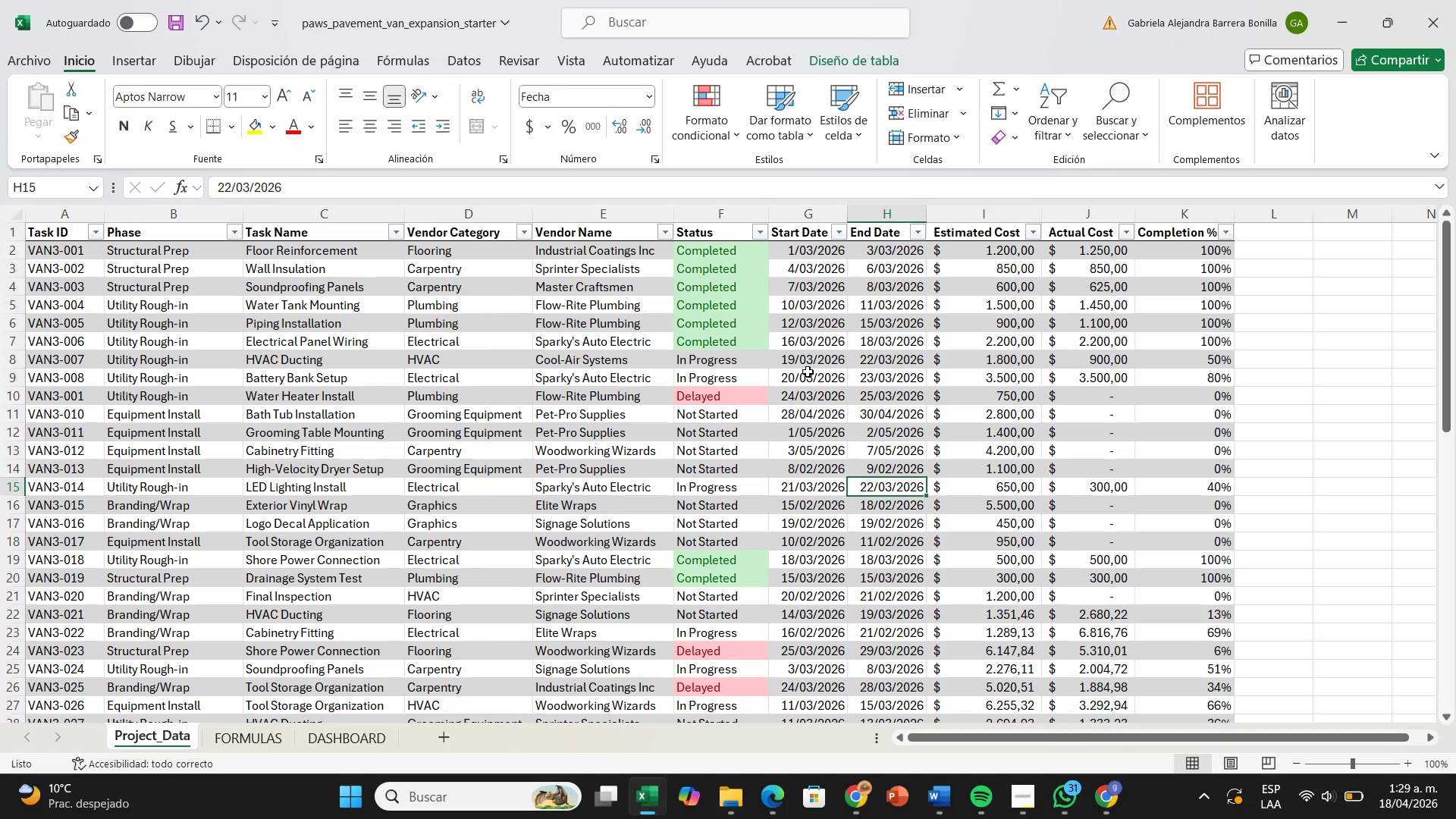 
wait(14.34)
 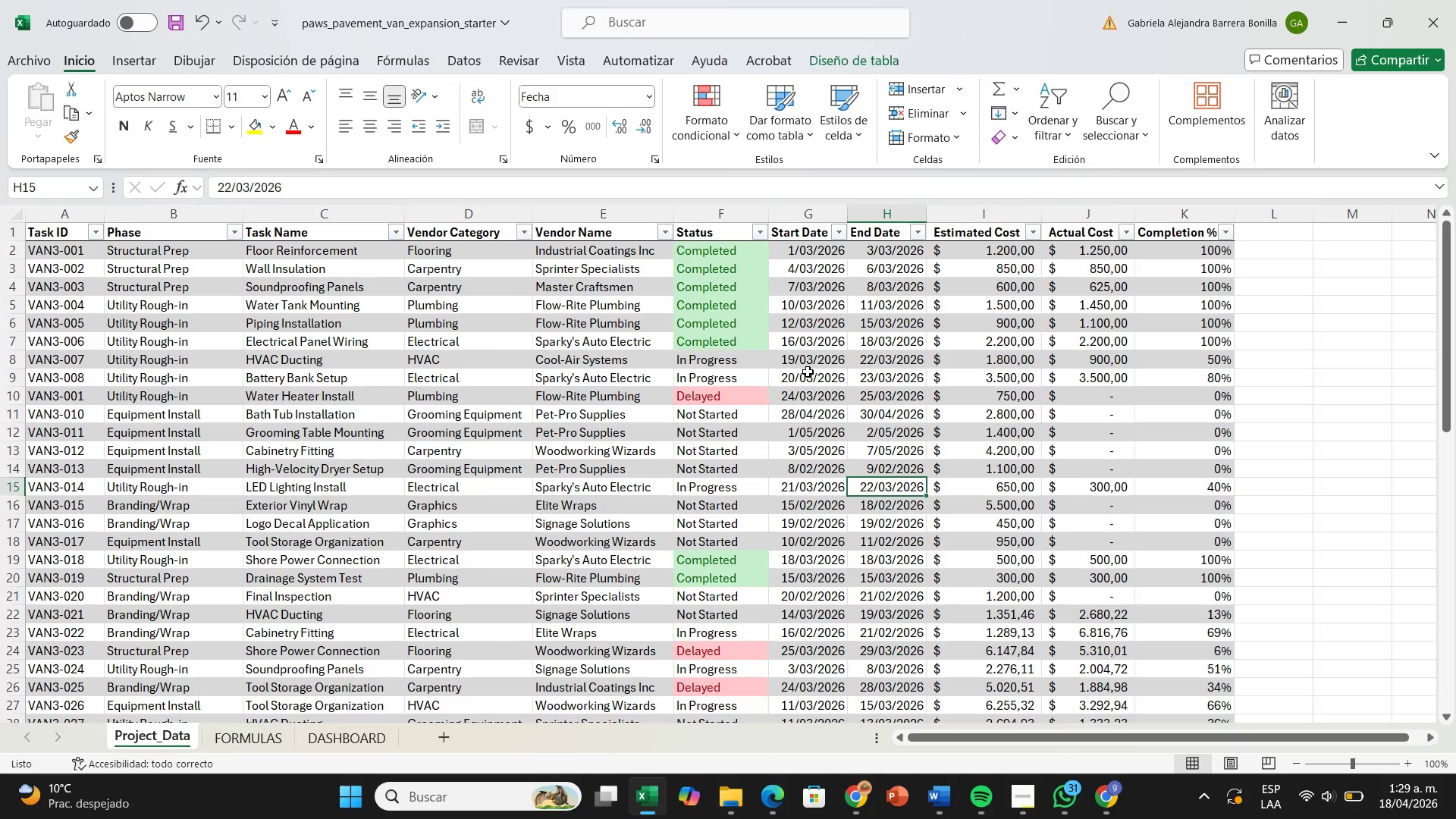 
double_click([811, 250])
 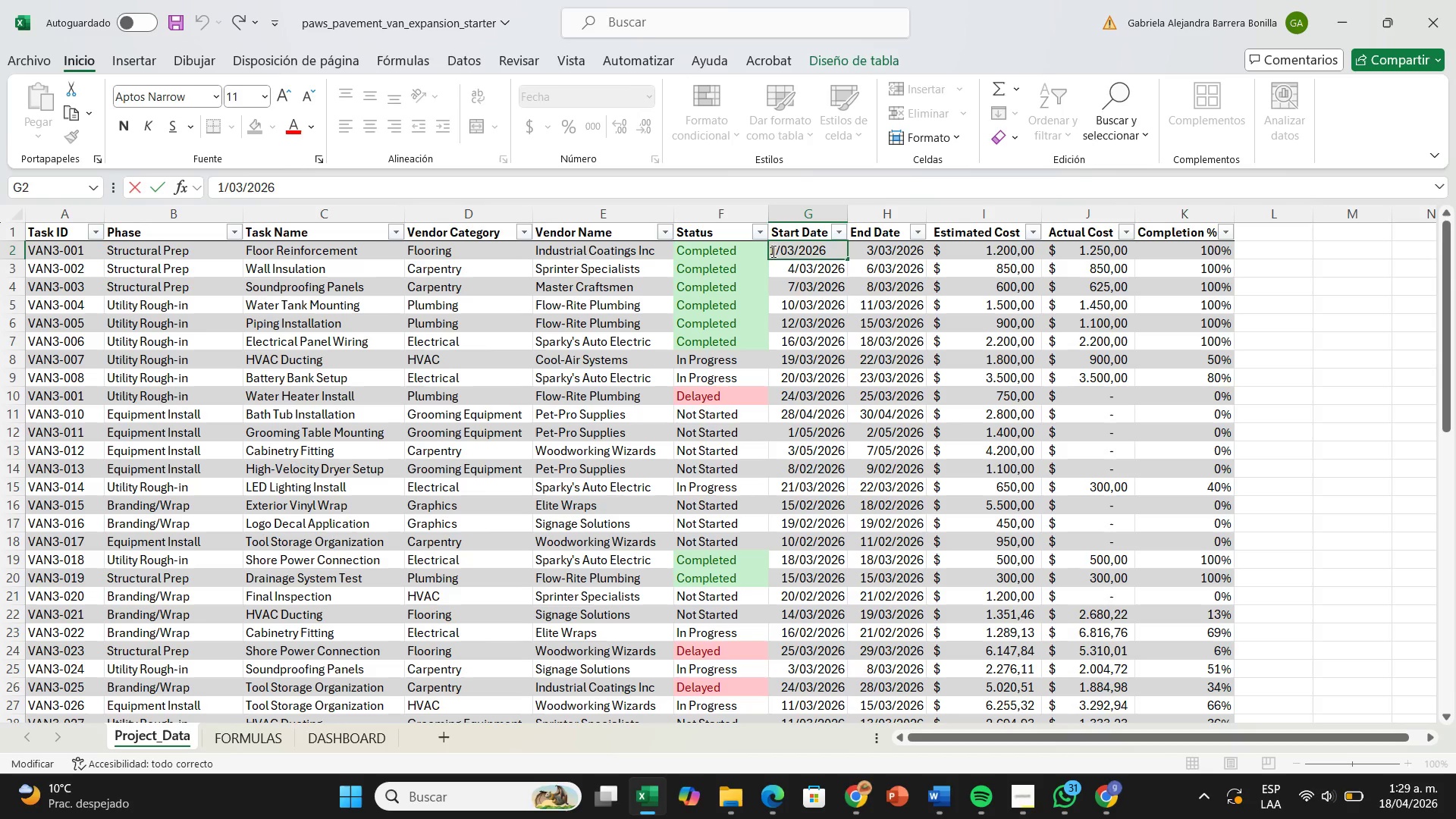 
double_click([775, 250])
 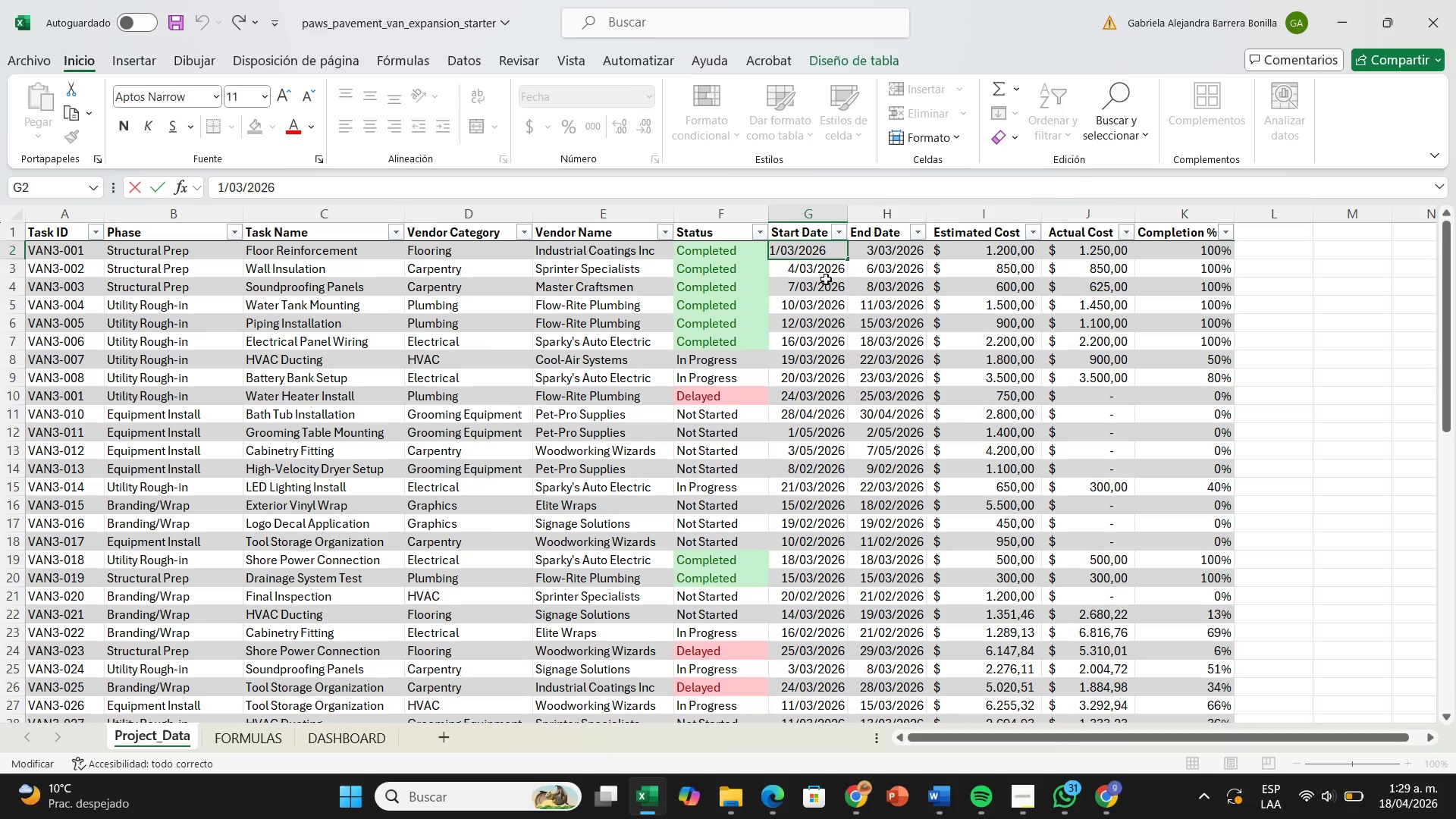 
key(5)
 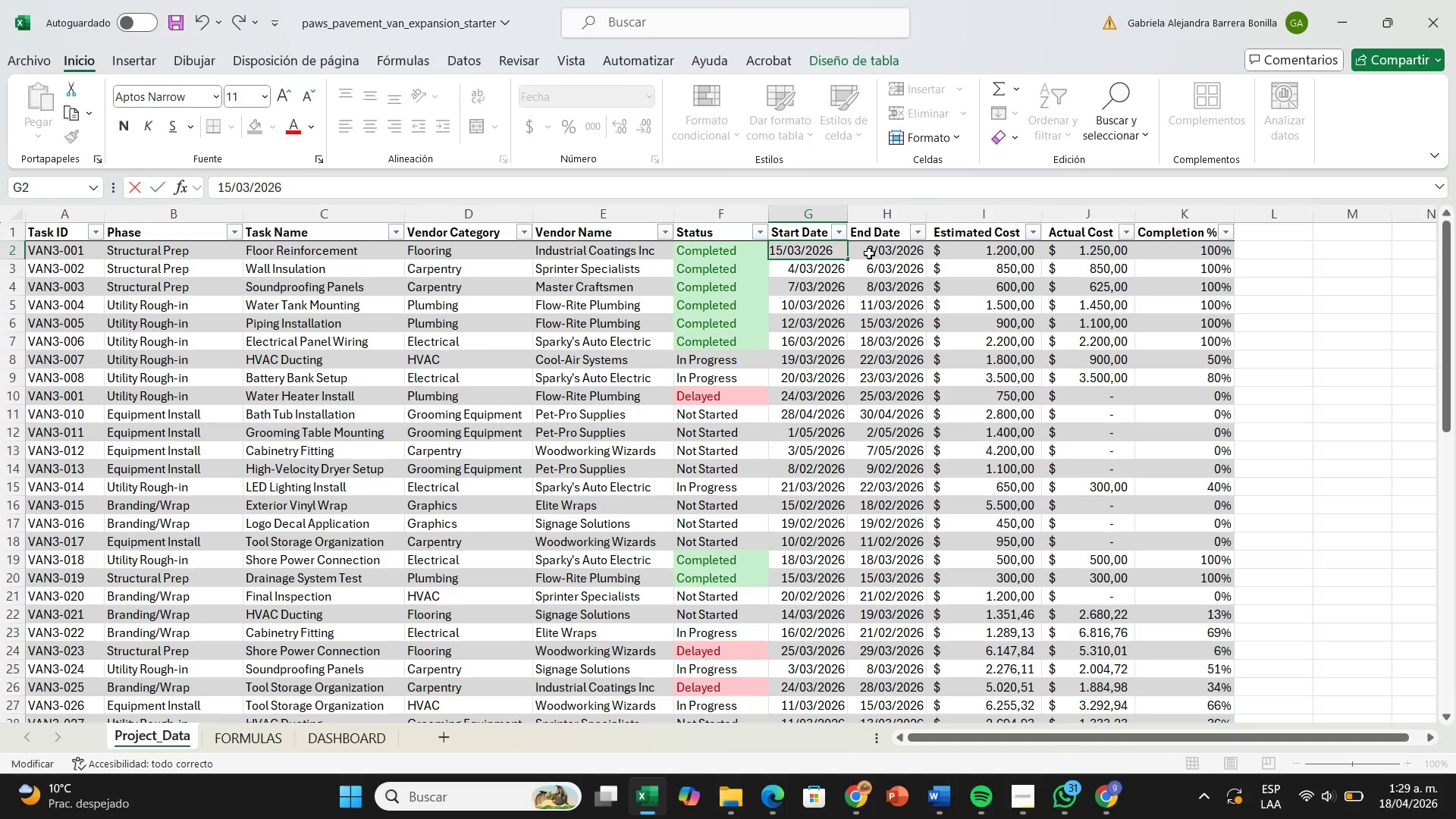 
double_click([873, 253])
 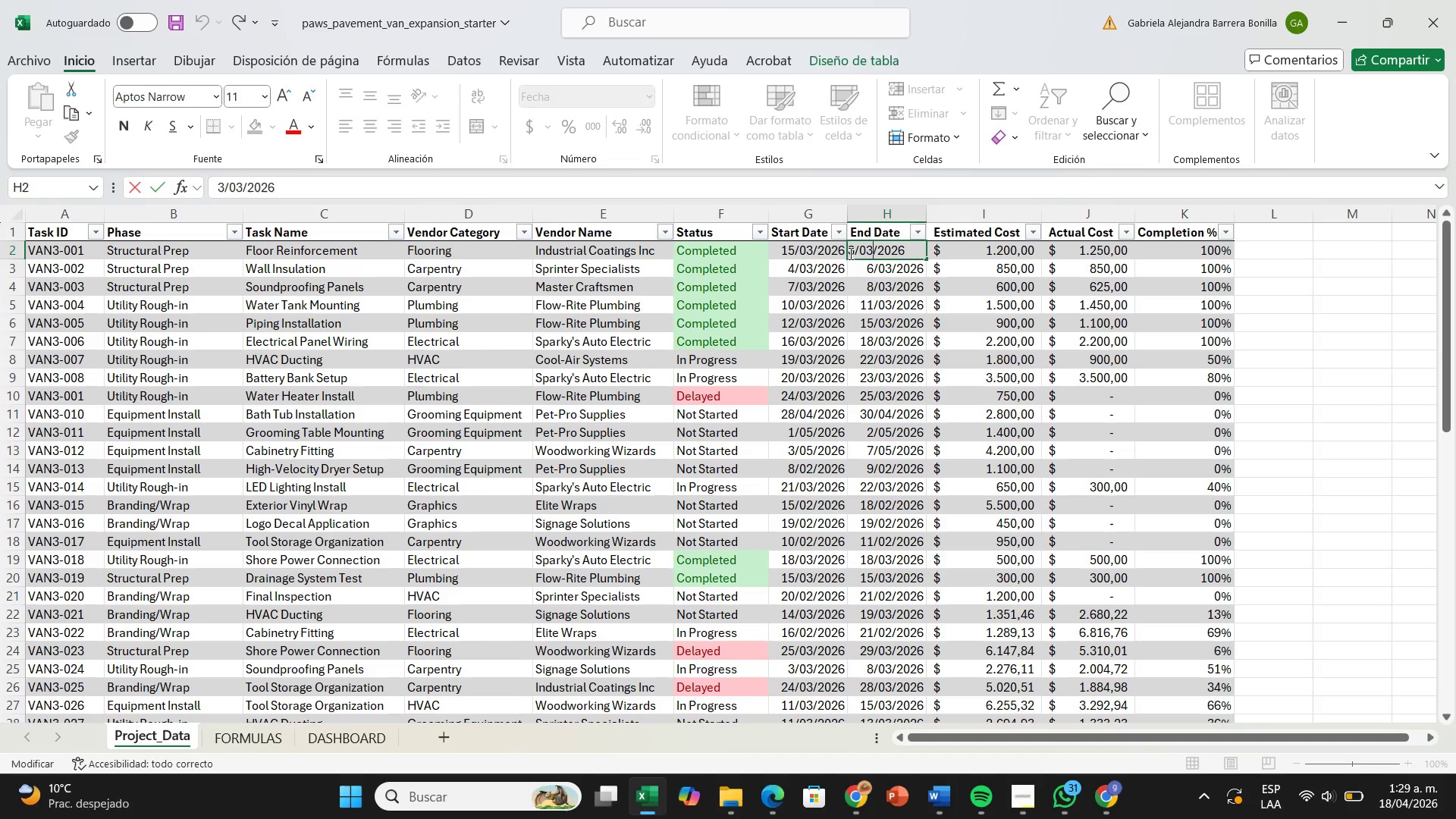 
left_click([852, 253])
 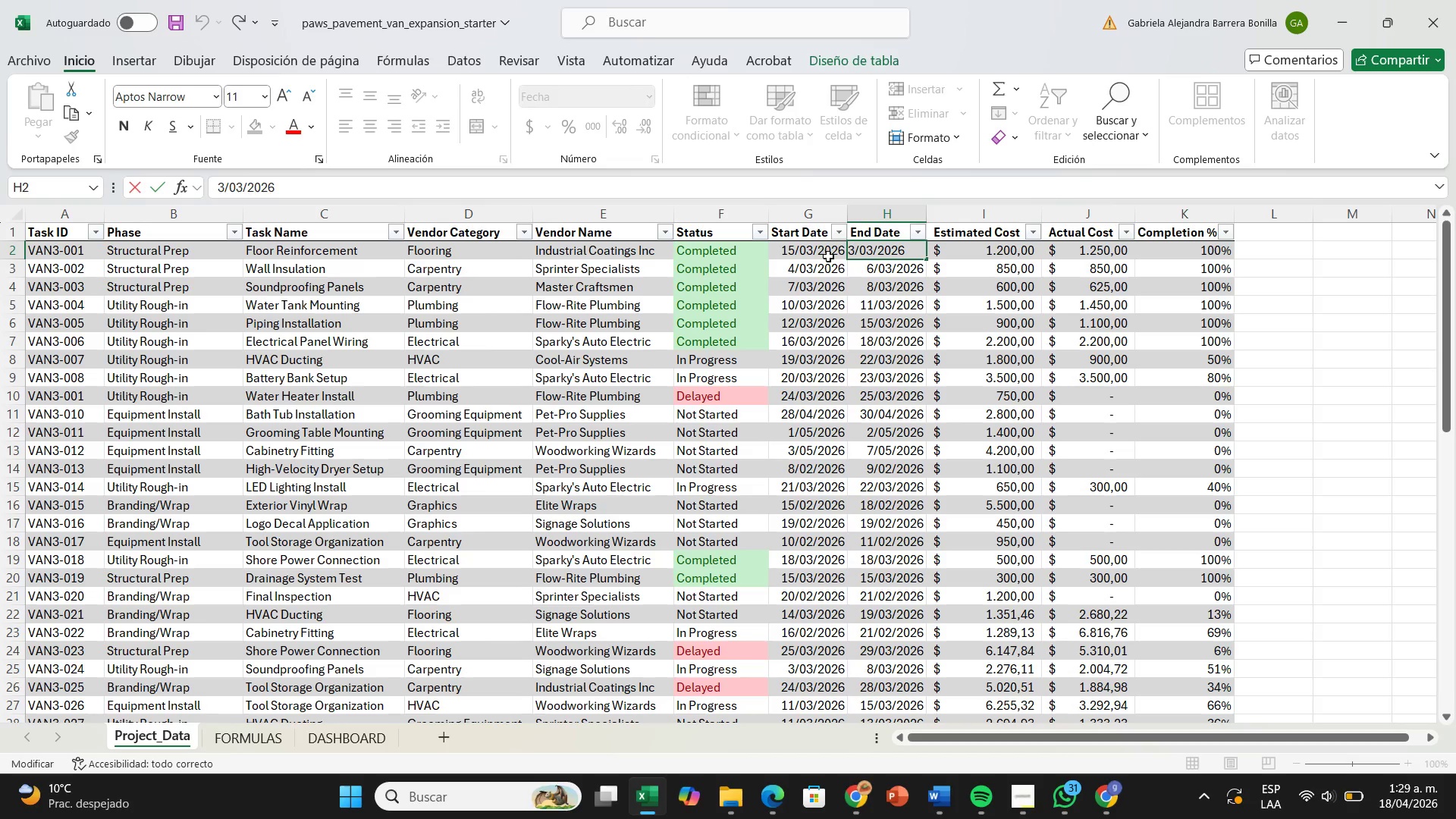 
key(Backspace)
type(18)
 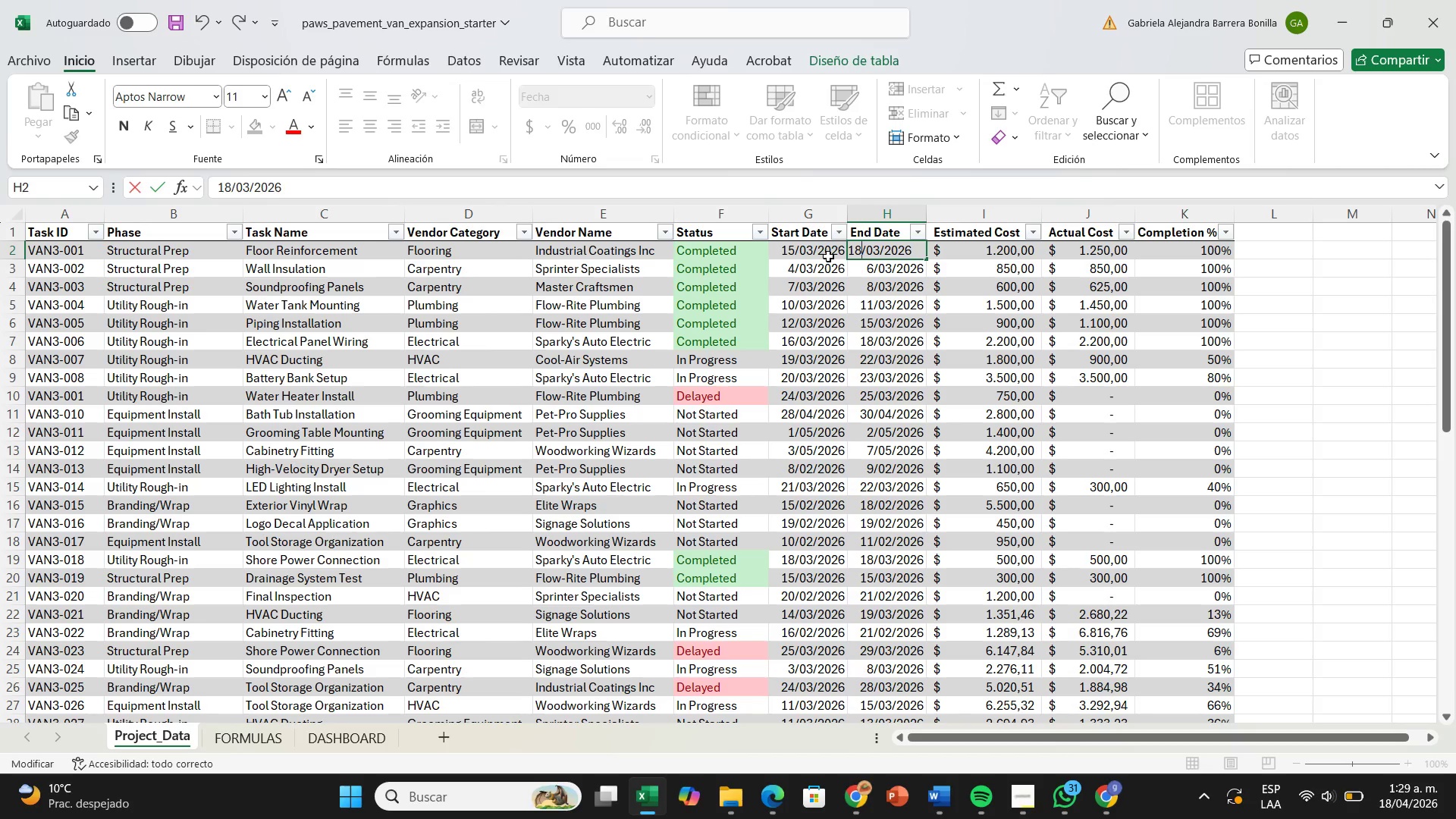 
left_click([828, 256])
 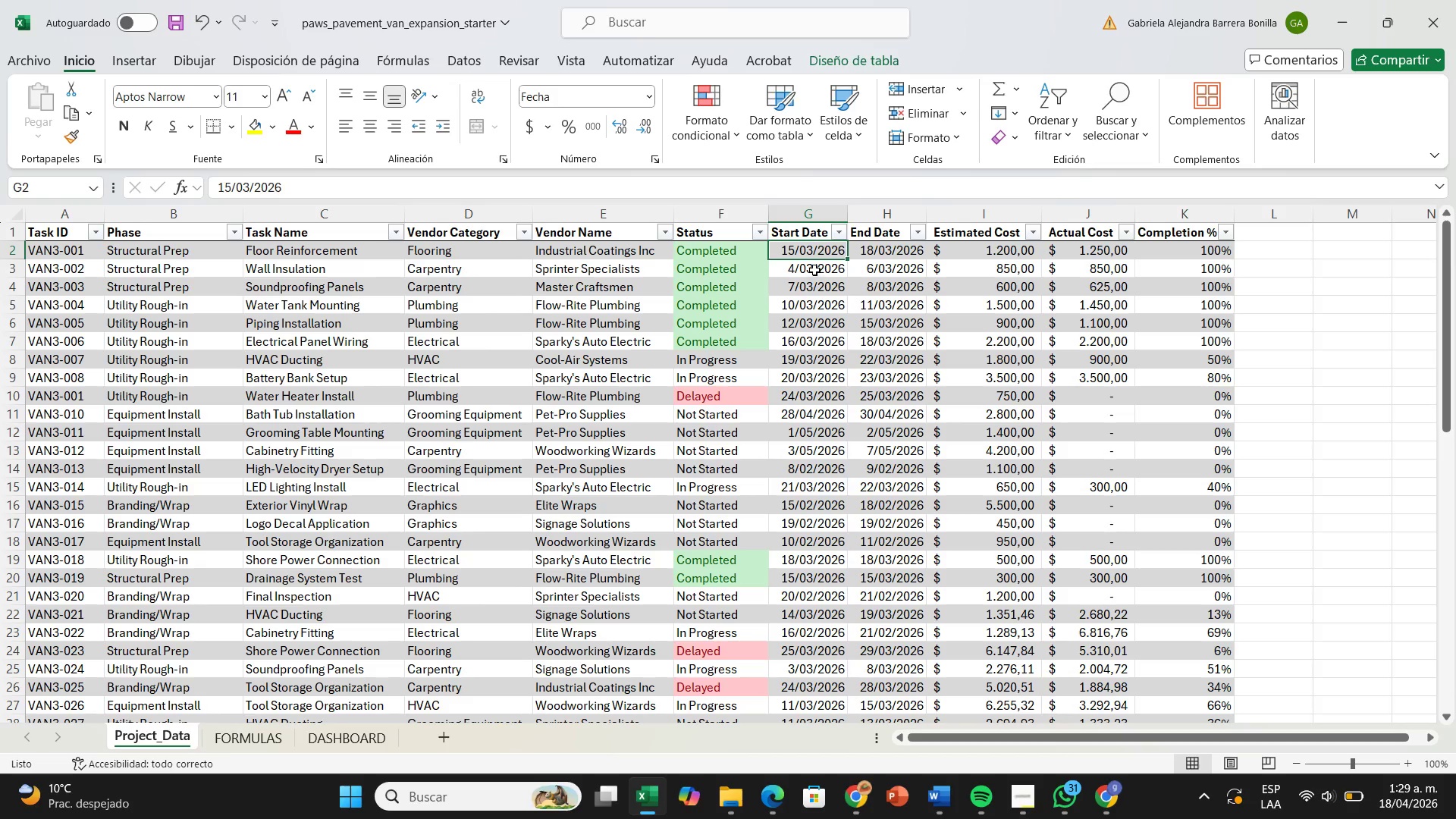 
double_click([814, 270])
 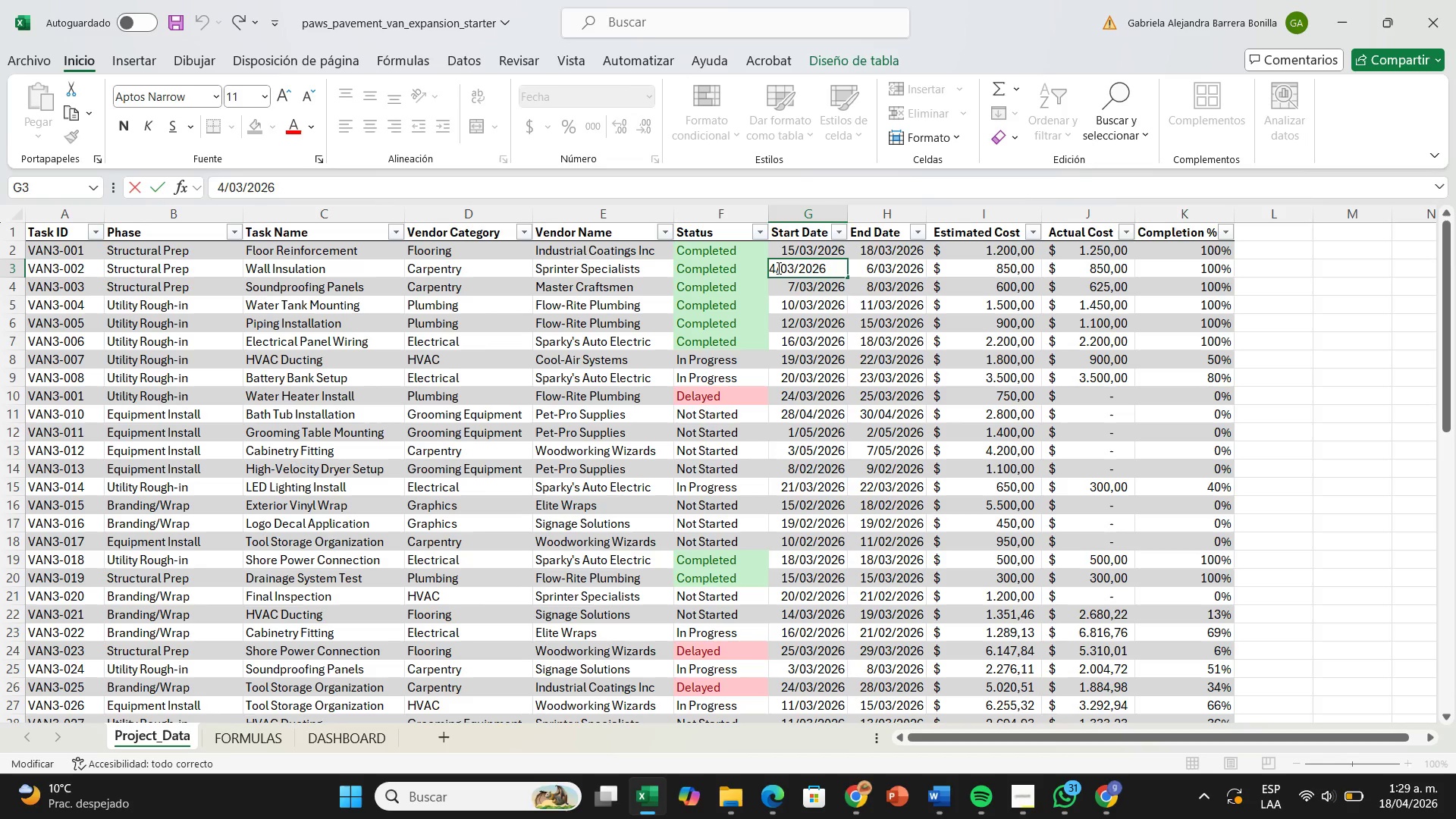 
left_click([777, 268])
 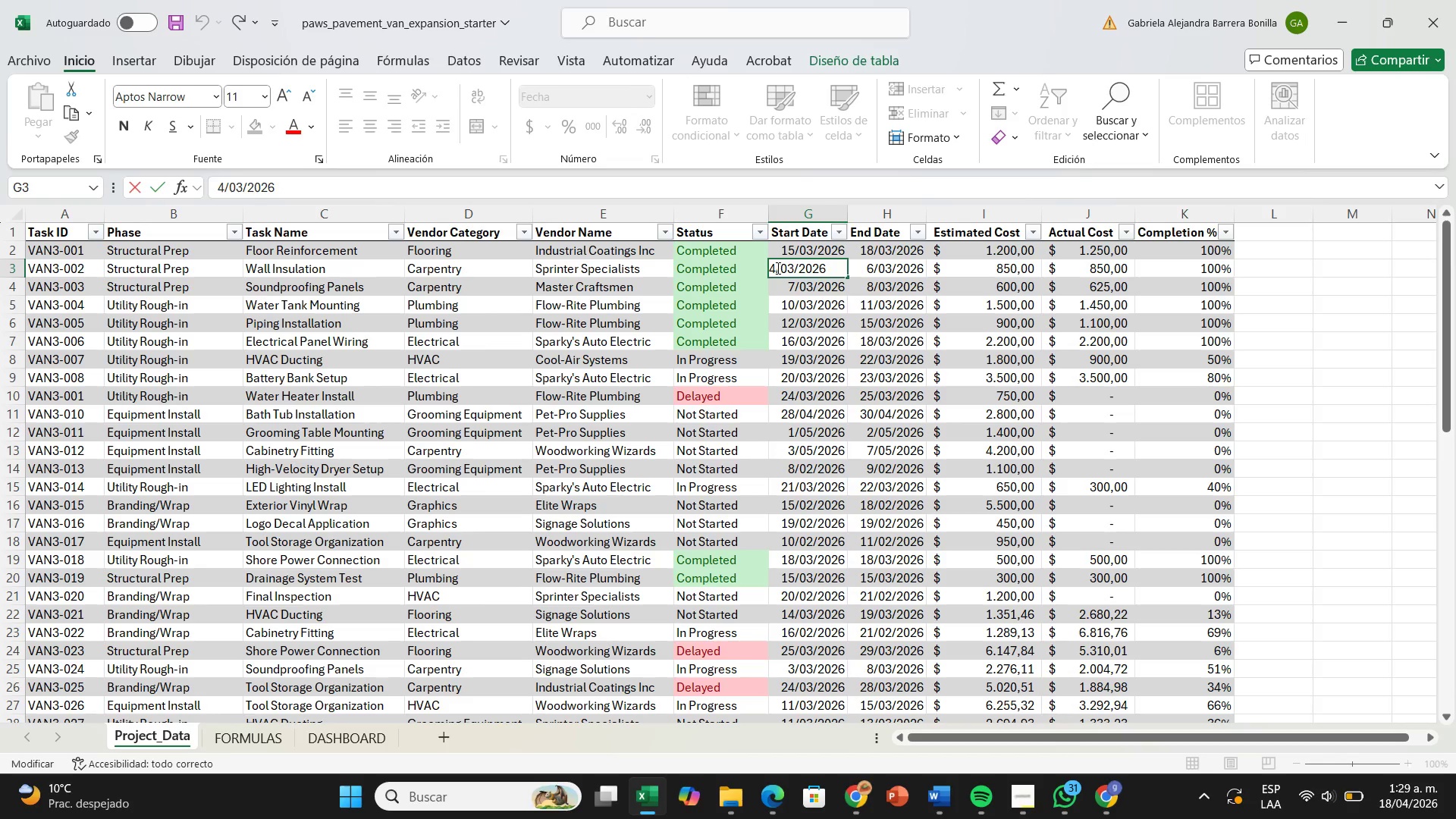 
key(Backspace)
type(19)
 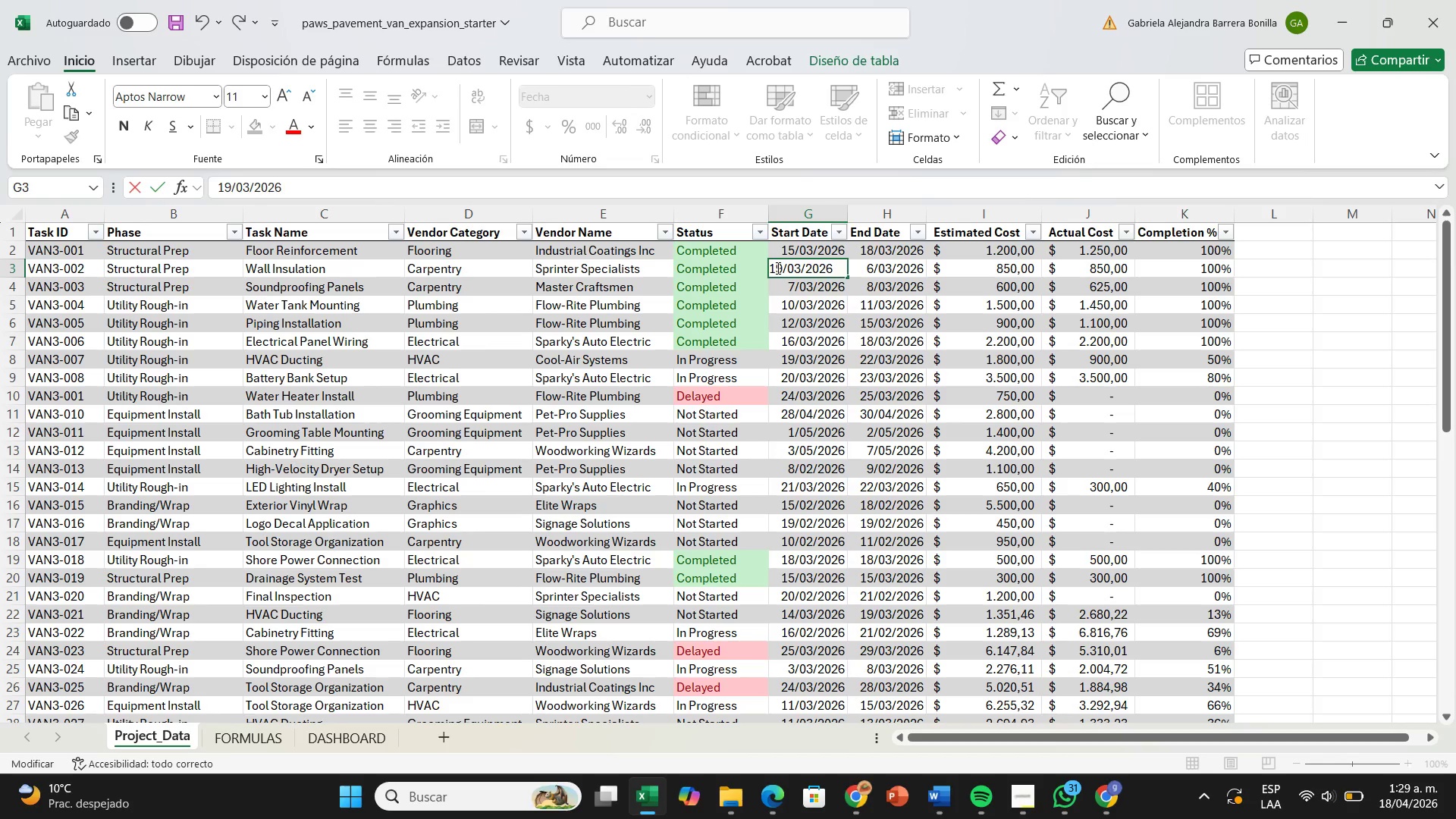 
key(Enter)
 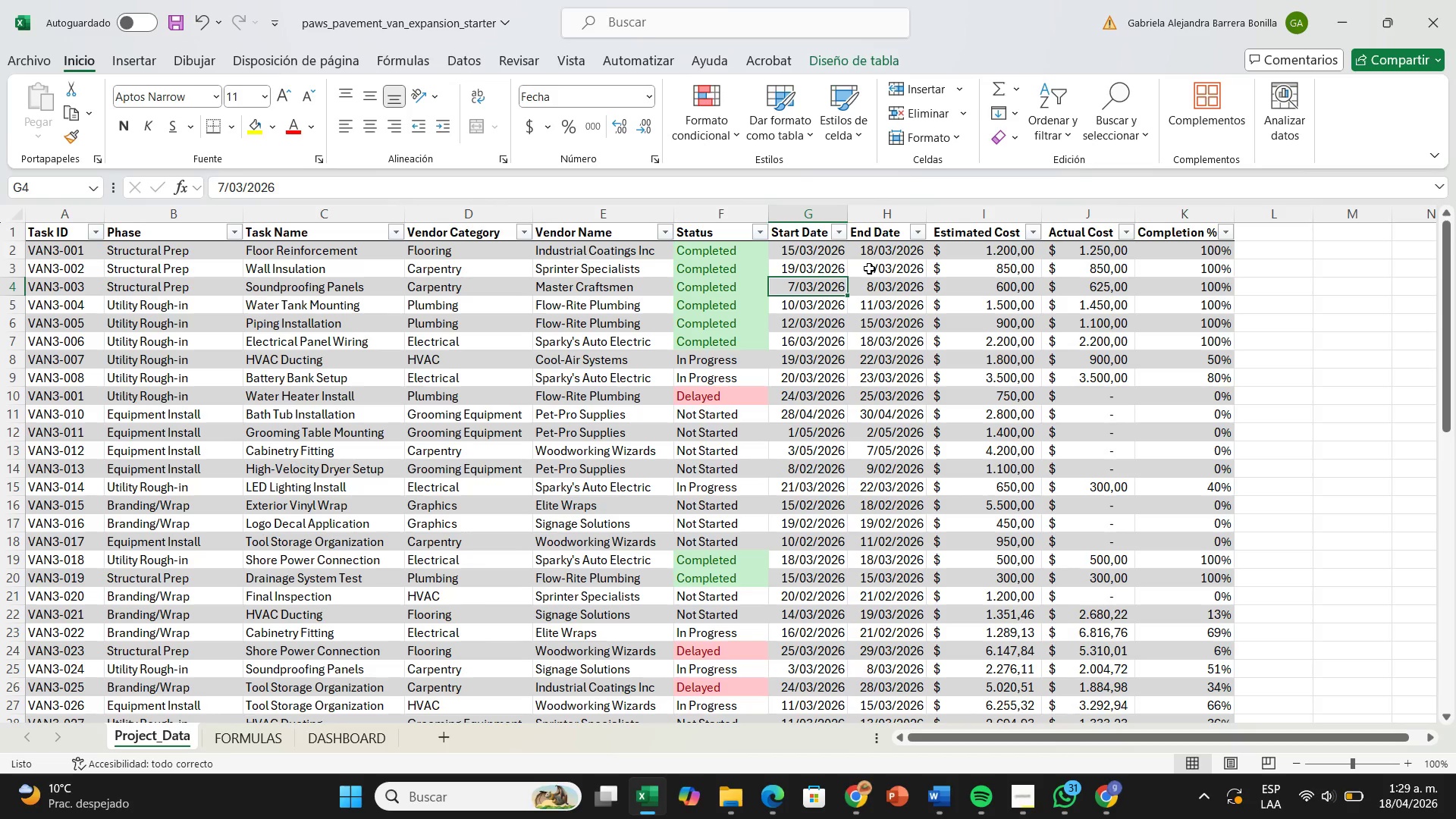 
wait(5.17)
 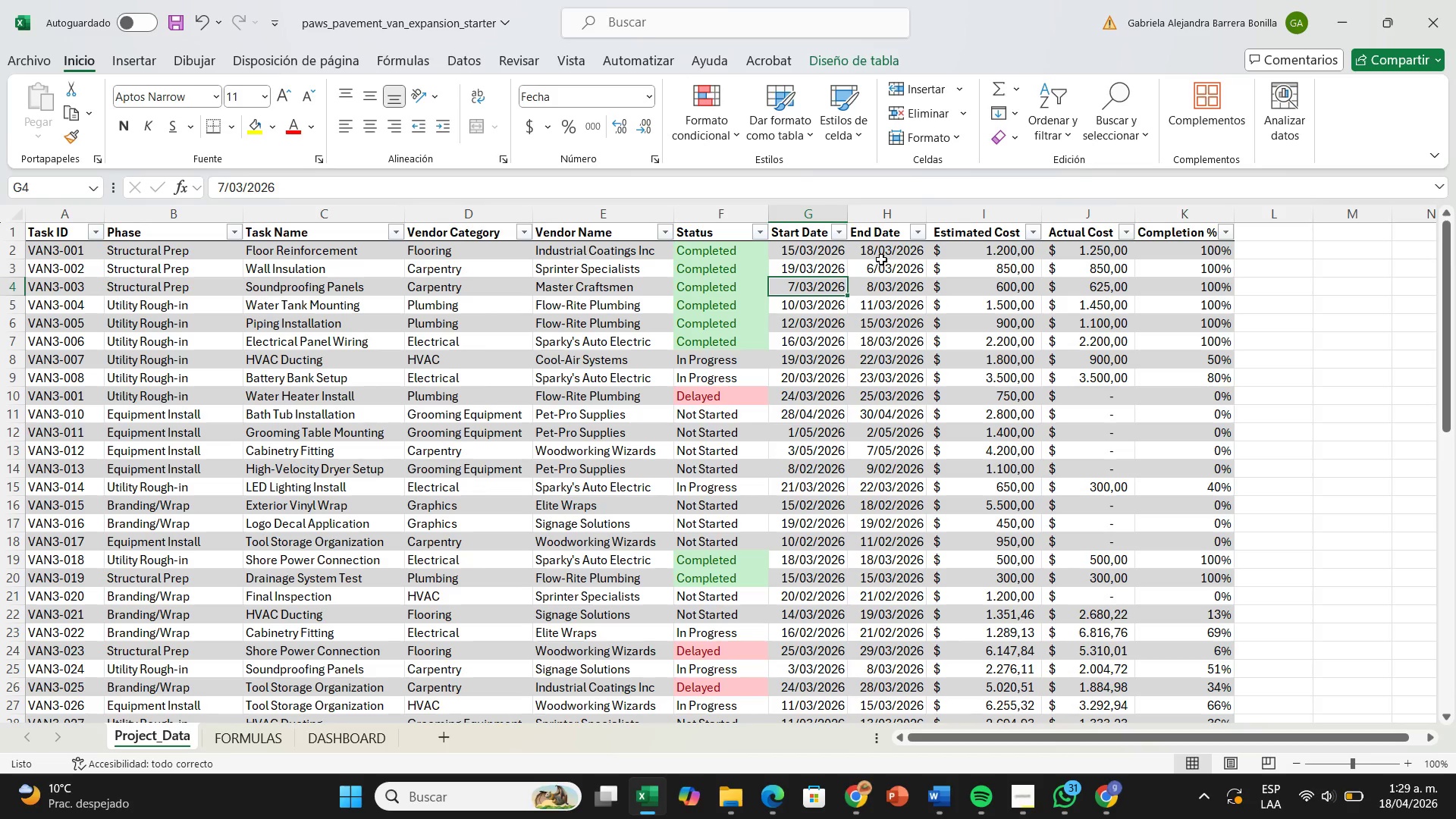 
double_click([875, 268])
 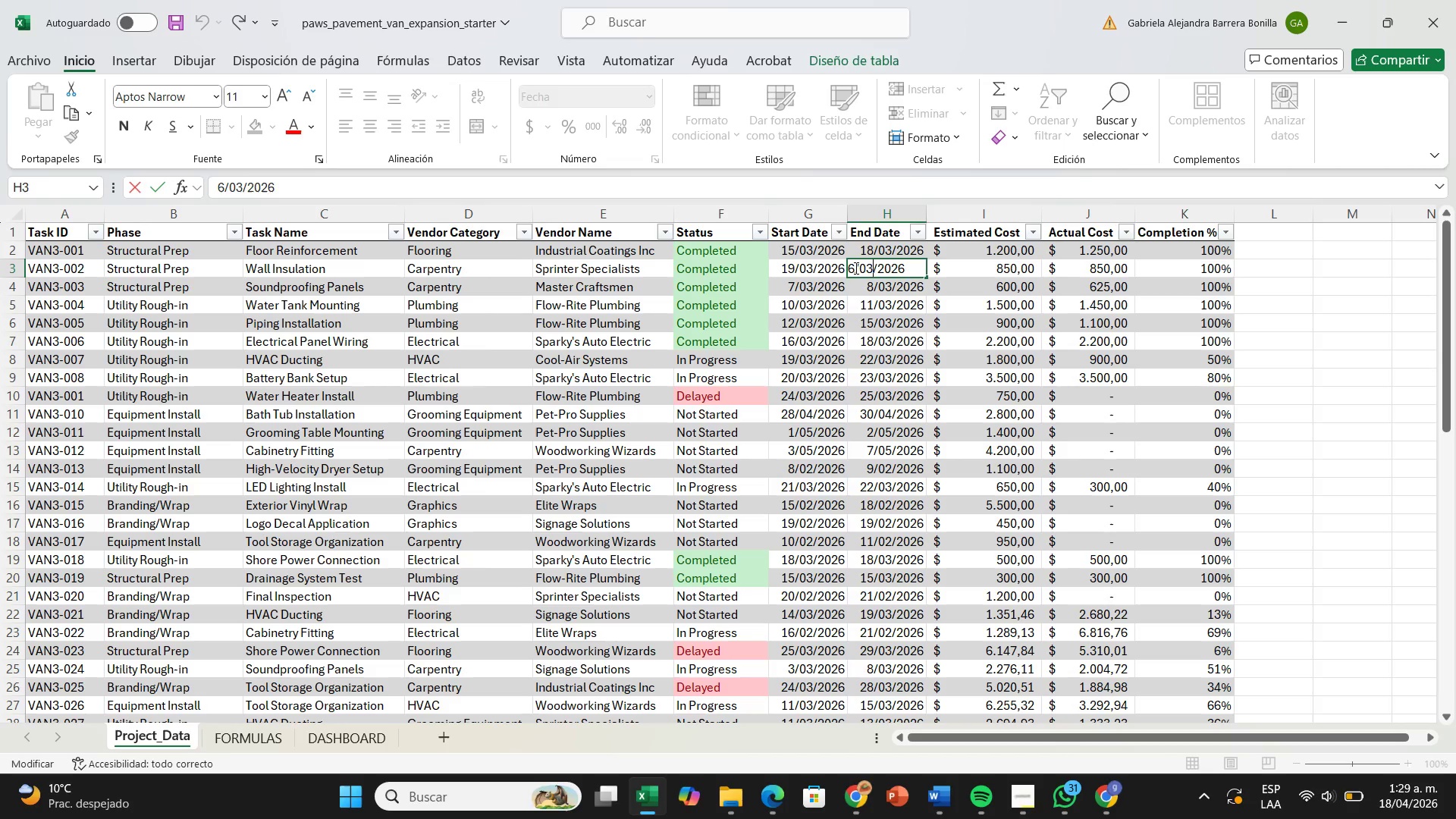 
left_click([854, 267])
 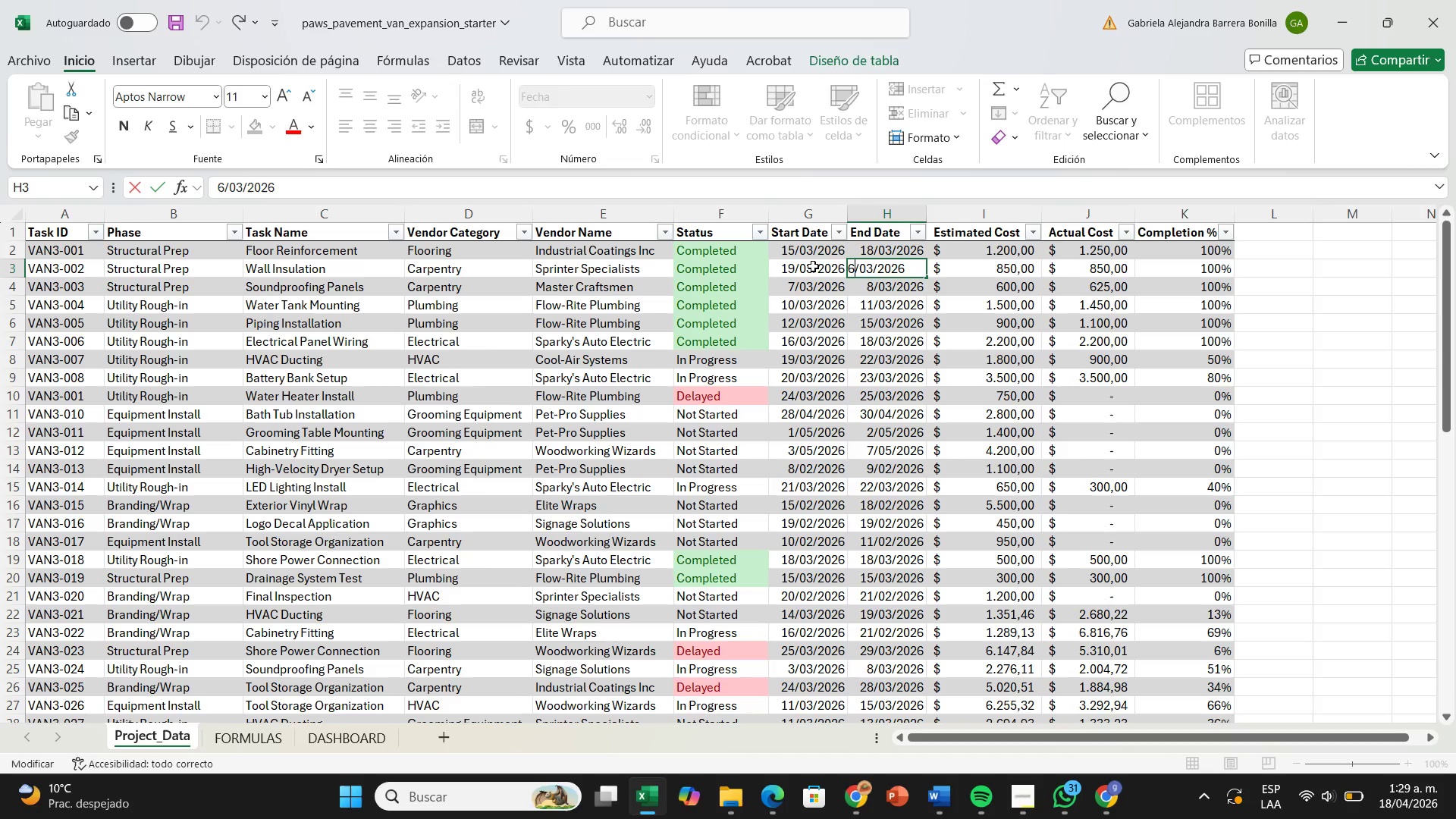 
key(Backspace)
type(21)
 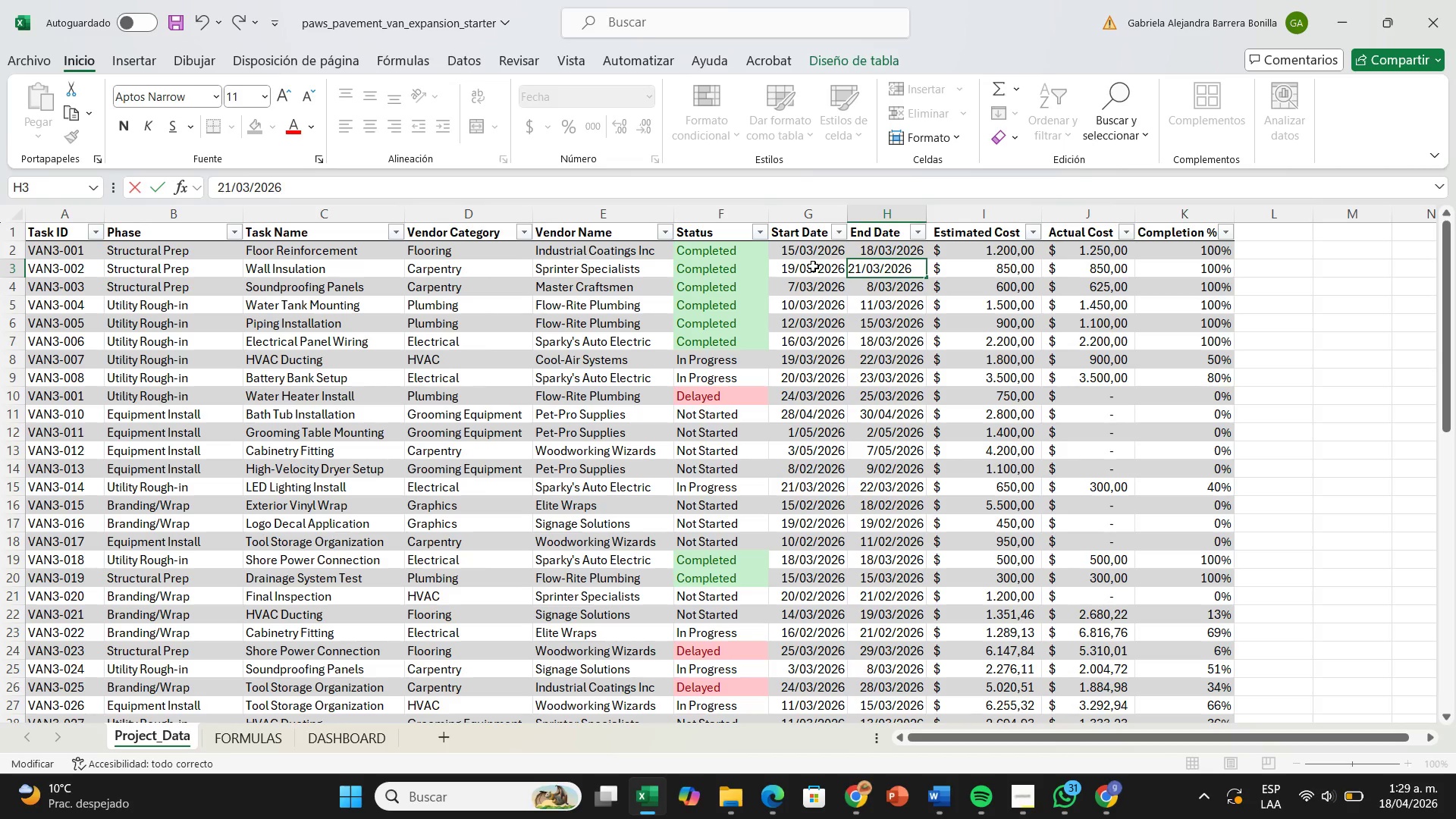 
key(Enter)
 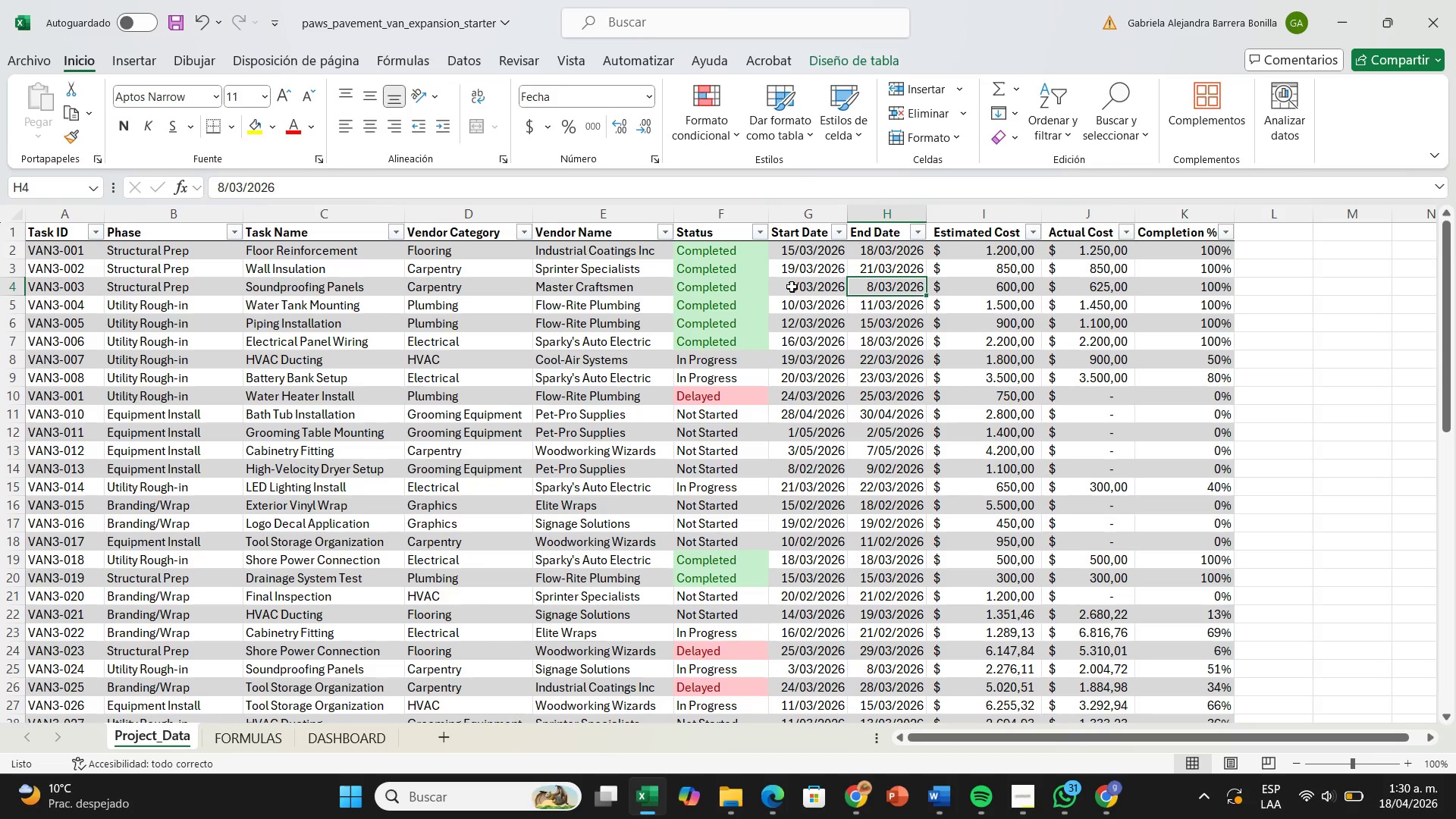 
double_click([792, 287])
 